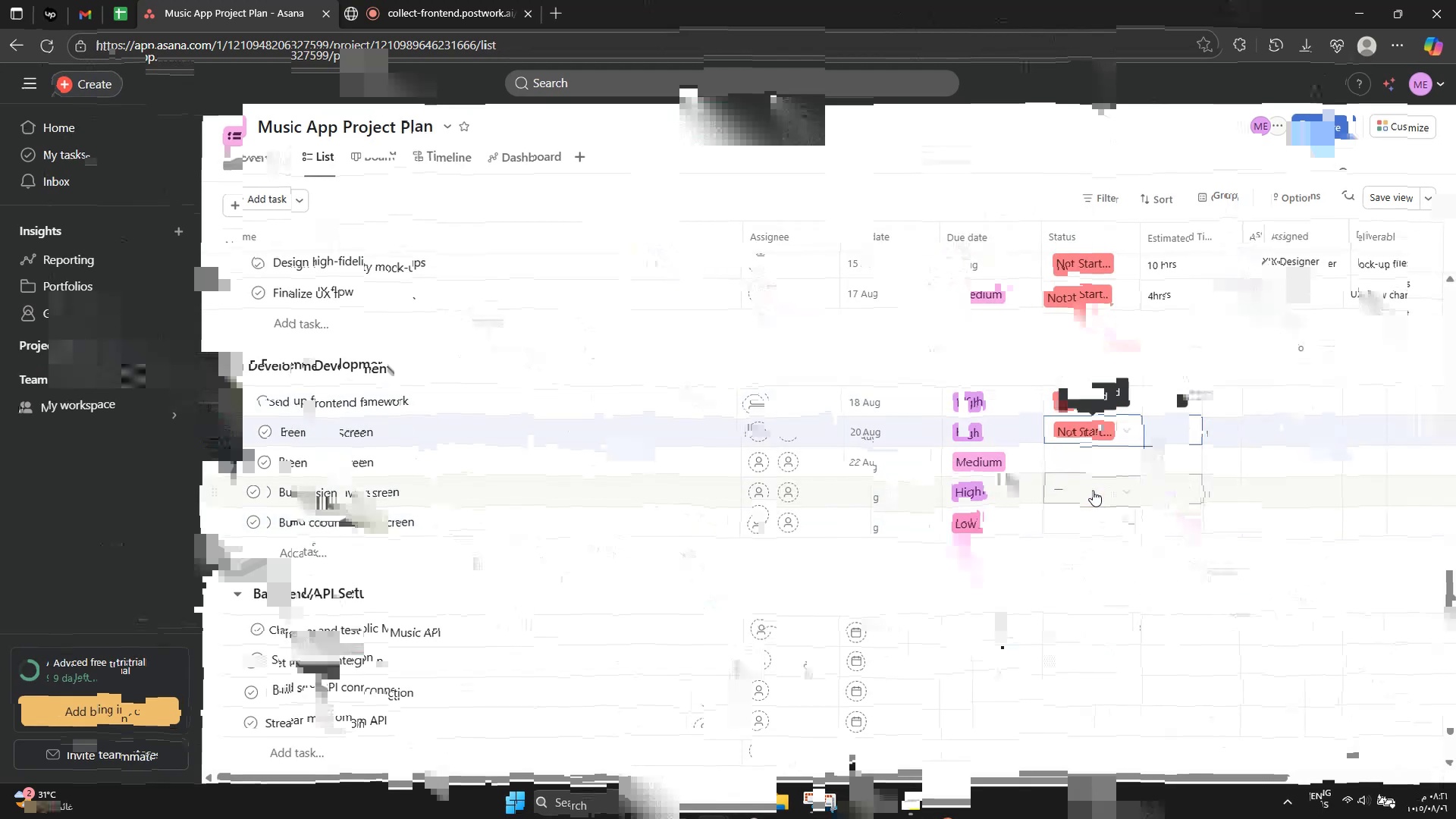 
double_click([1097, 458])
 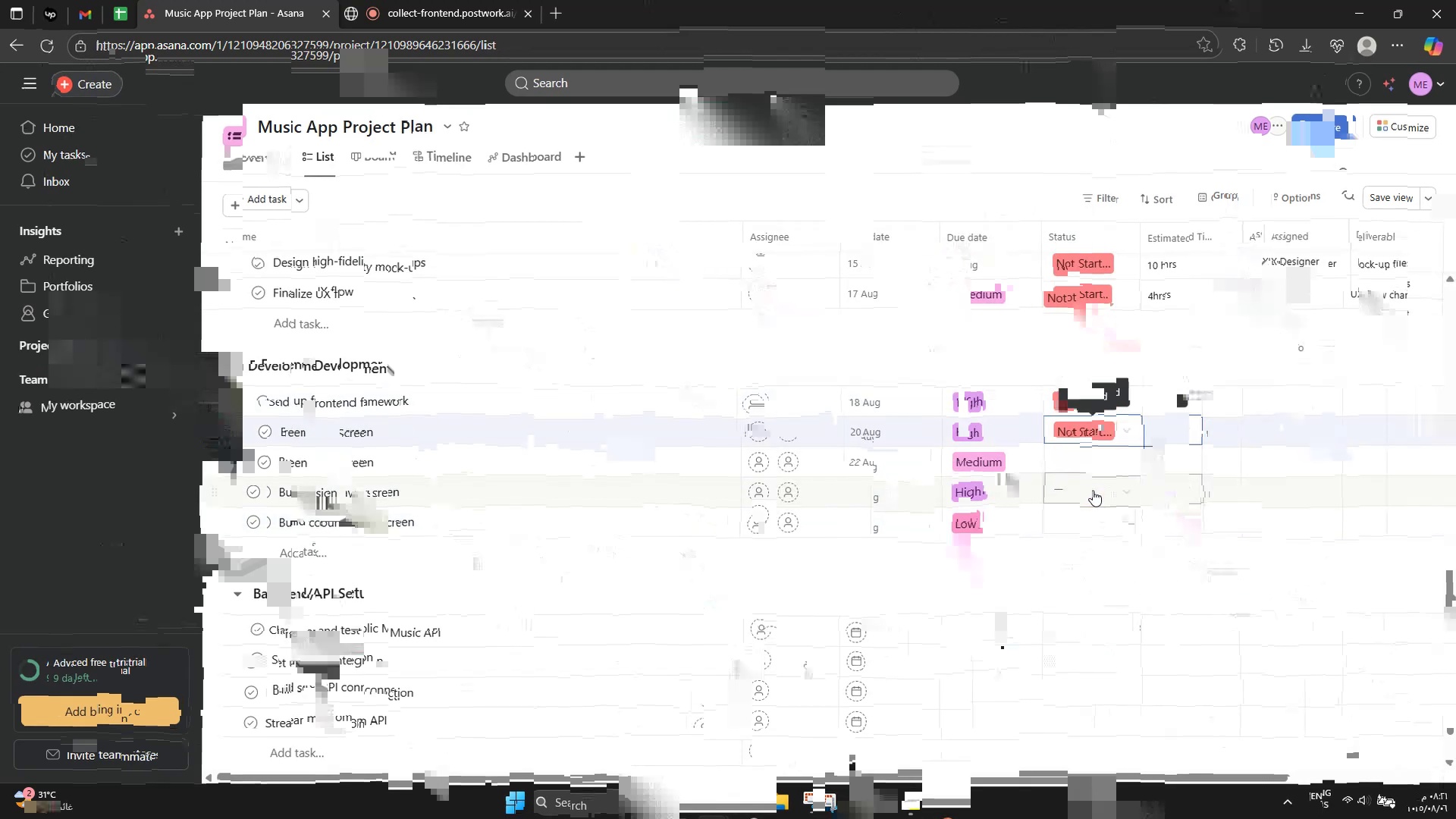 
triple_click([1093, 508])
 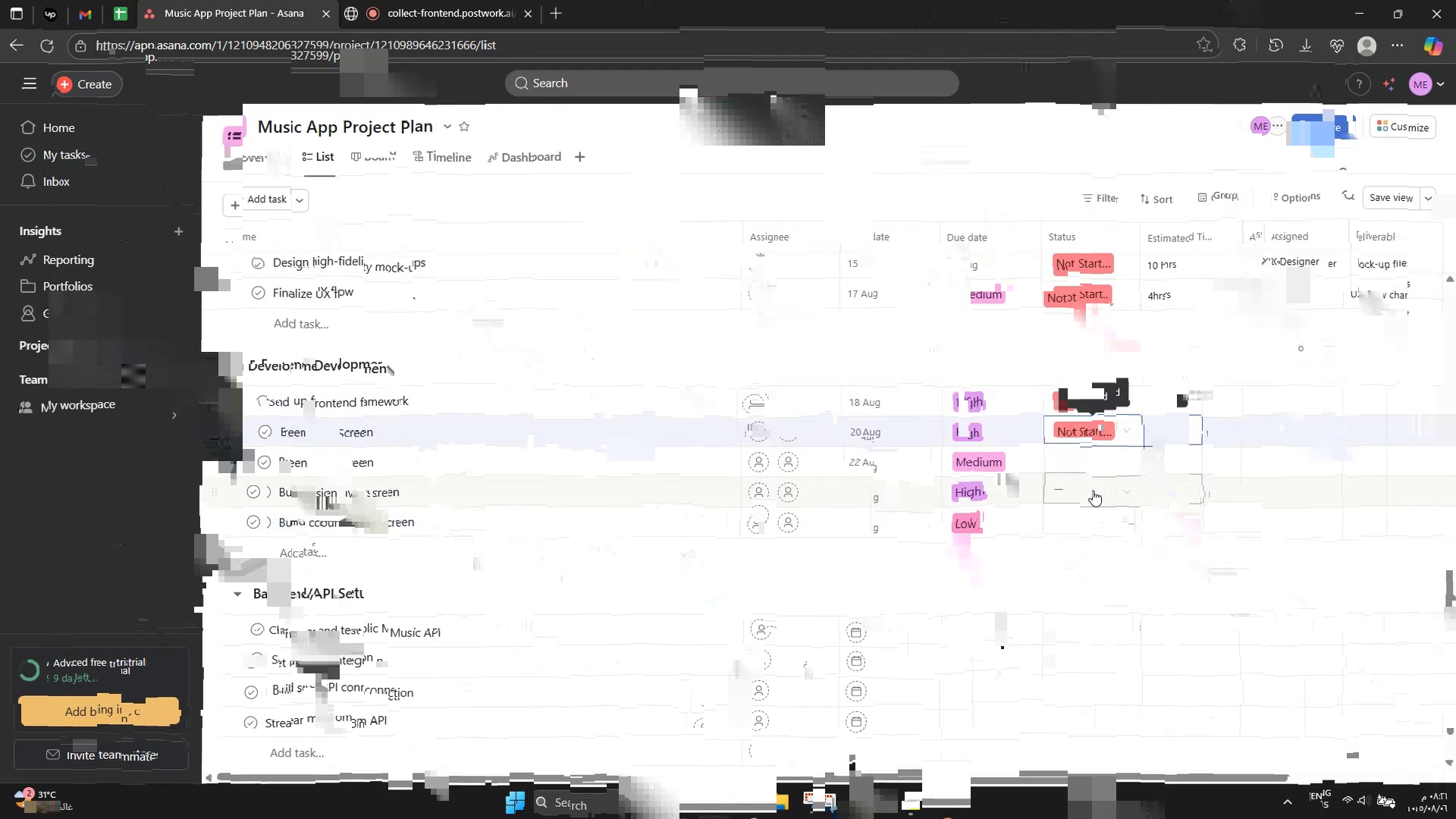 
triple_click([1090, 488])
 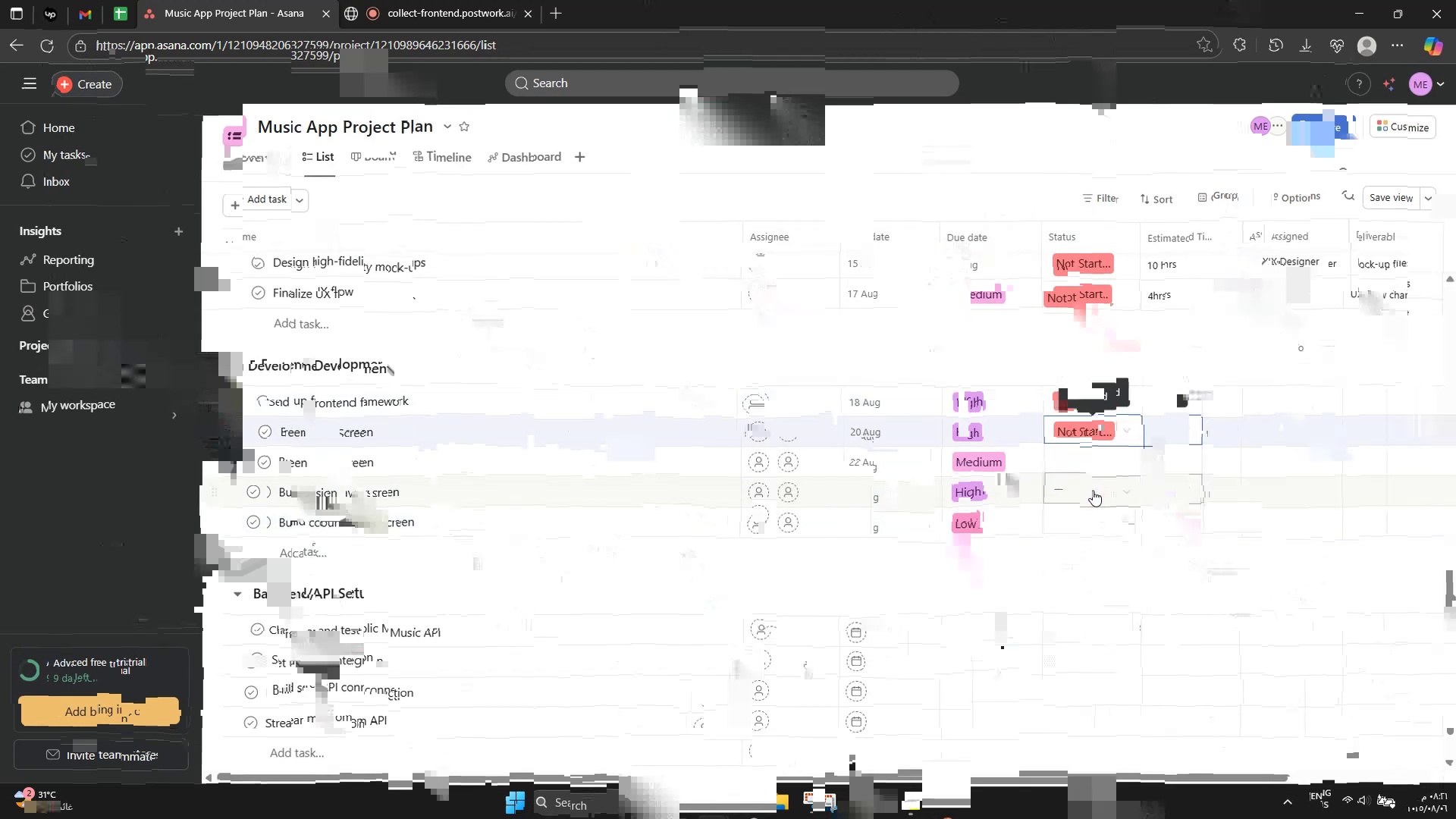 
left_click([1089, 533])
 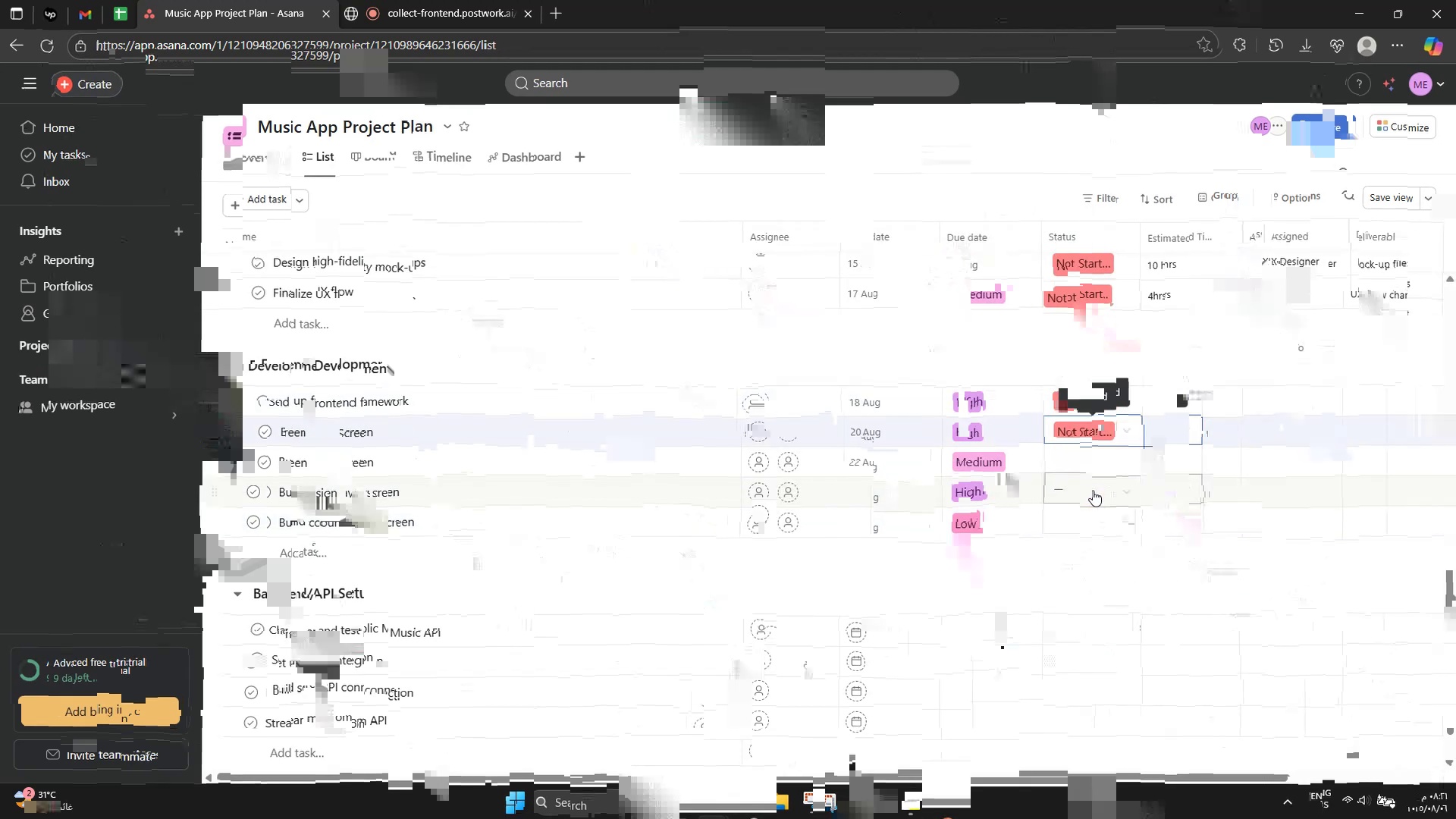 
left_click([1091, 497])
 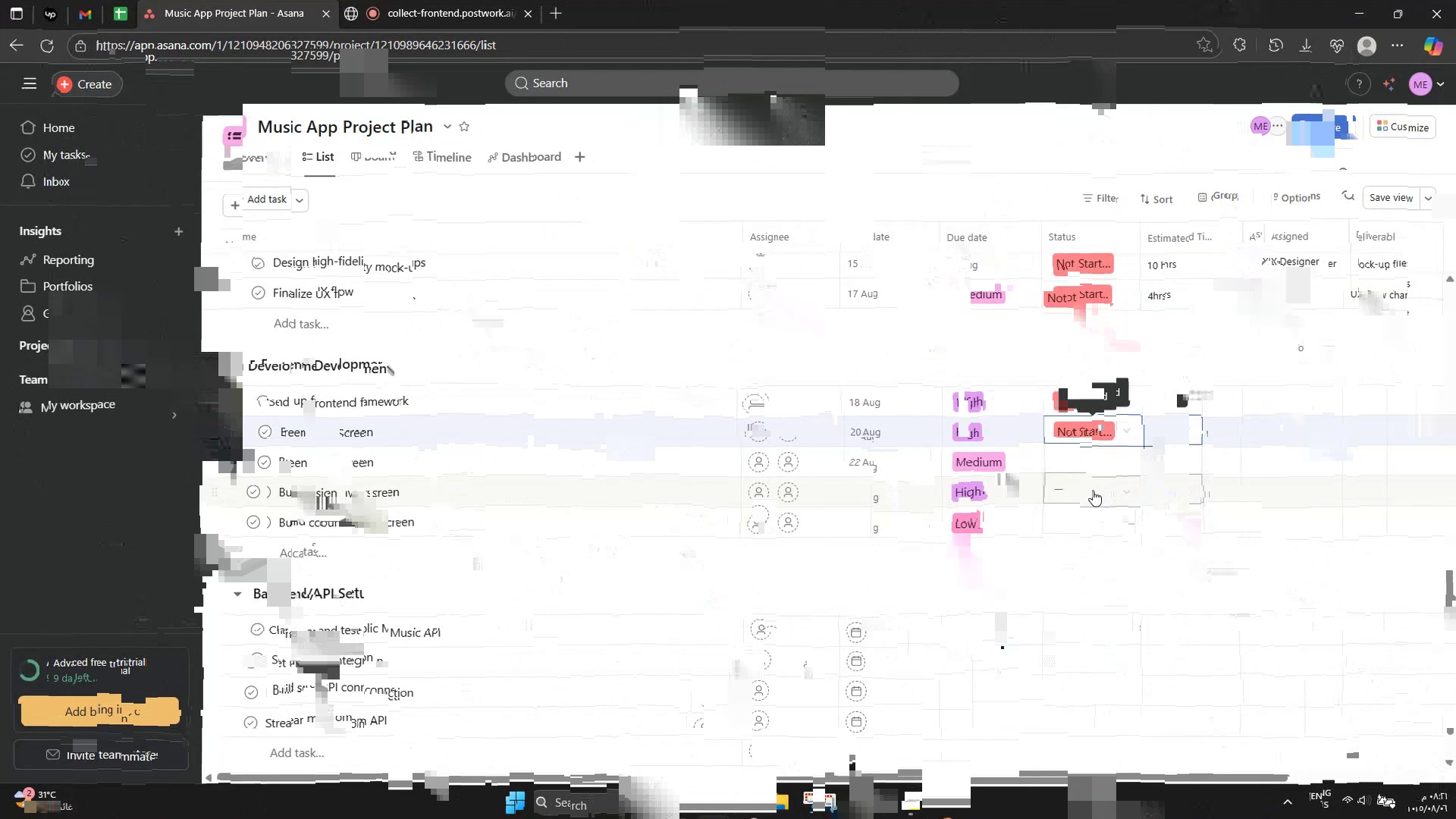 
left_click([1090, 497])
 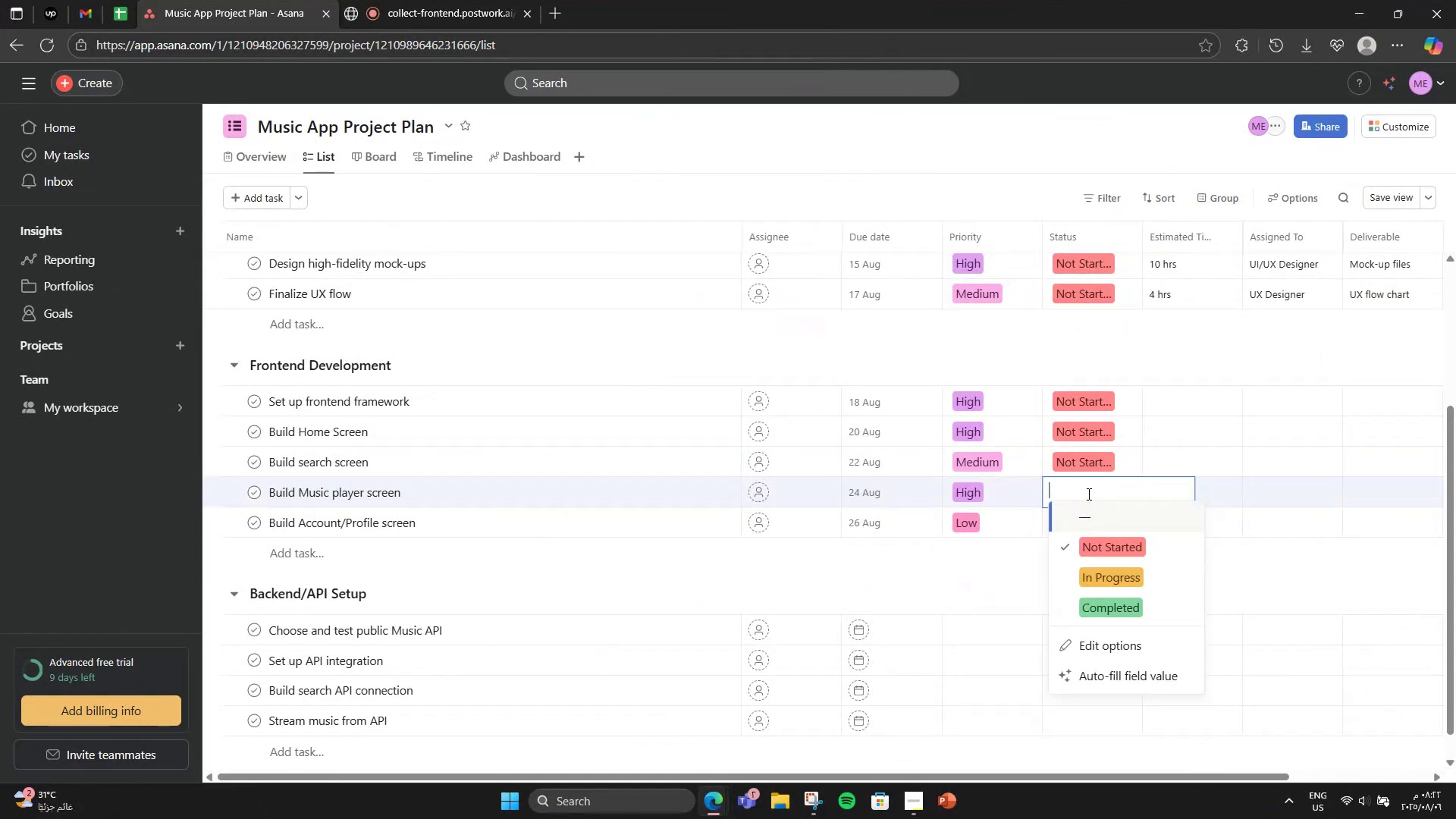 
left_click([1087, 494])
 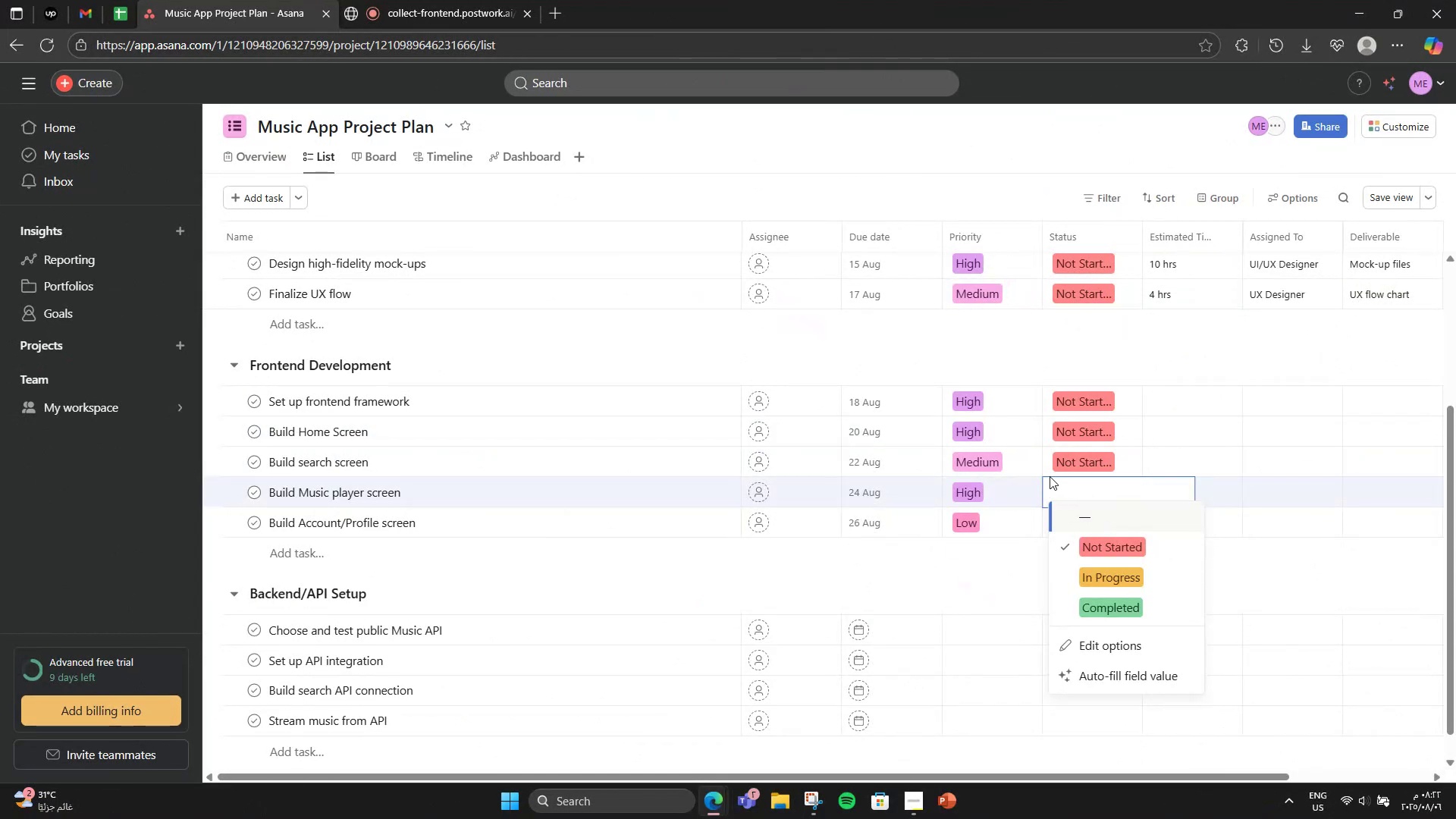 
left_click([1050, 476])
 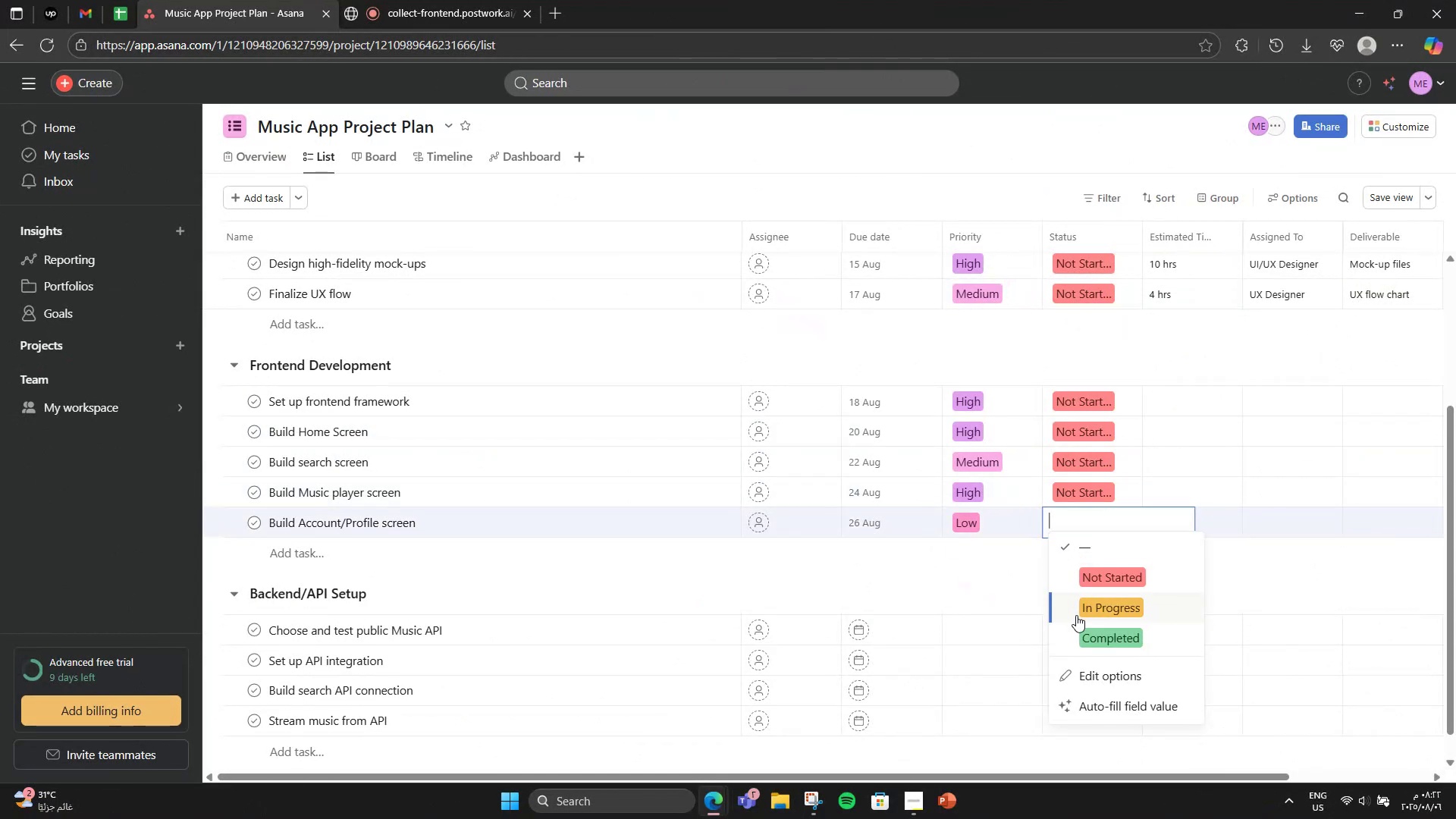 
left_click([1082, 578])
 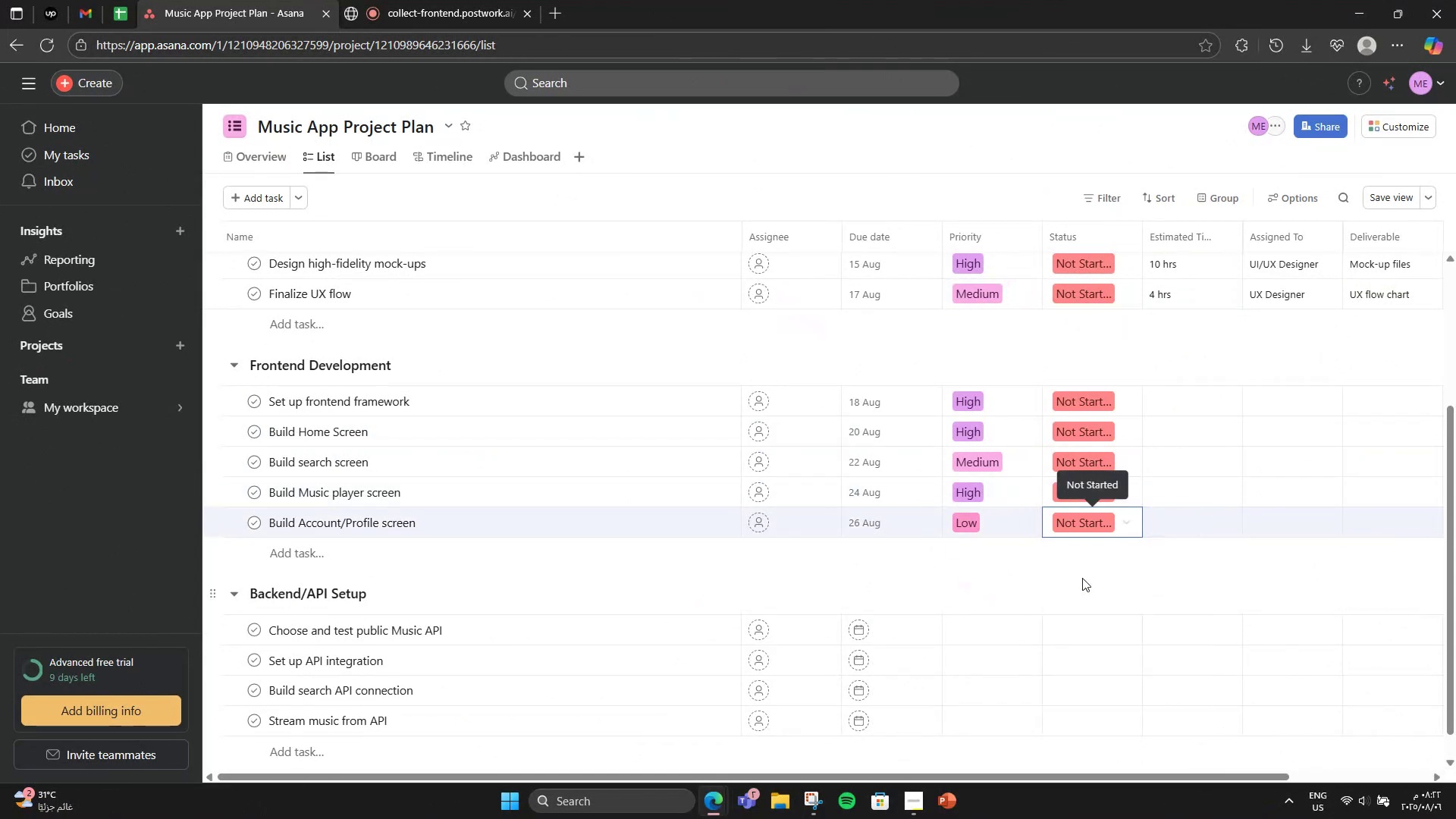 
scroll: coordinate [1082, 577], scroll_direction: up, amount: 4.0
 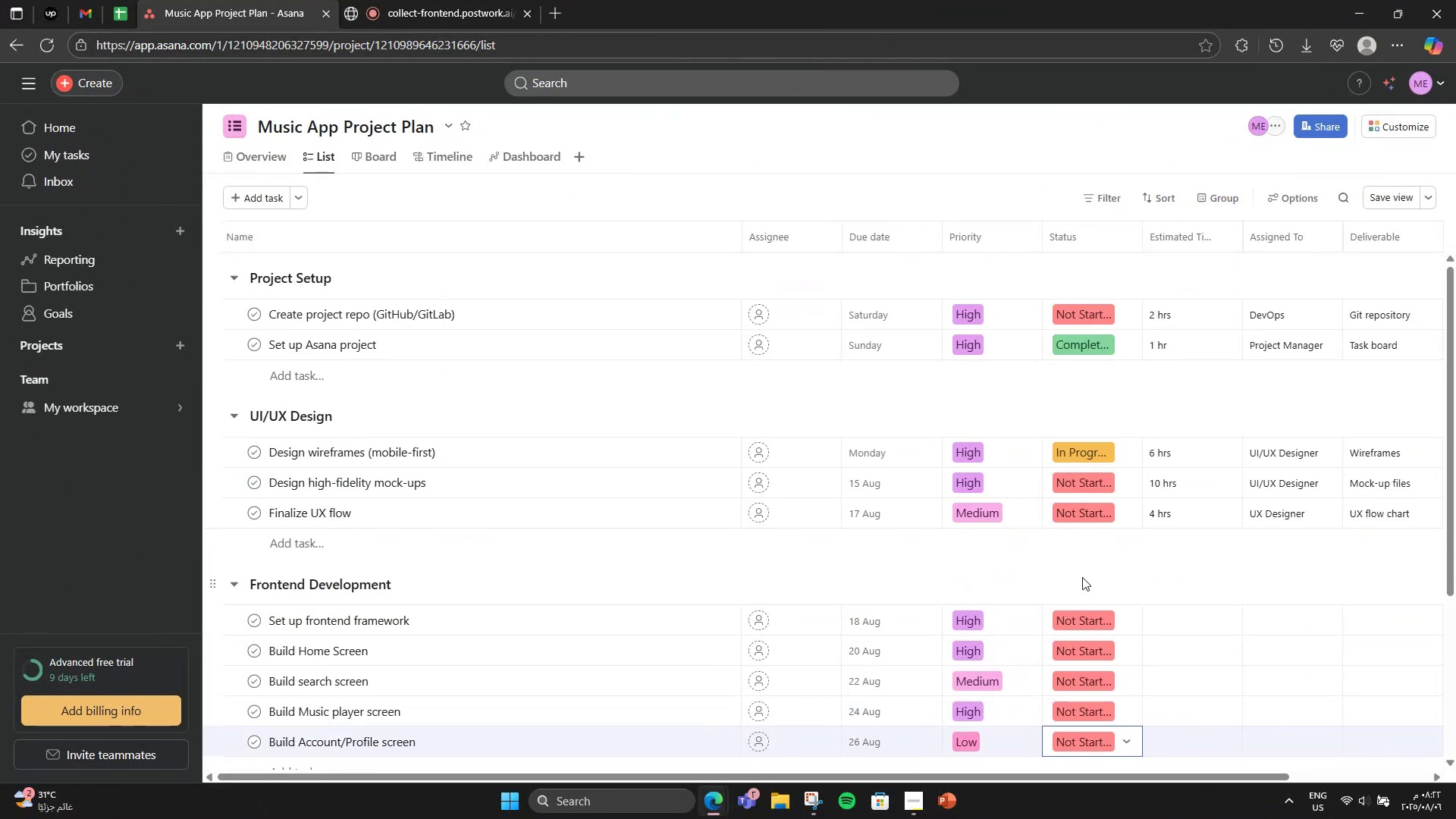 
scroll: coordinate [1082, 577], scroll_direction: down, amount: 2.0
 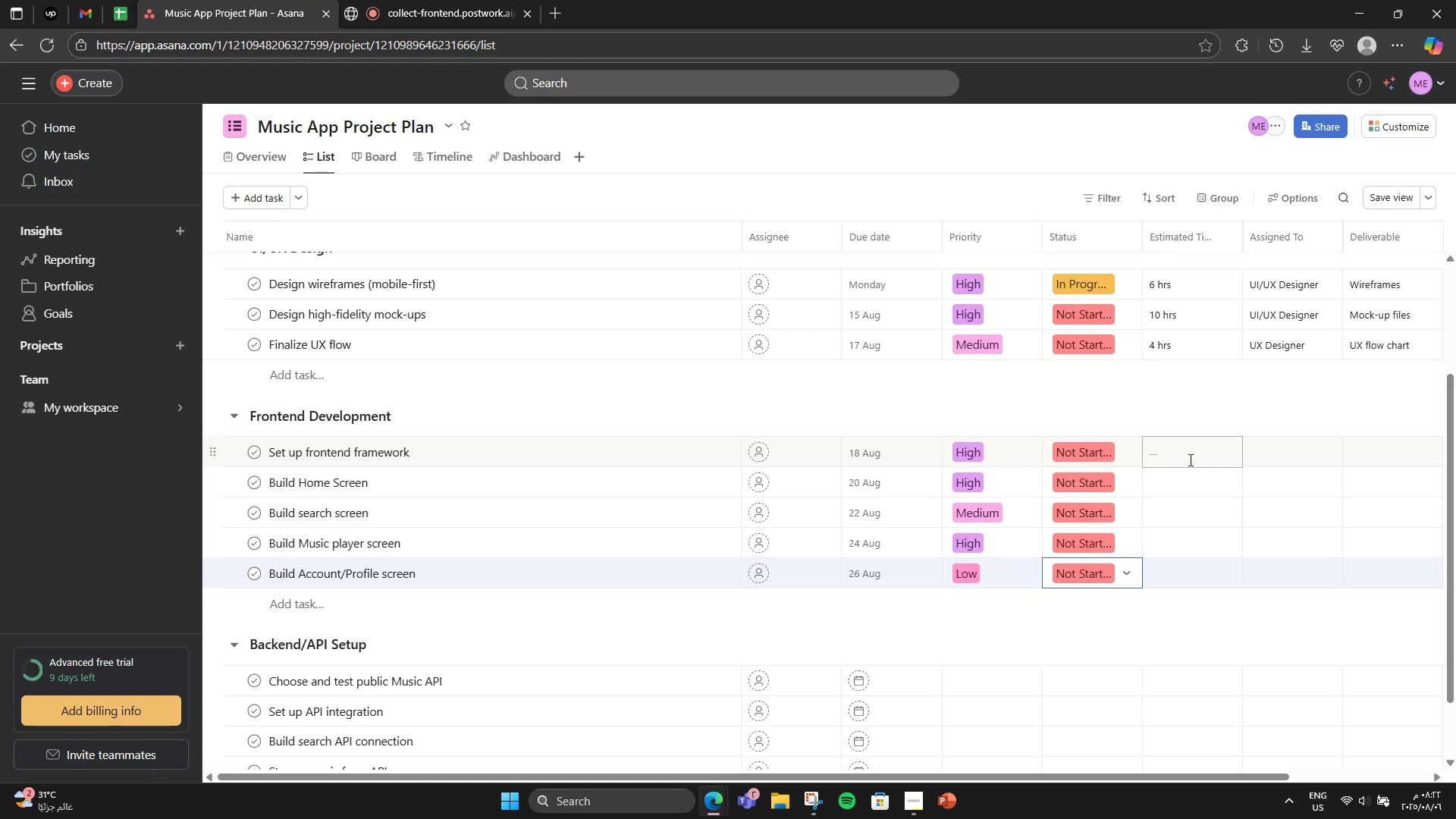 
left_click([1189, 460])
 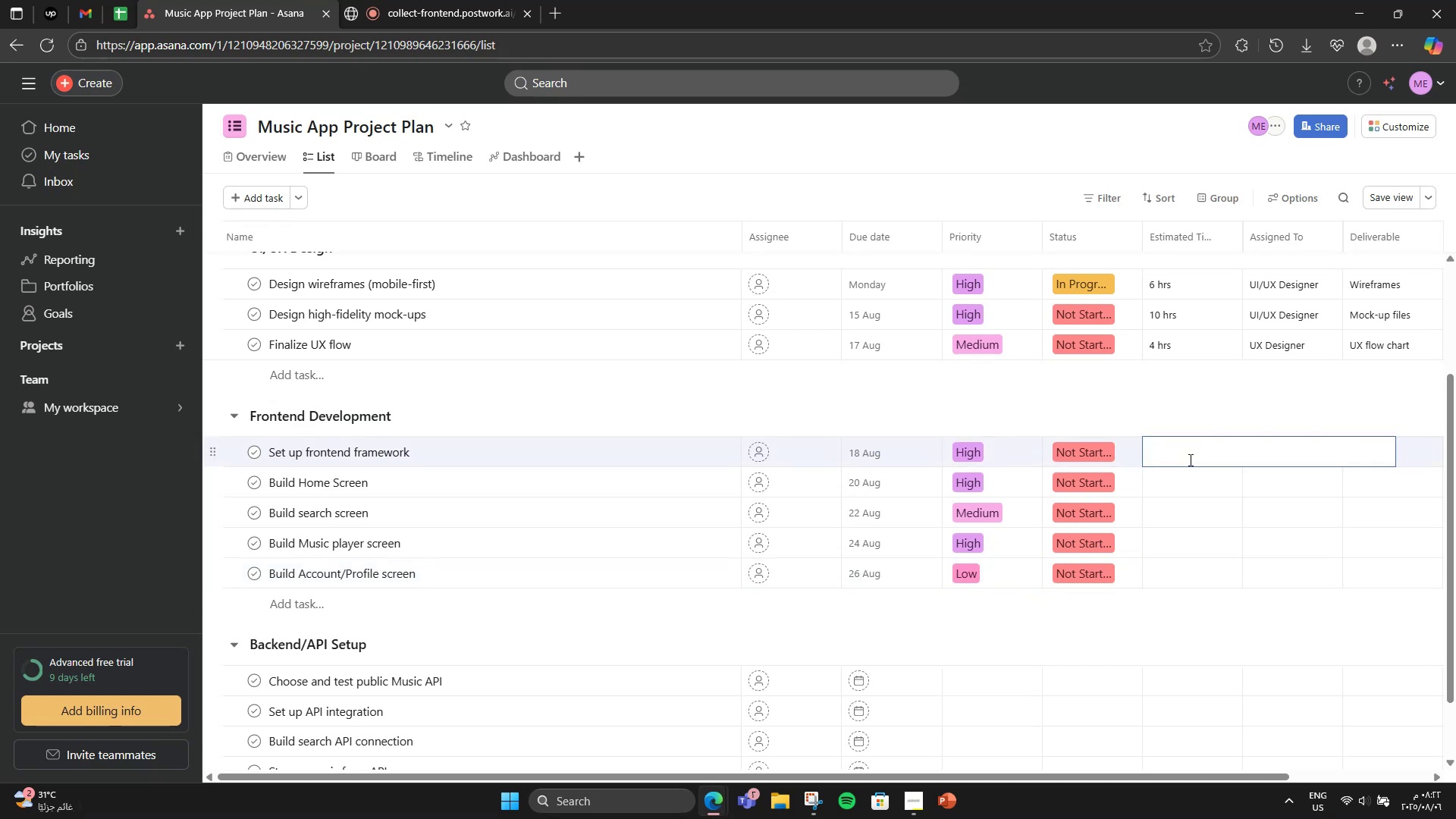 
type(3 hrs)
 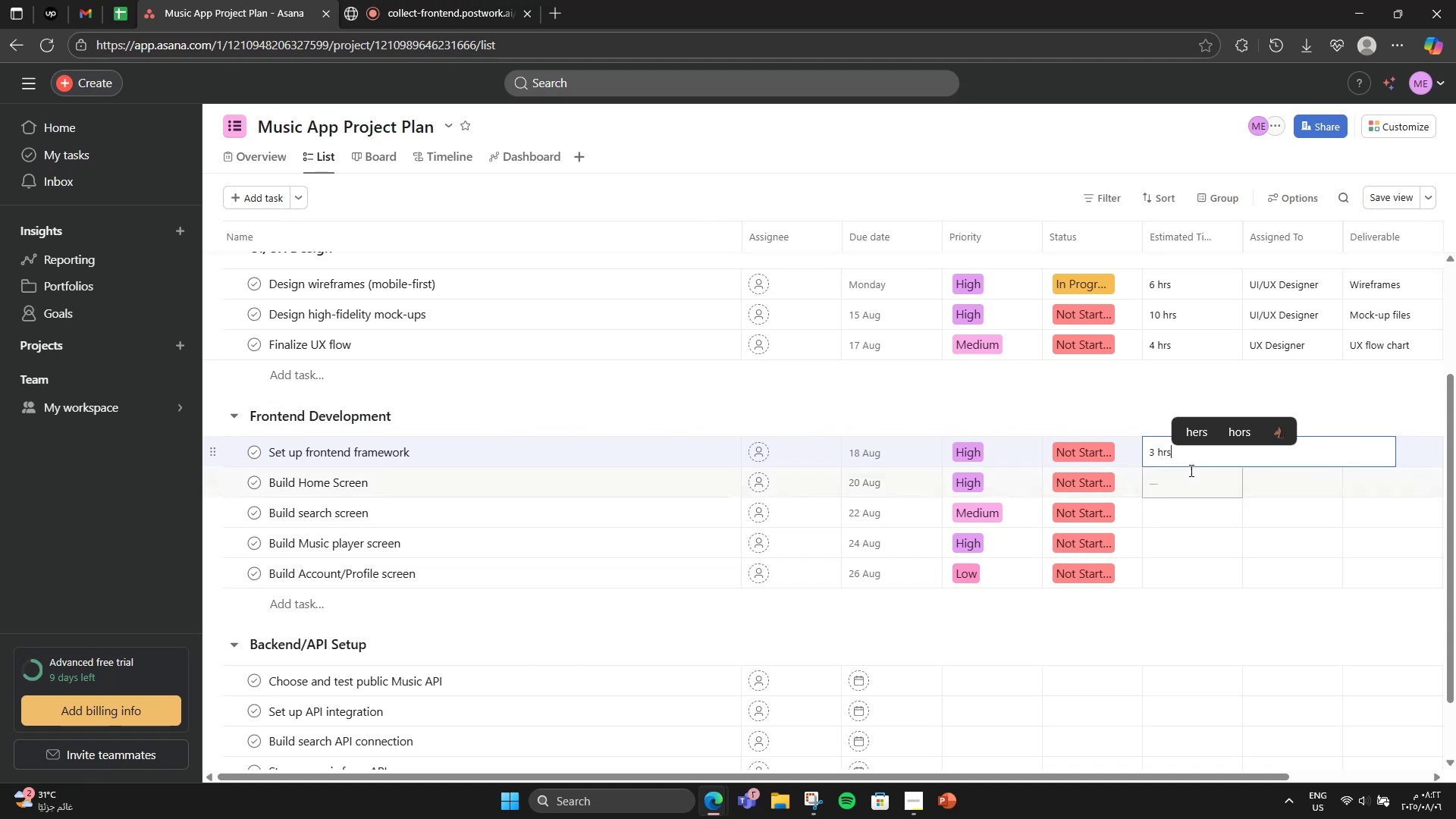 
left_click([1189, 471])
 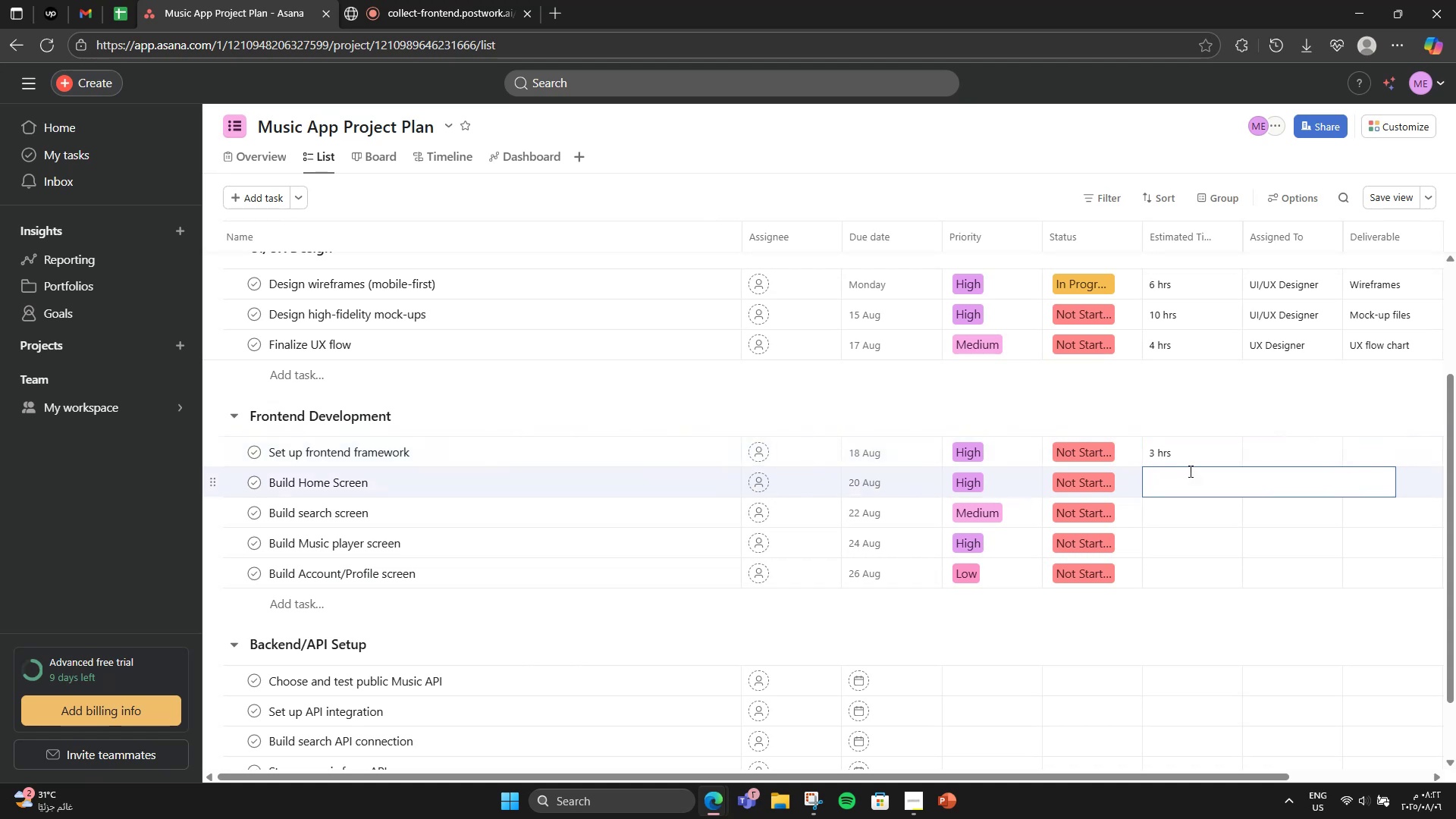 
type(6 hrs)
 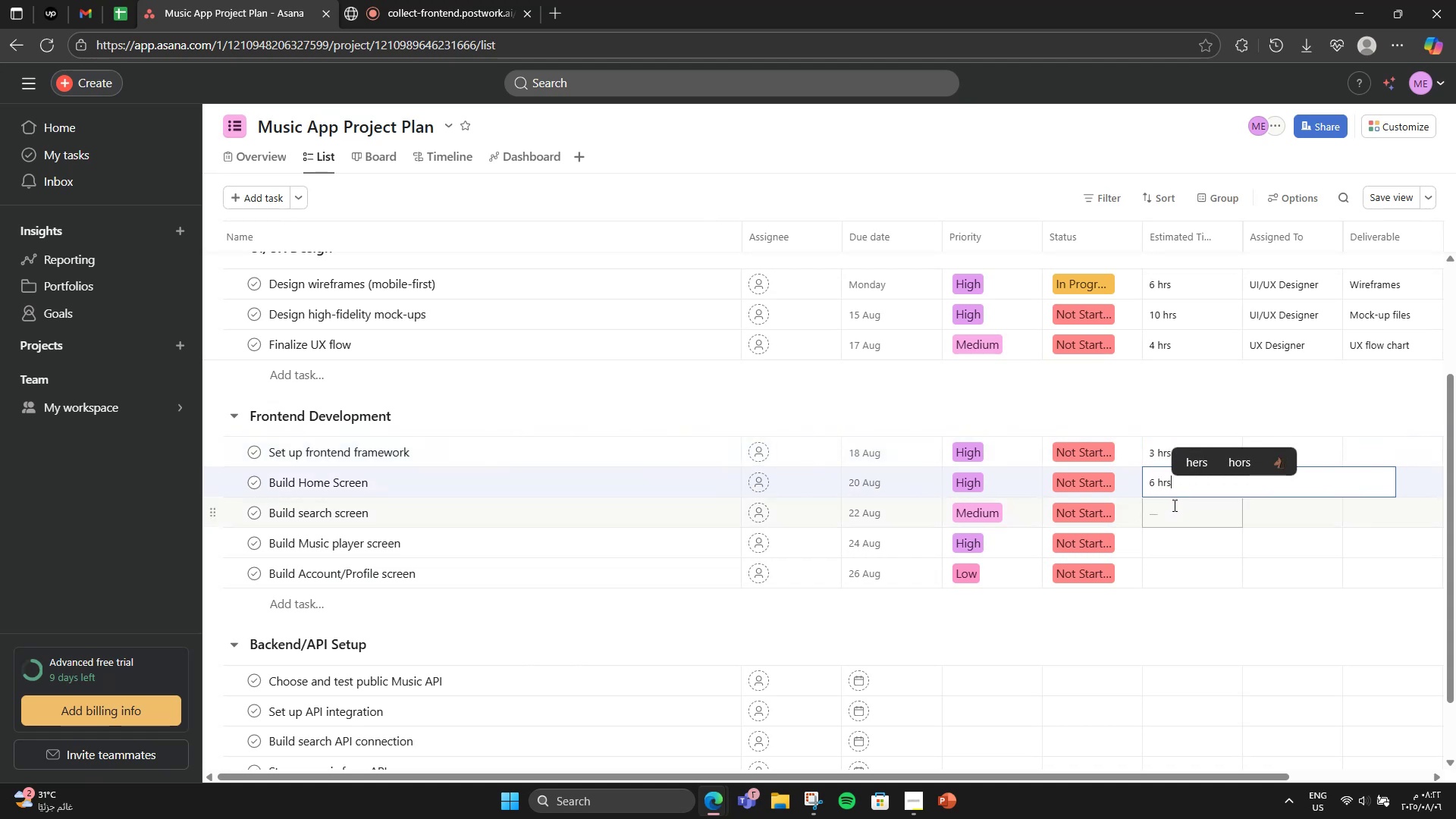 
left_click([1169, 443])
 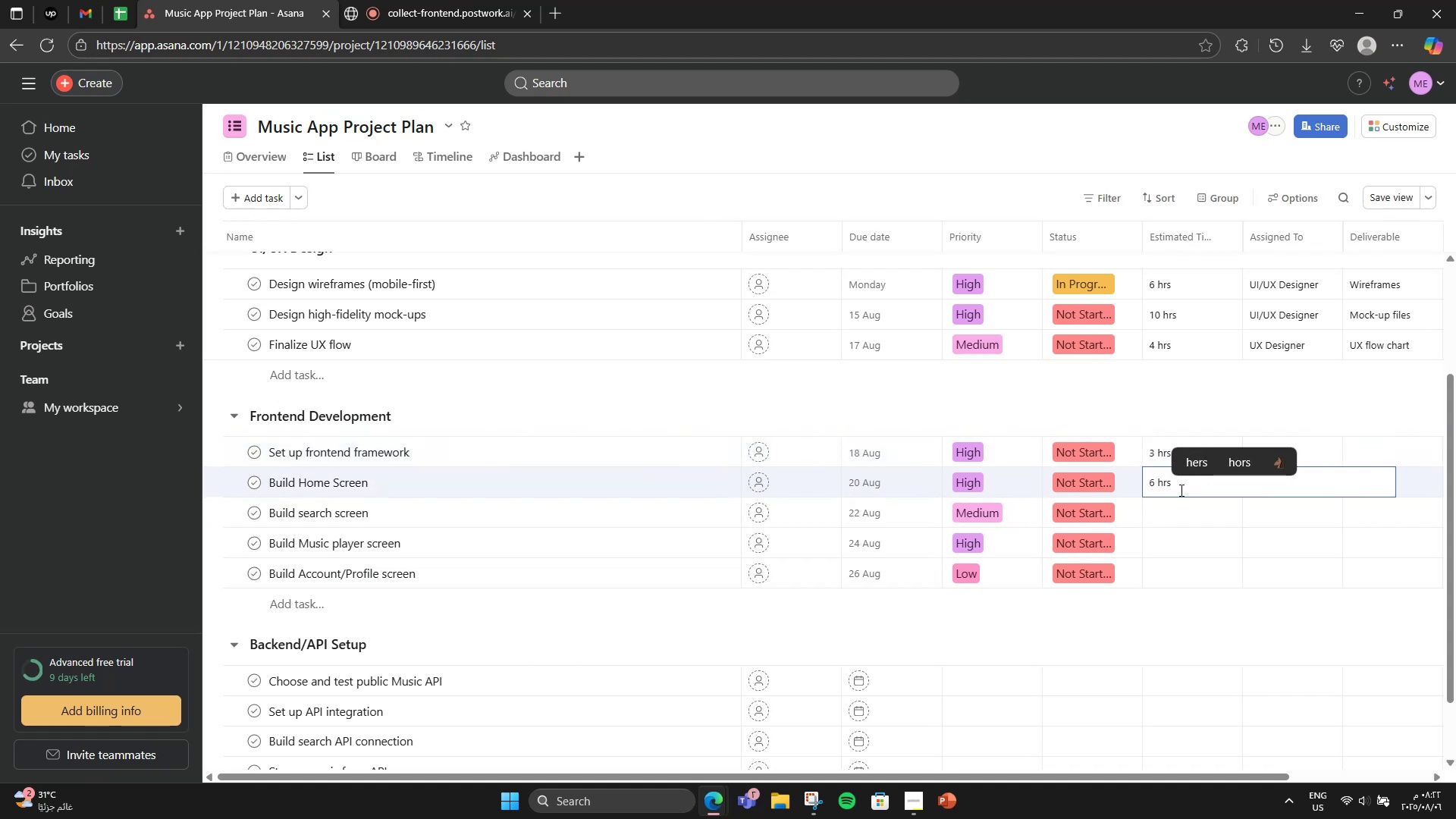 
left_click([1182, 500])
 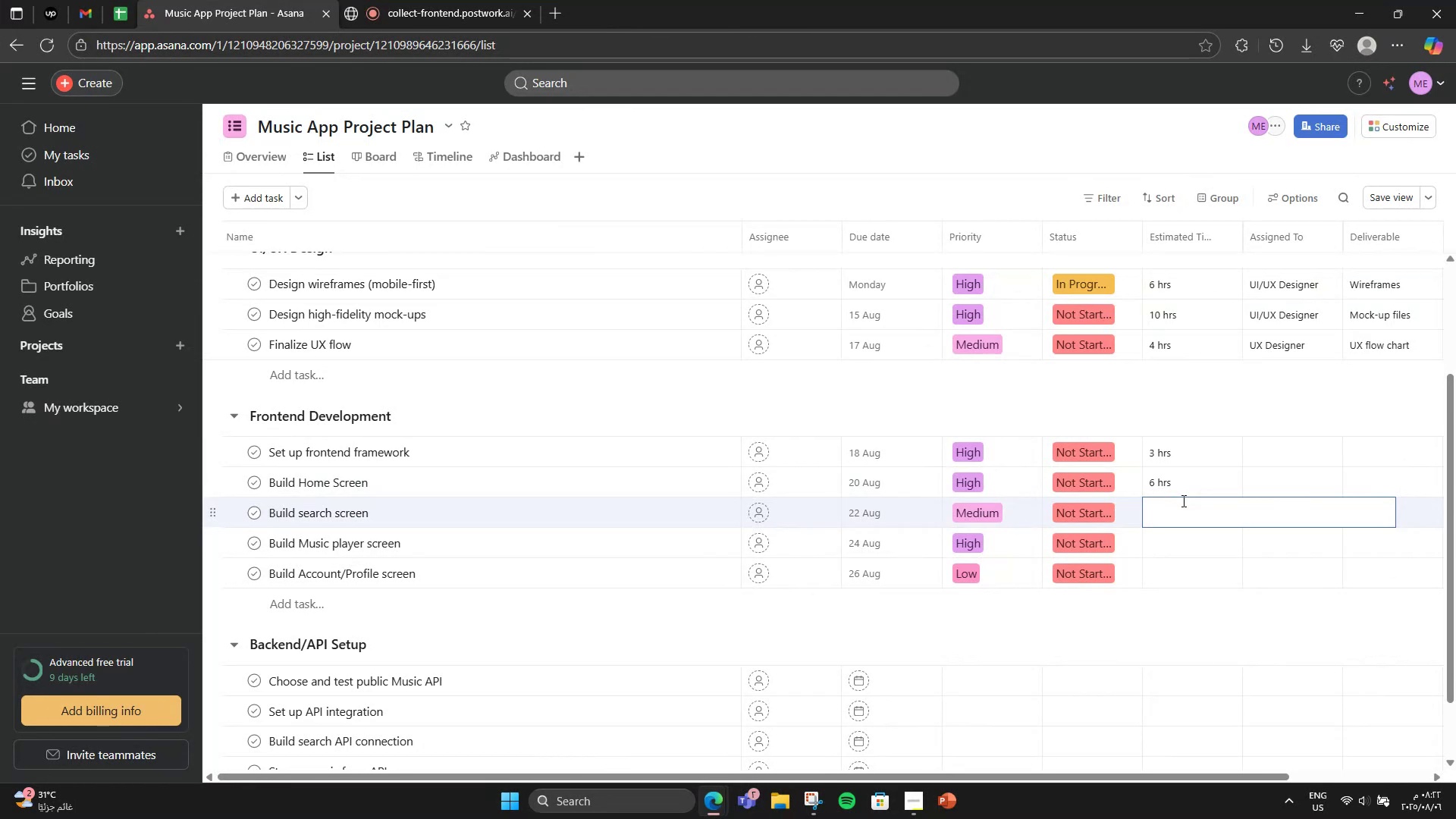 
type(6 hrs)
 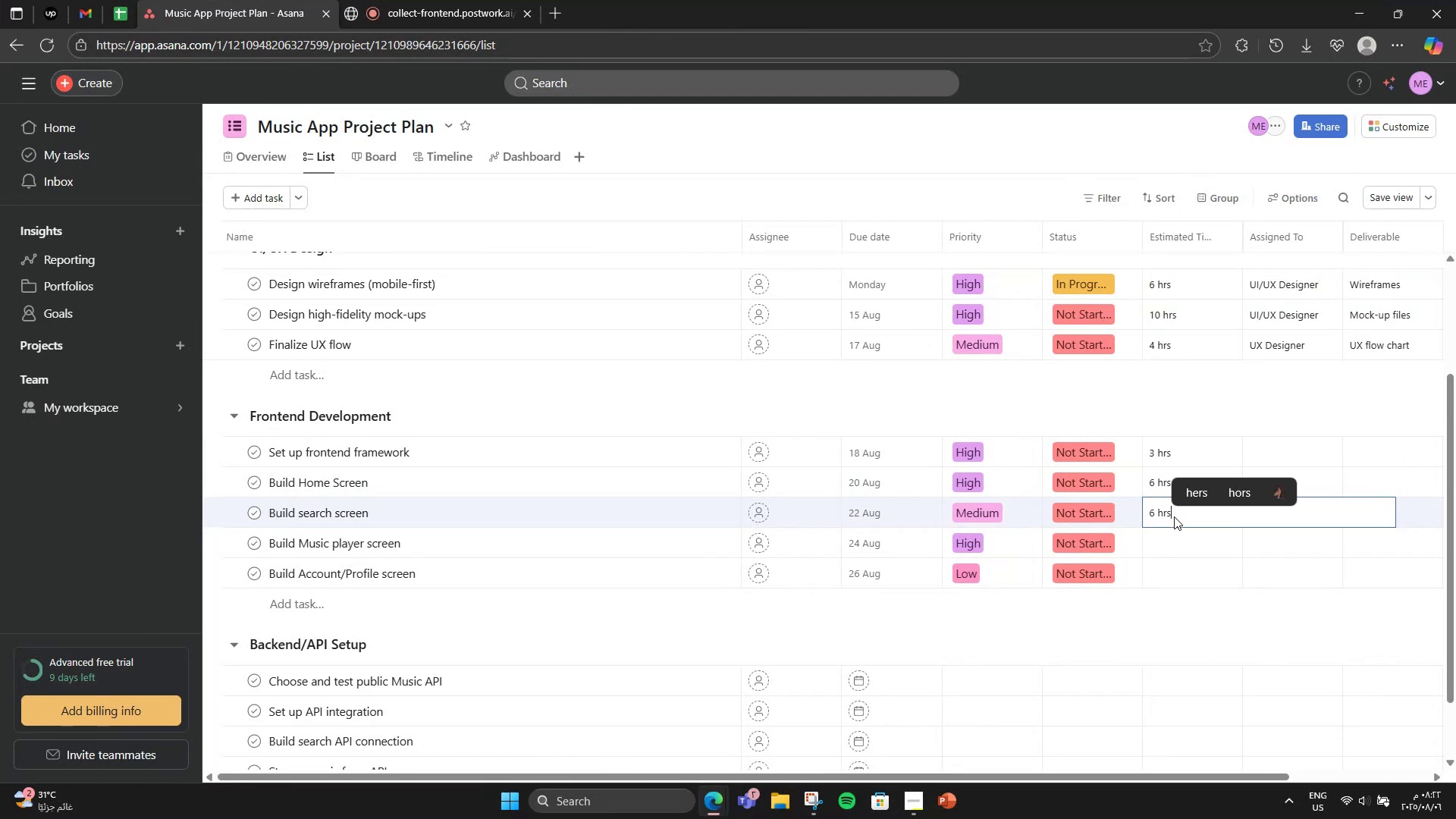 
left_click([1172, 532])
 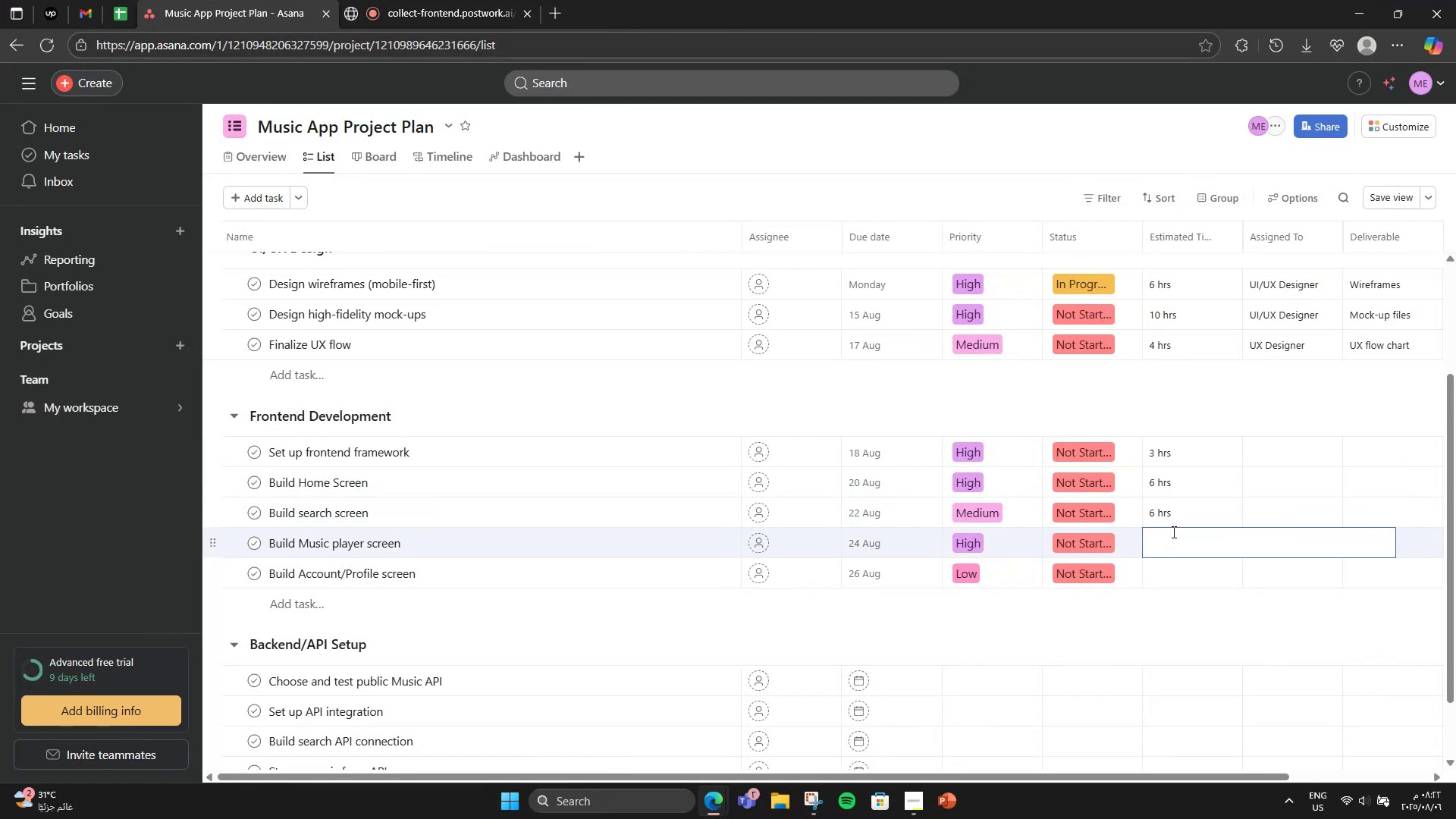 
type(8 hrs)
 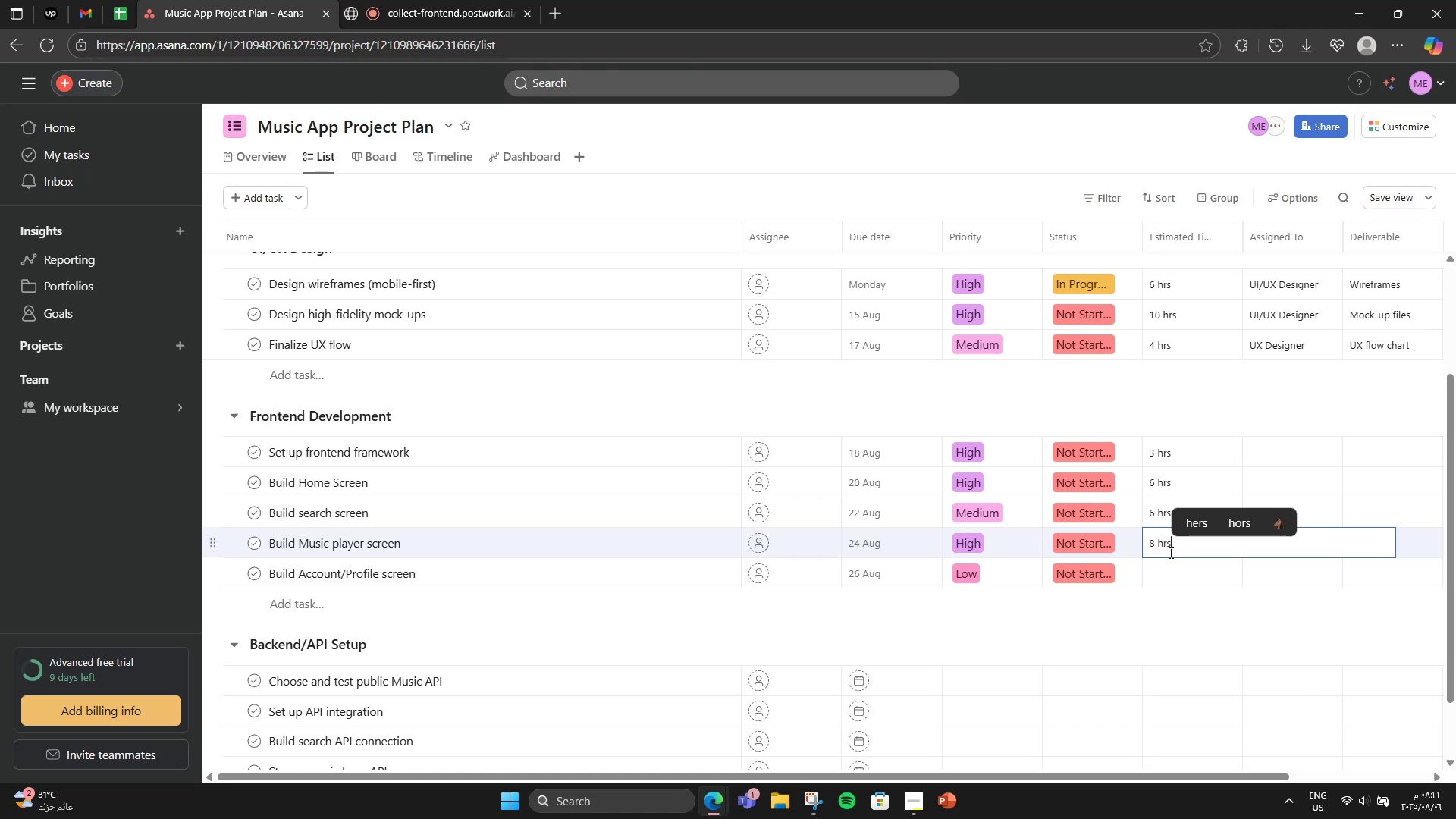 
left_click([1153, 556])
 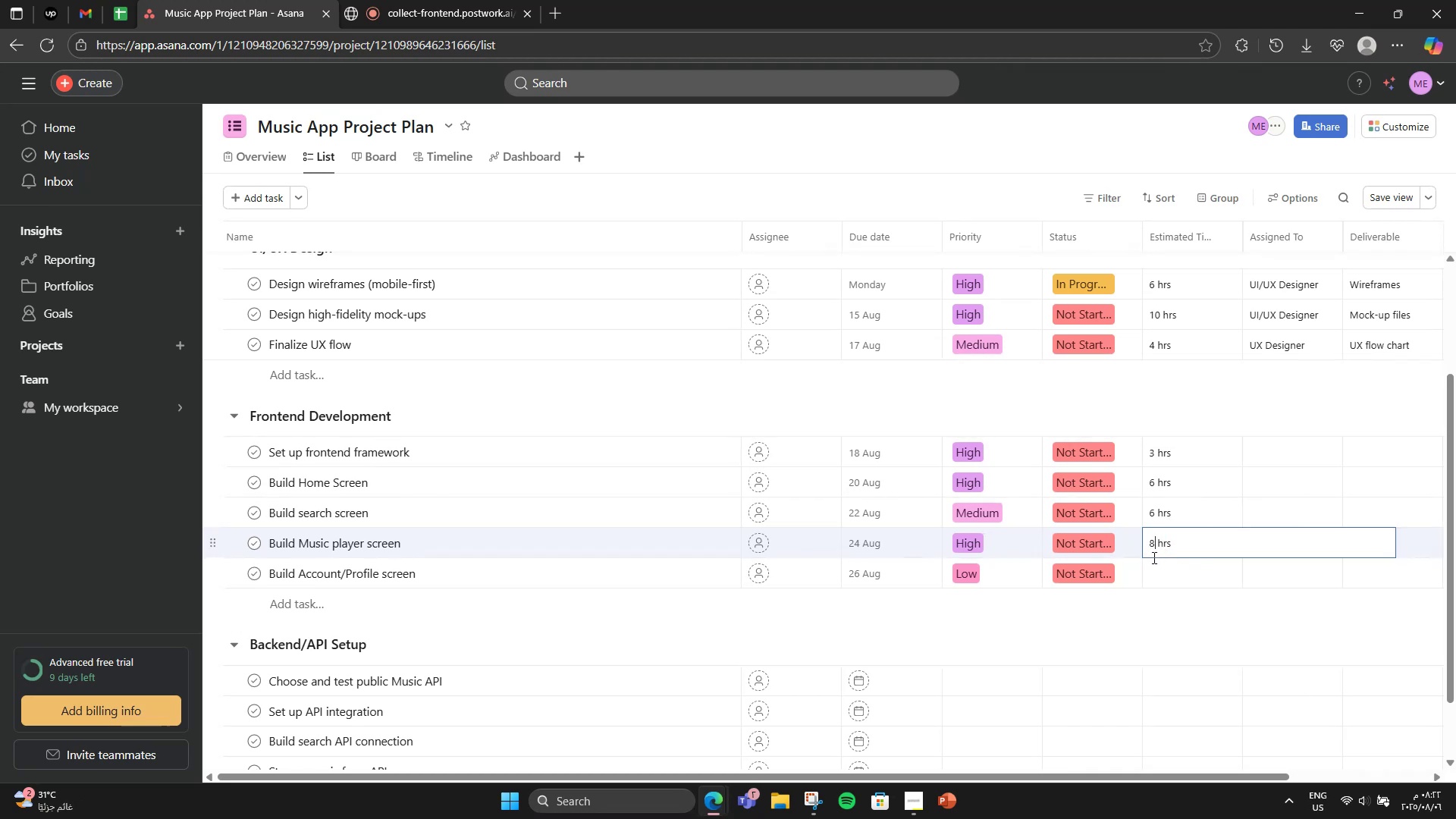 
left_click([1153, 560])
 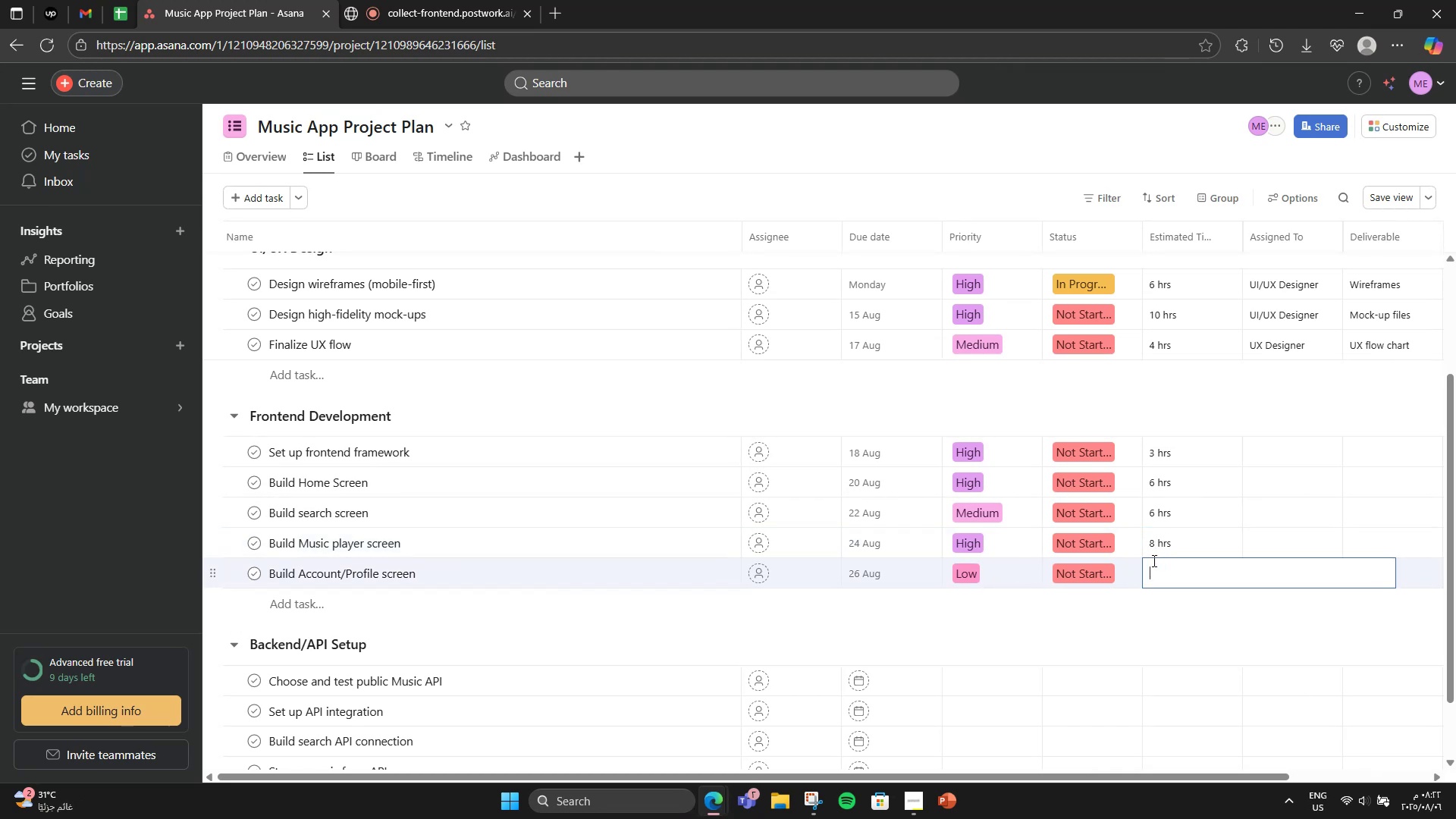 
type(6 hrs)
 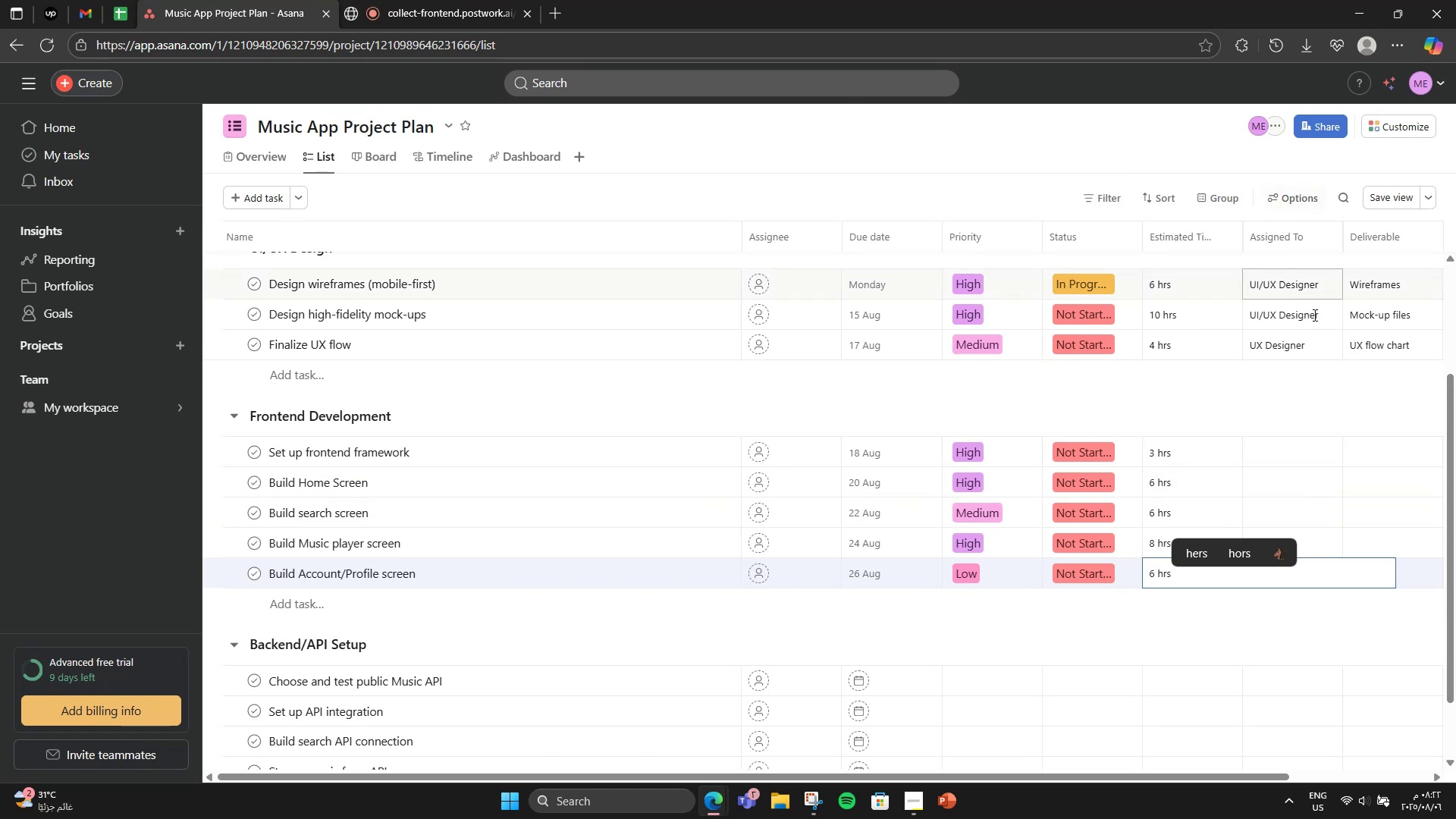 
wait(7.01)
 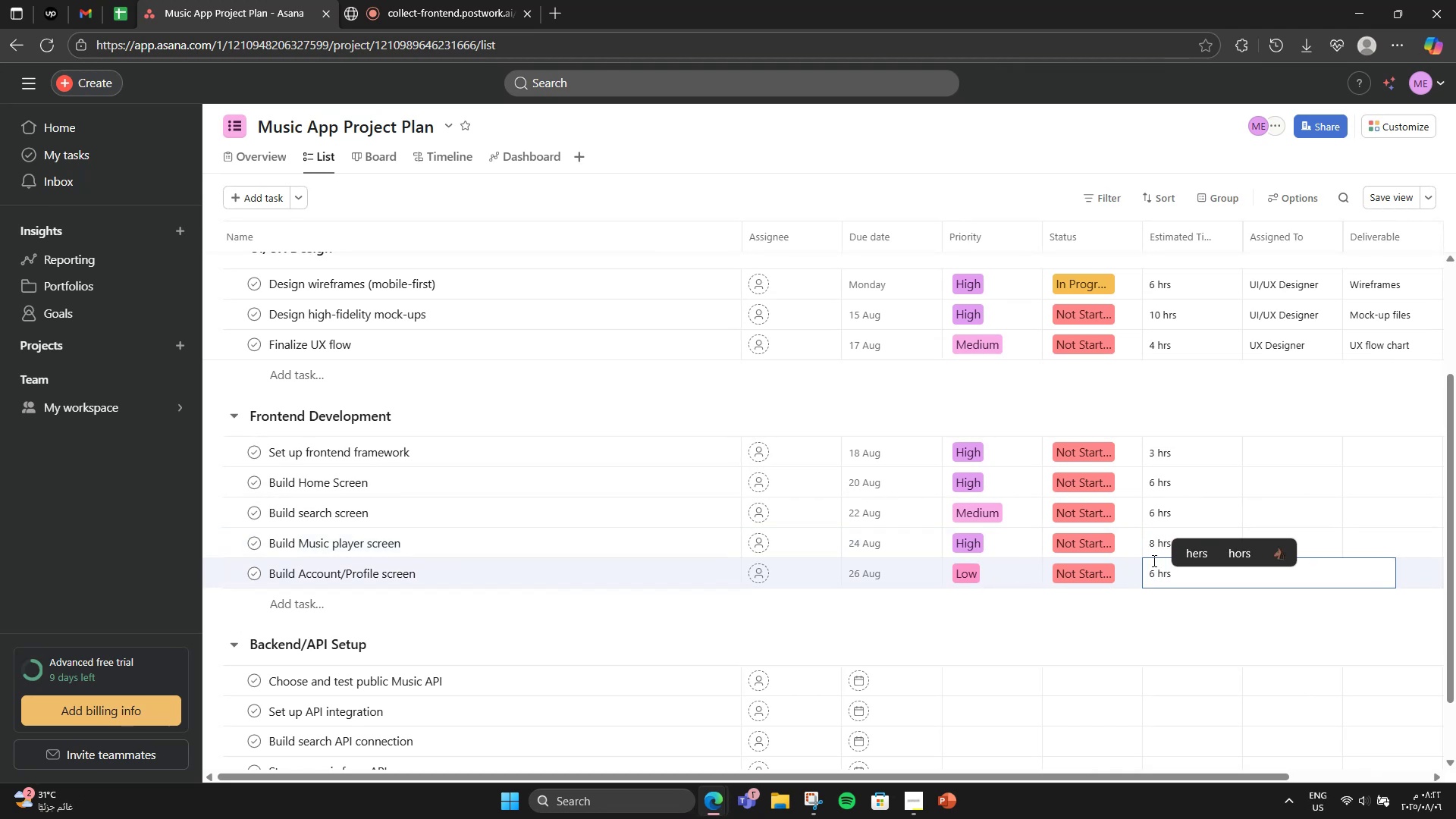 
left_click_drag(start_coordinate=[1157, 582], to_coordinate=[1144, 576])
 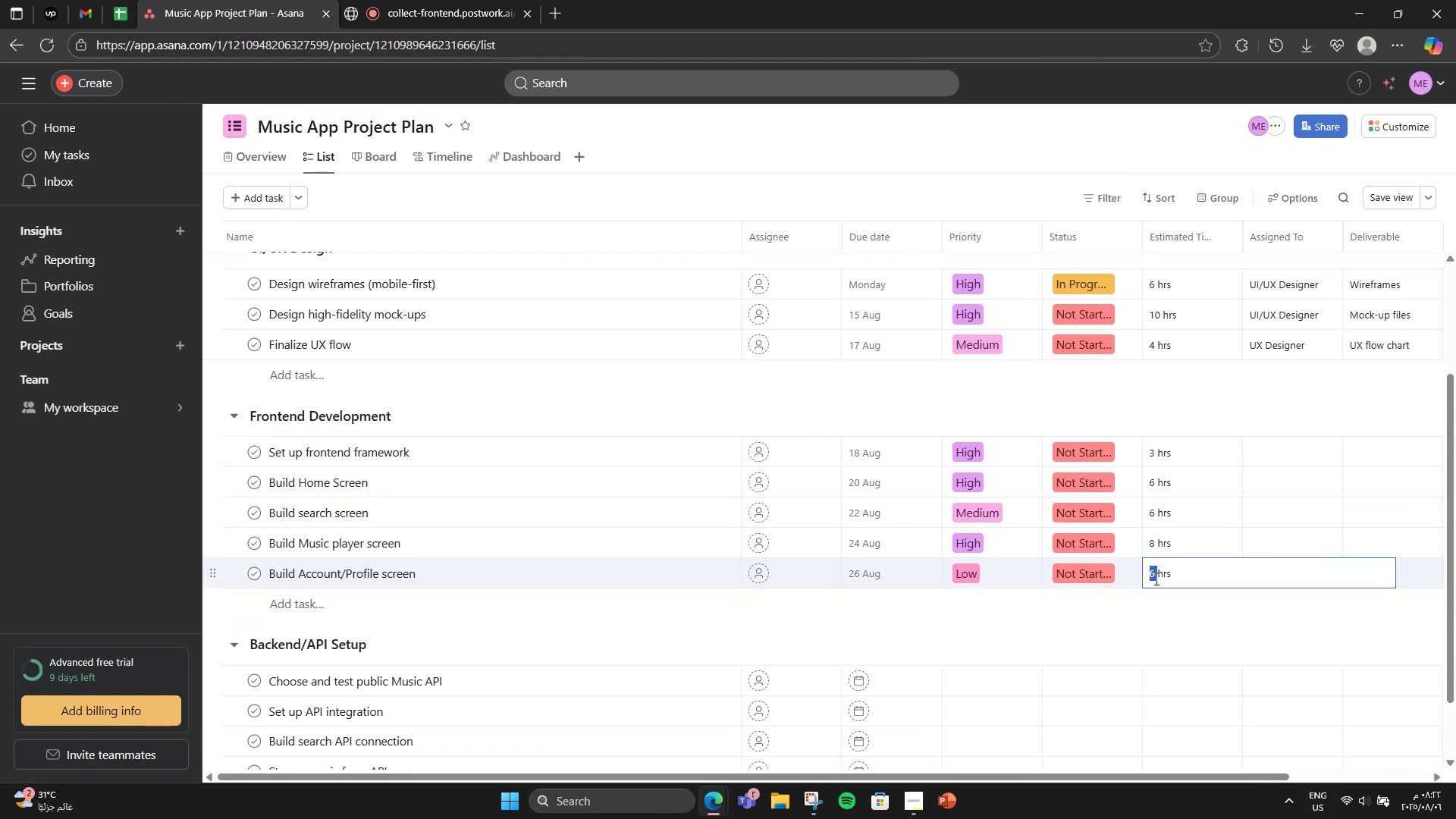 
left_click([1155, 579])
 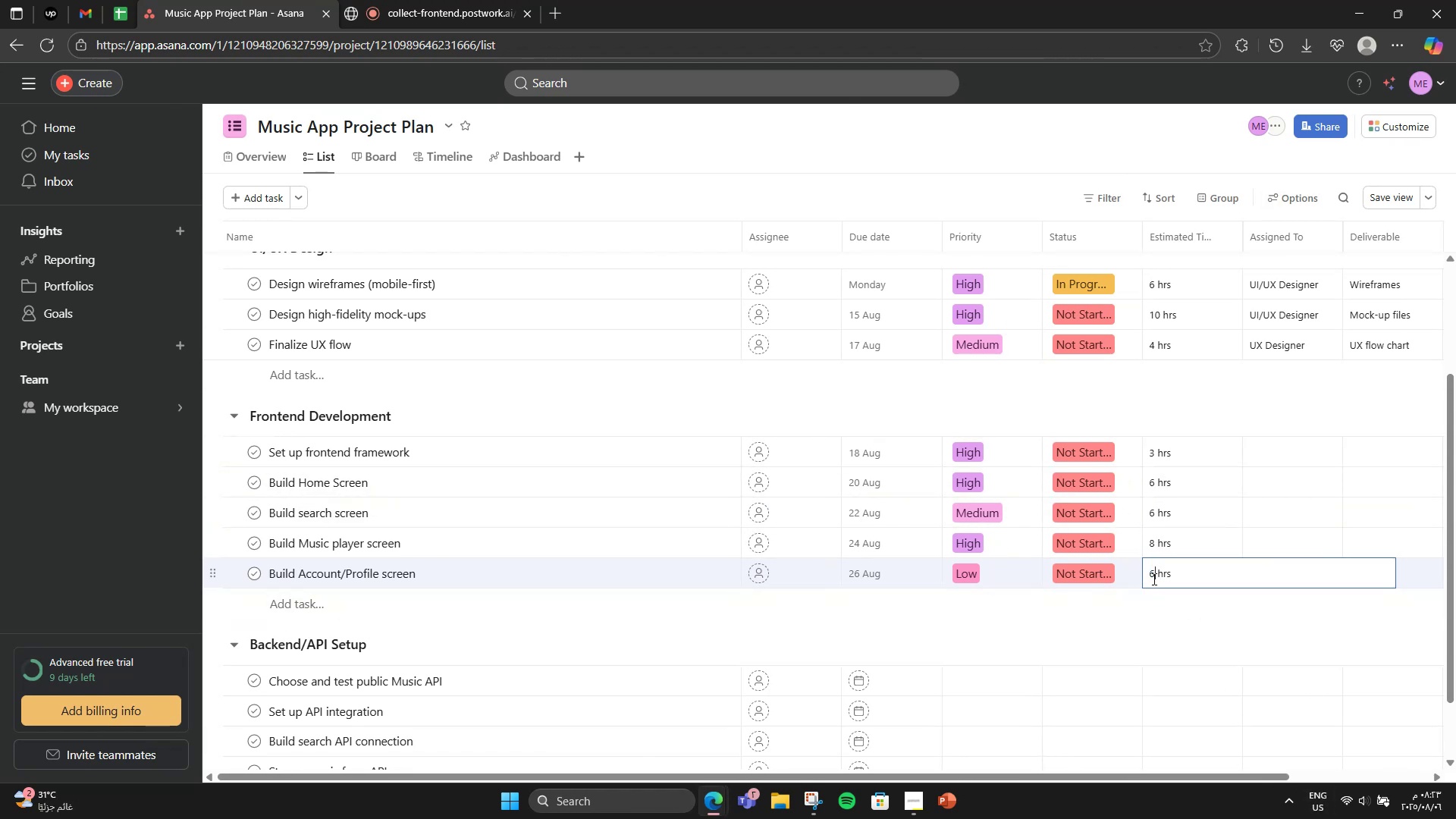 
left_click_drag(start_coordinate=[1153, 579], to_coordinate=[1148, 578])
 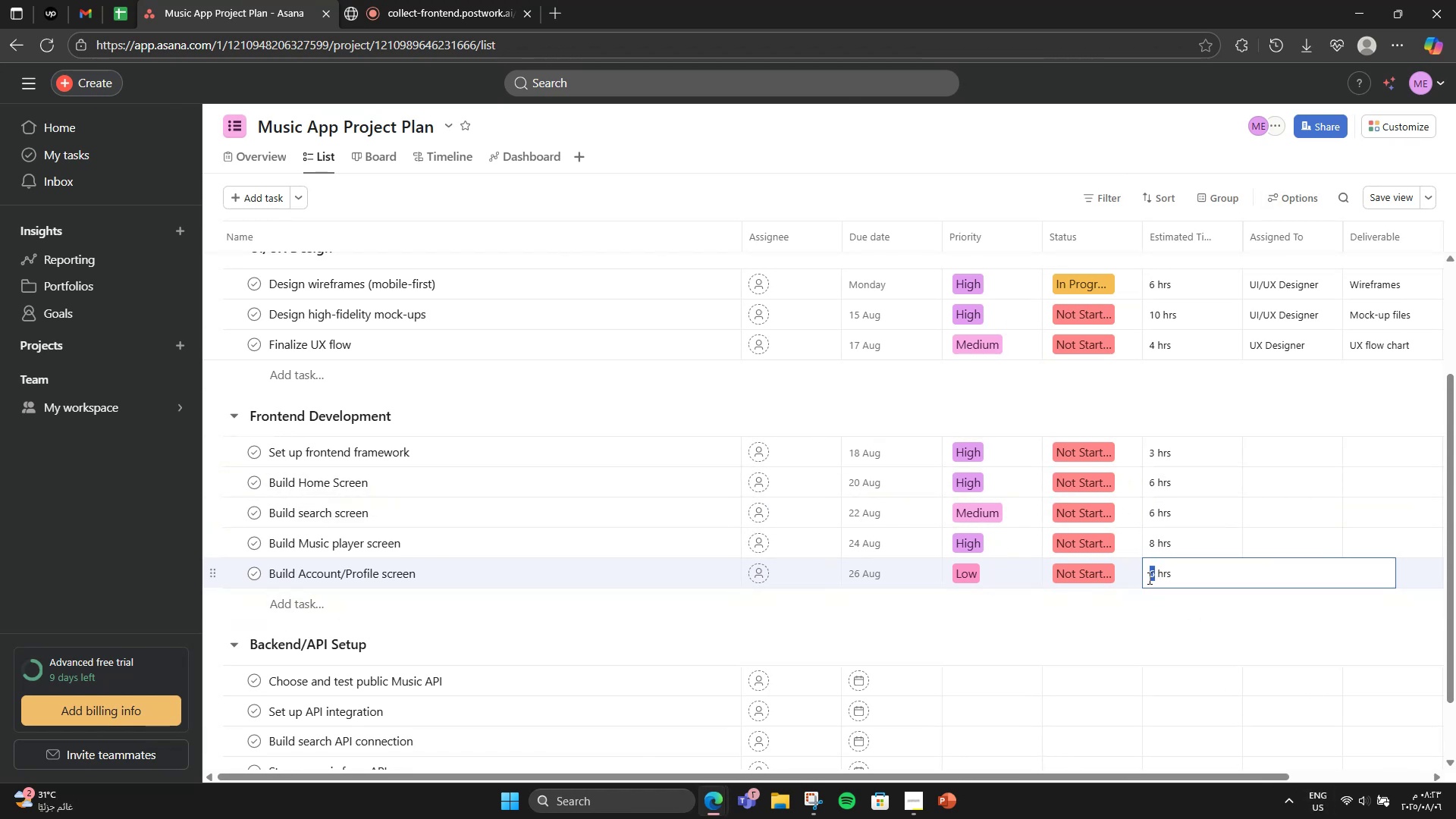 
key(Numpad4)
 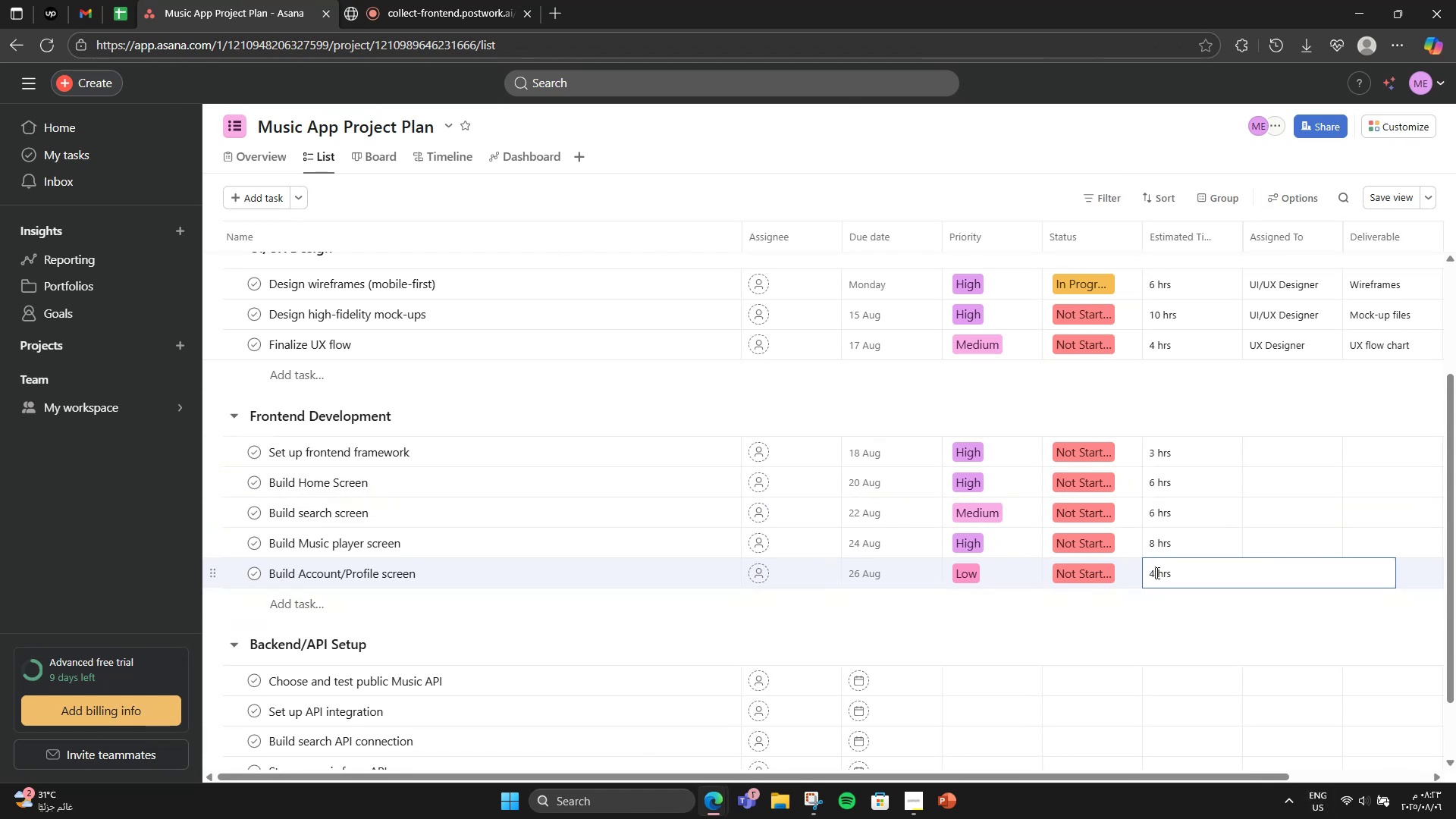 
mouse_move([1150, 544])
 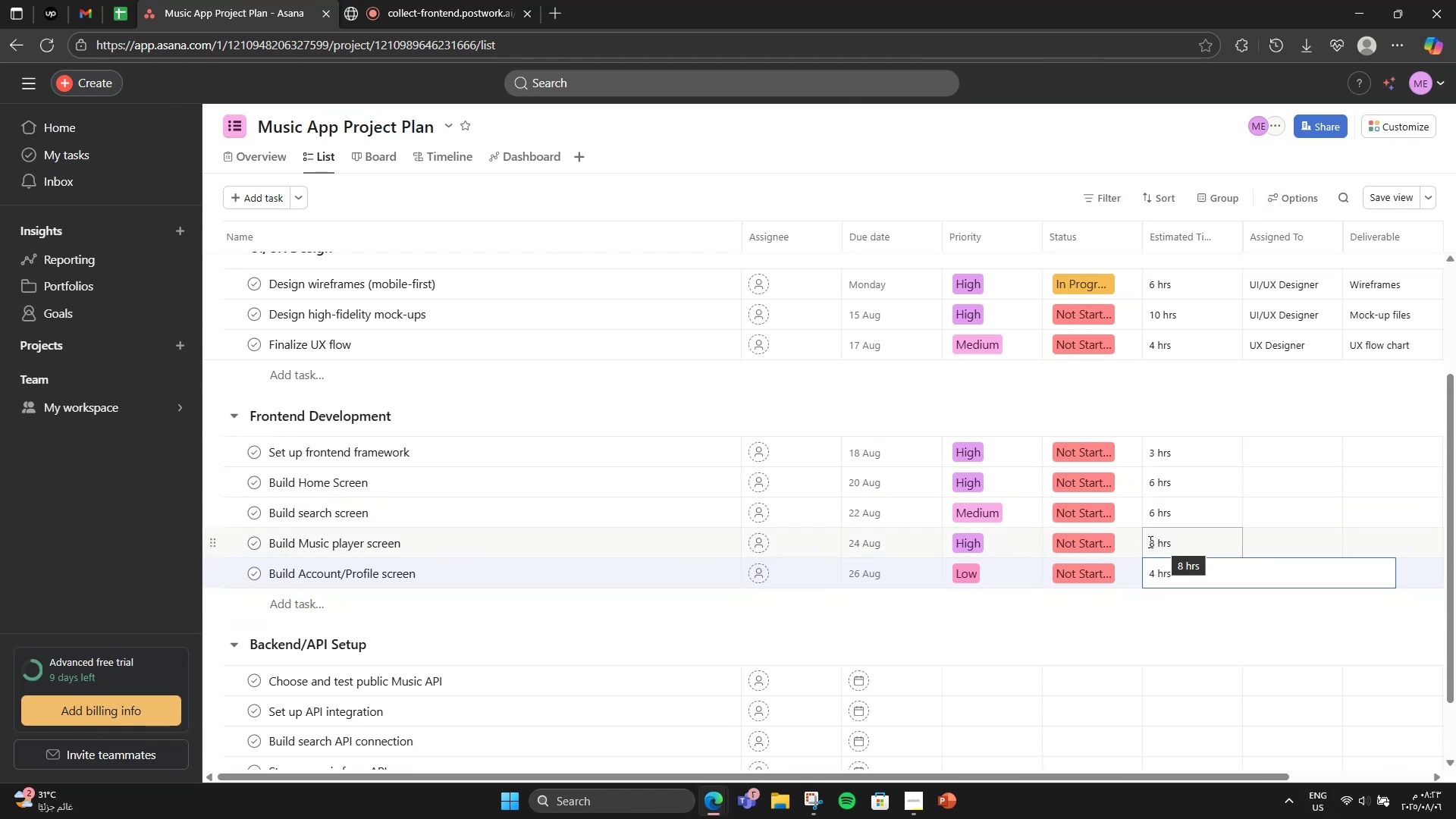 
left_click_drag(start_coordinate=[1153, 543], to_coordinate=[1146, 538])
 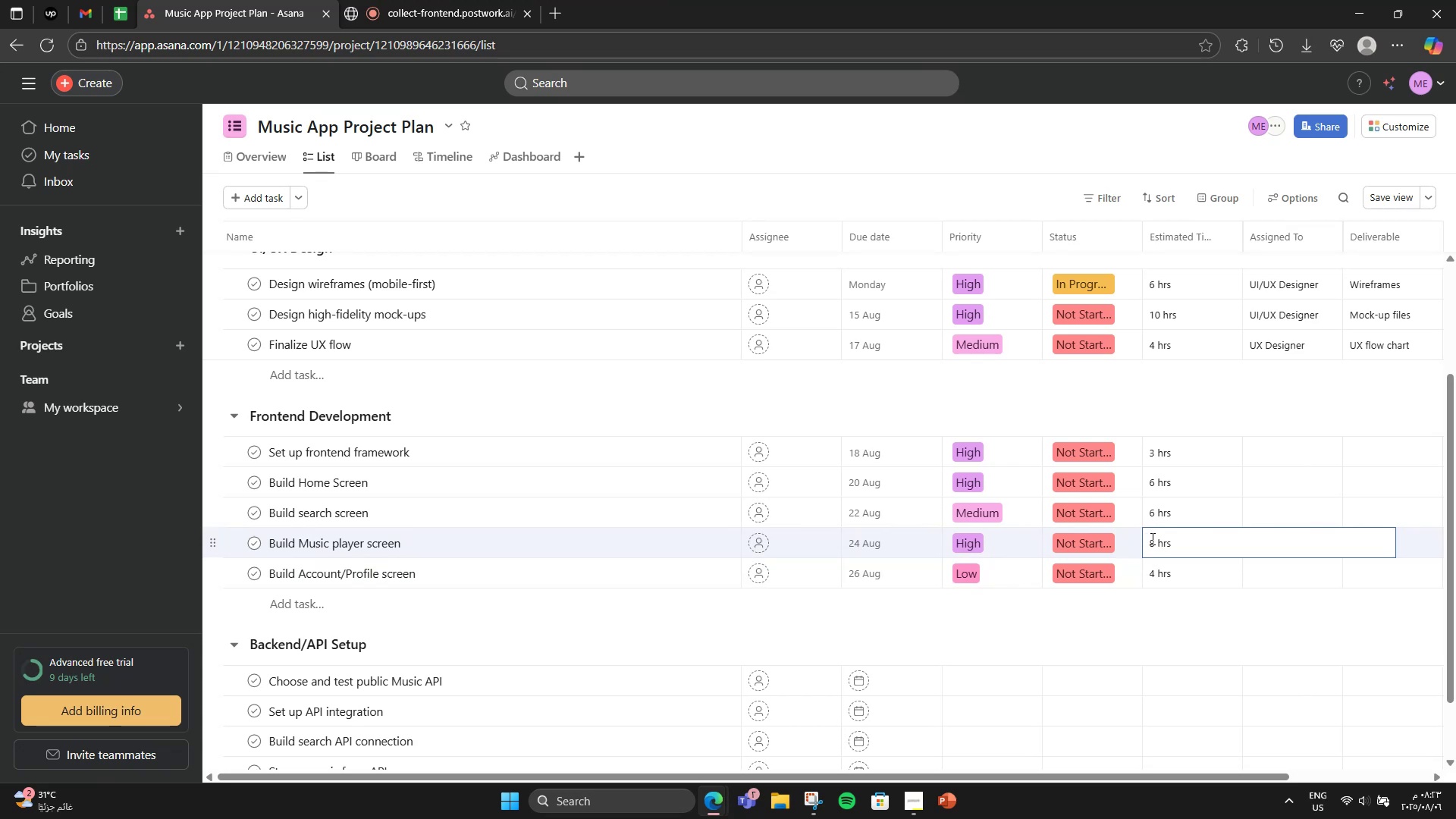 
left_click([1151, 538])
 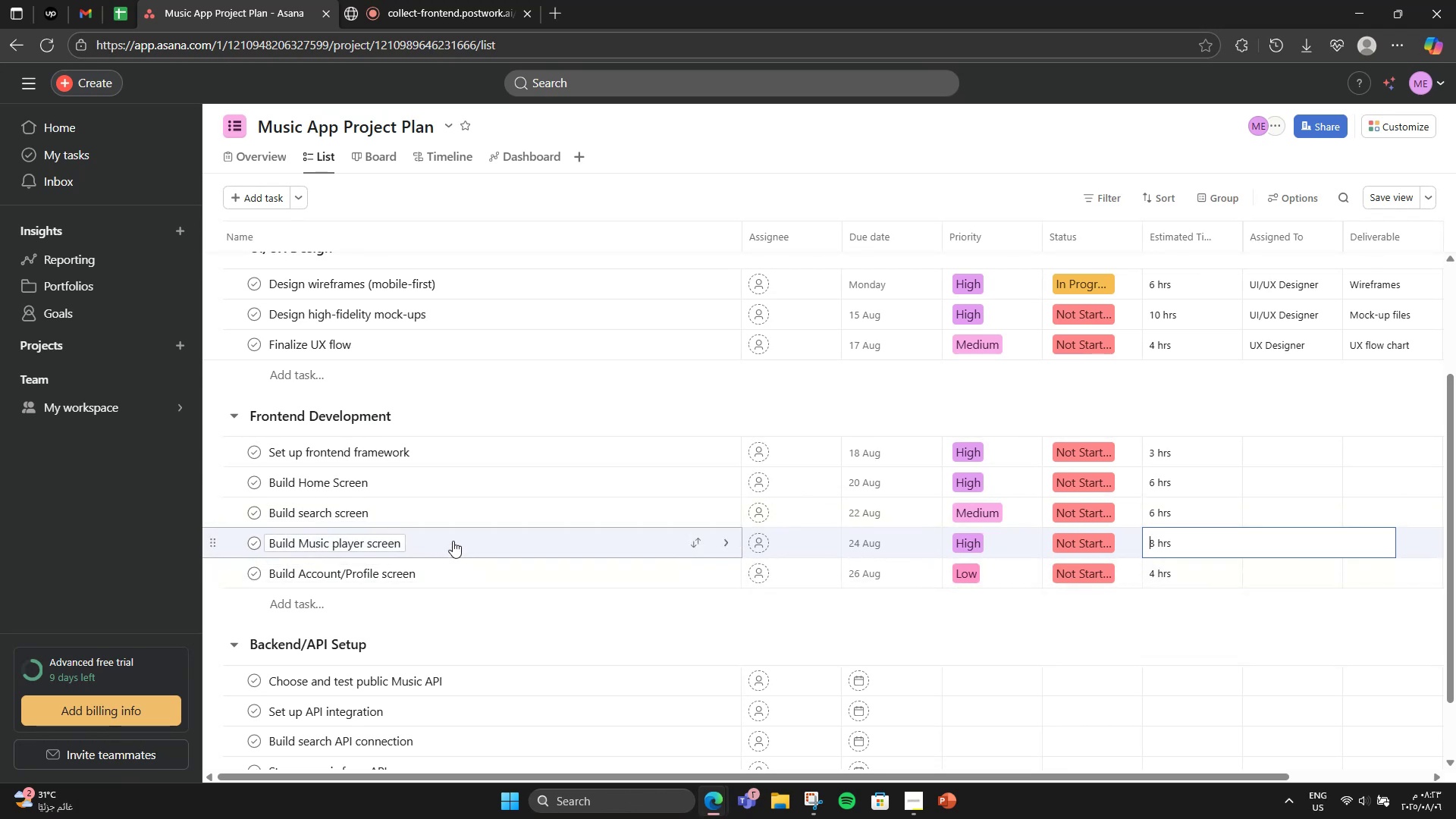 
wait(20.09)
 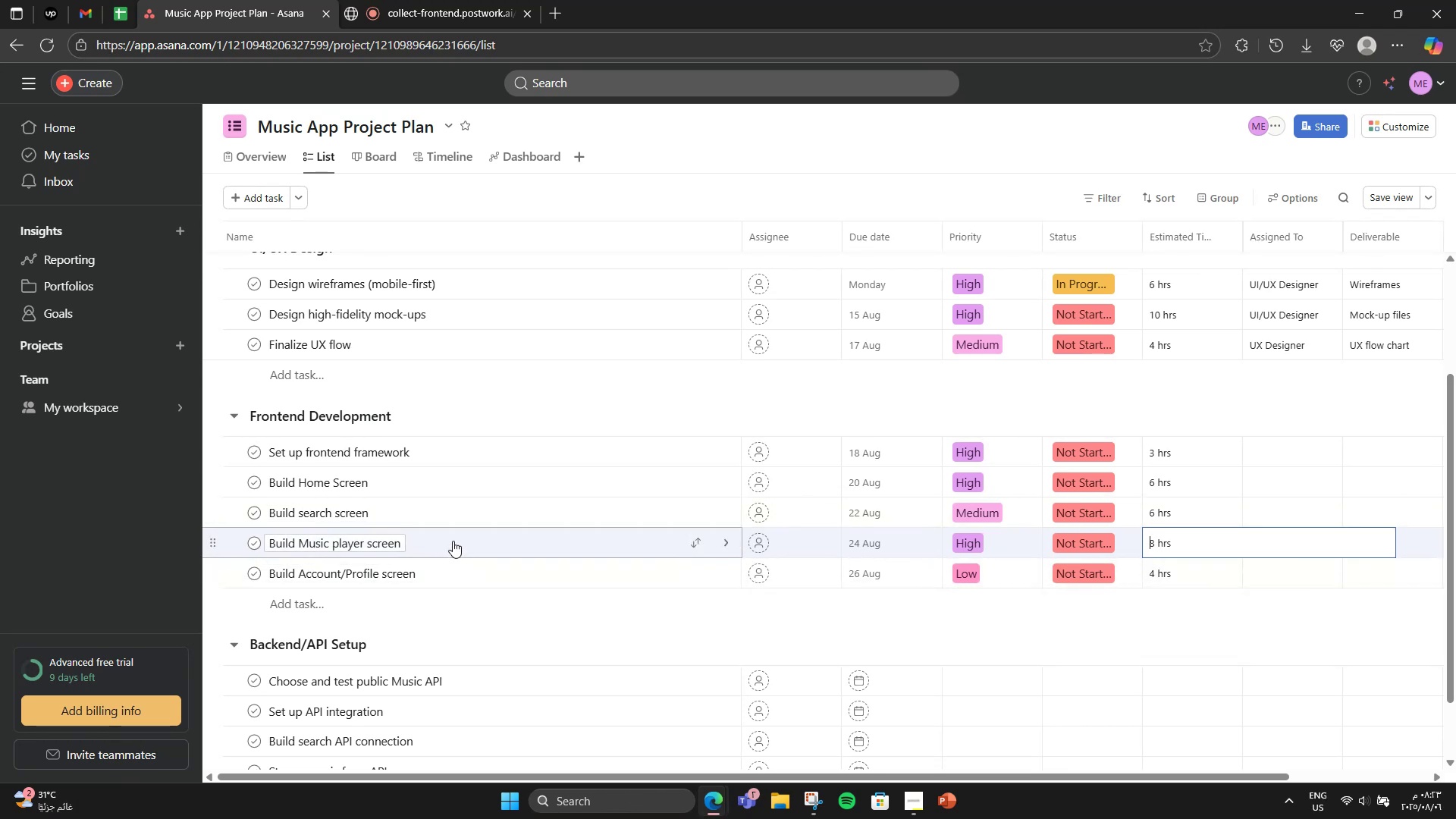 
left_click([381, 607])
 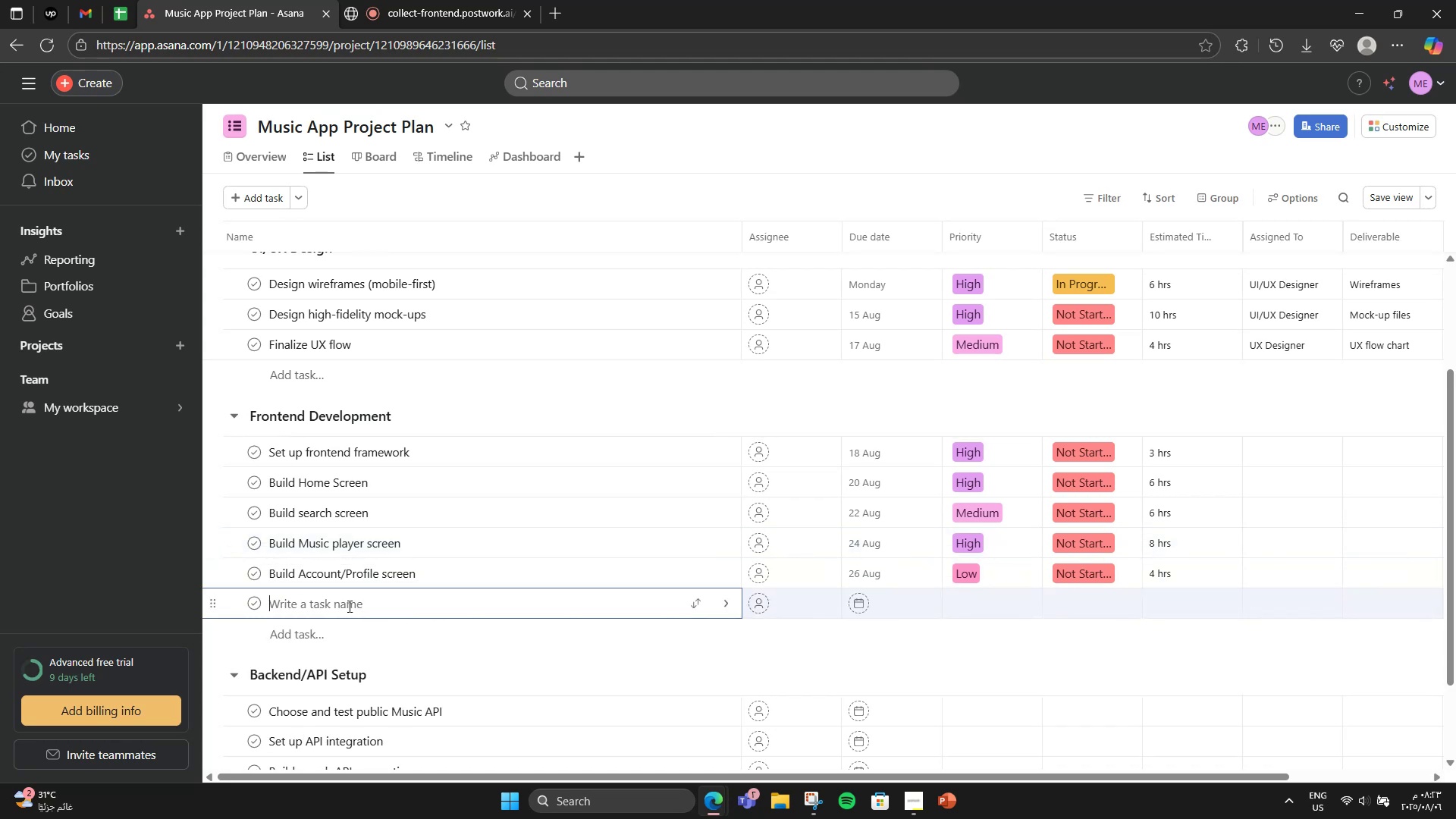 
type(Build playlist screen)
 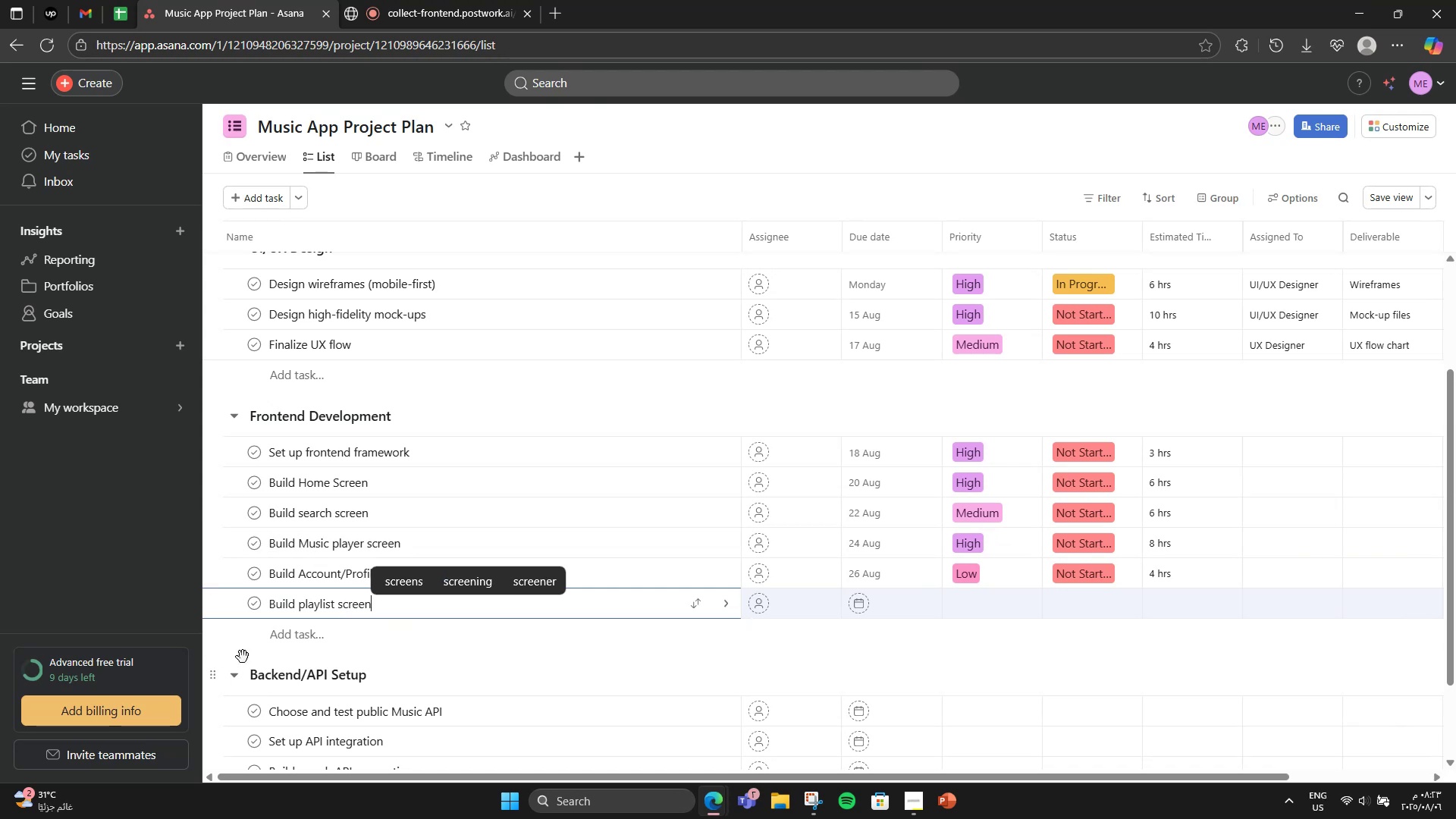 
left_click([231, 646])
 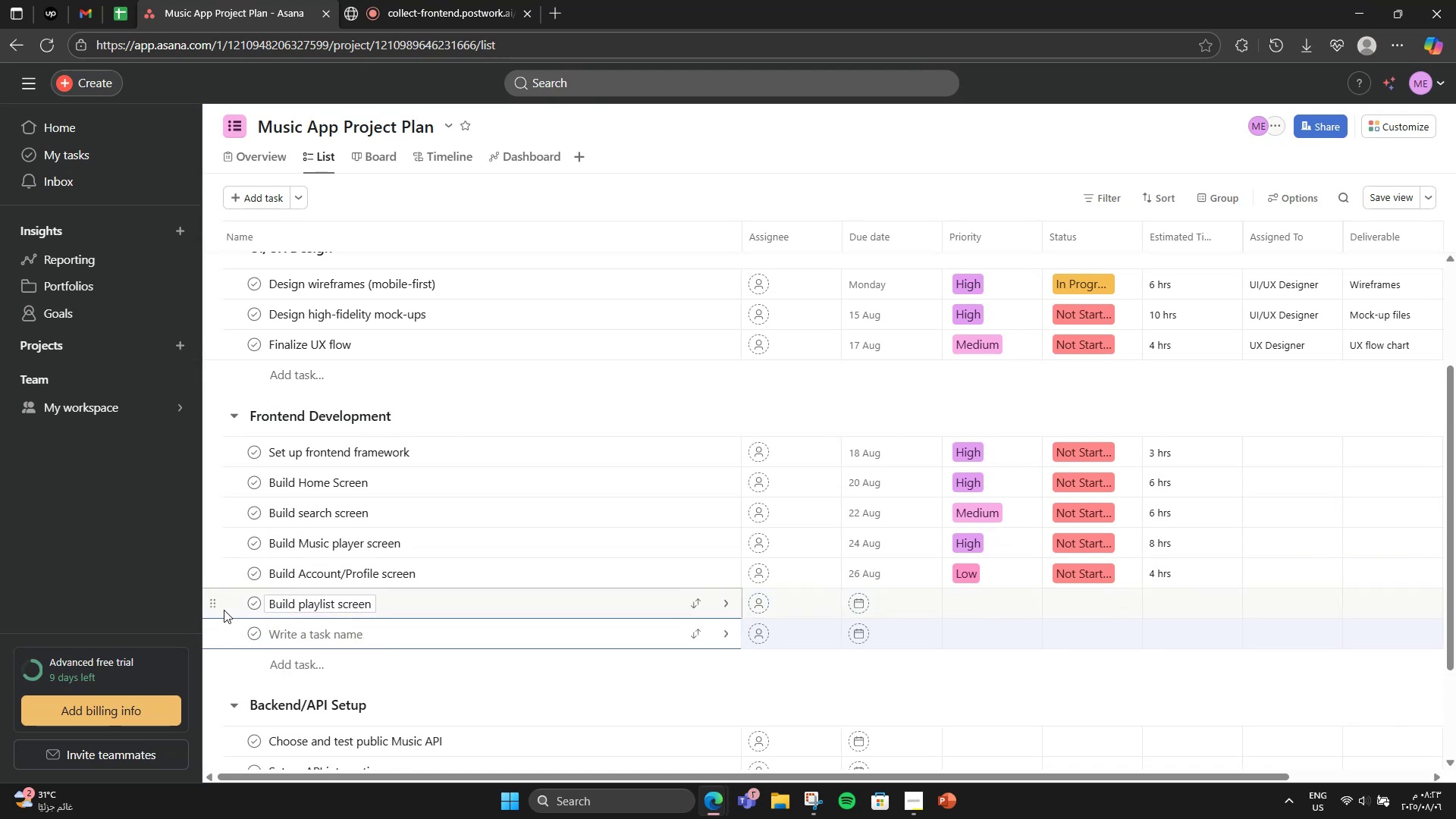 
left_click([211, 604])
 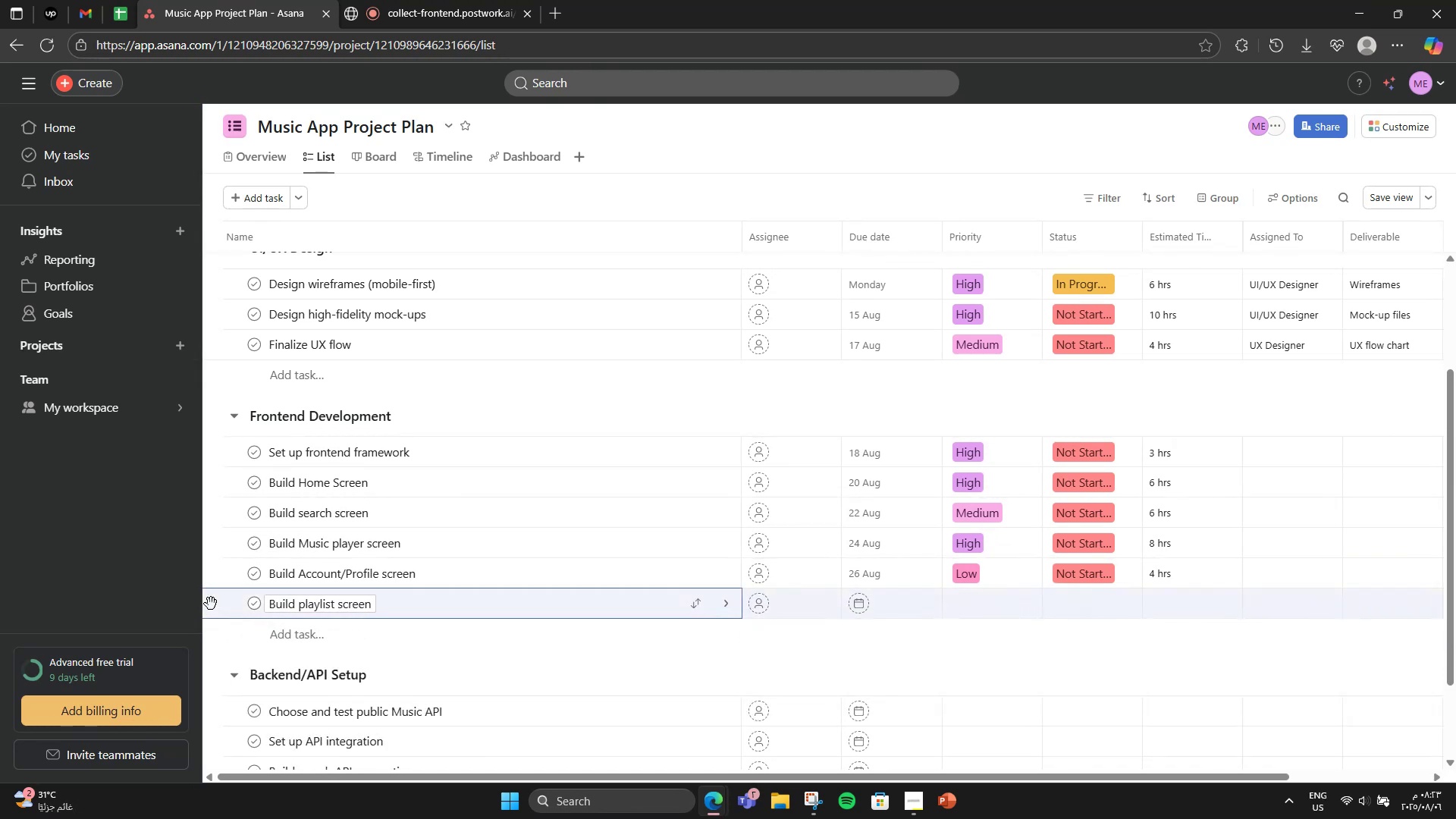 
left_click_drag(start_coordinate=[211, 604], to_coordinate=[220, 555])
 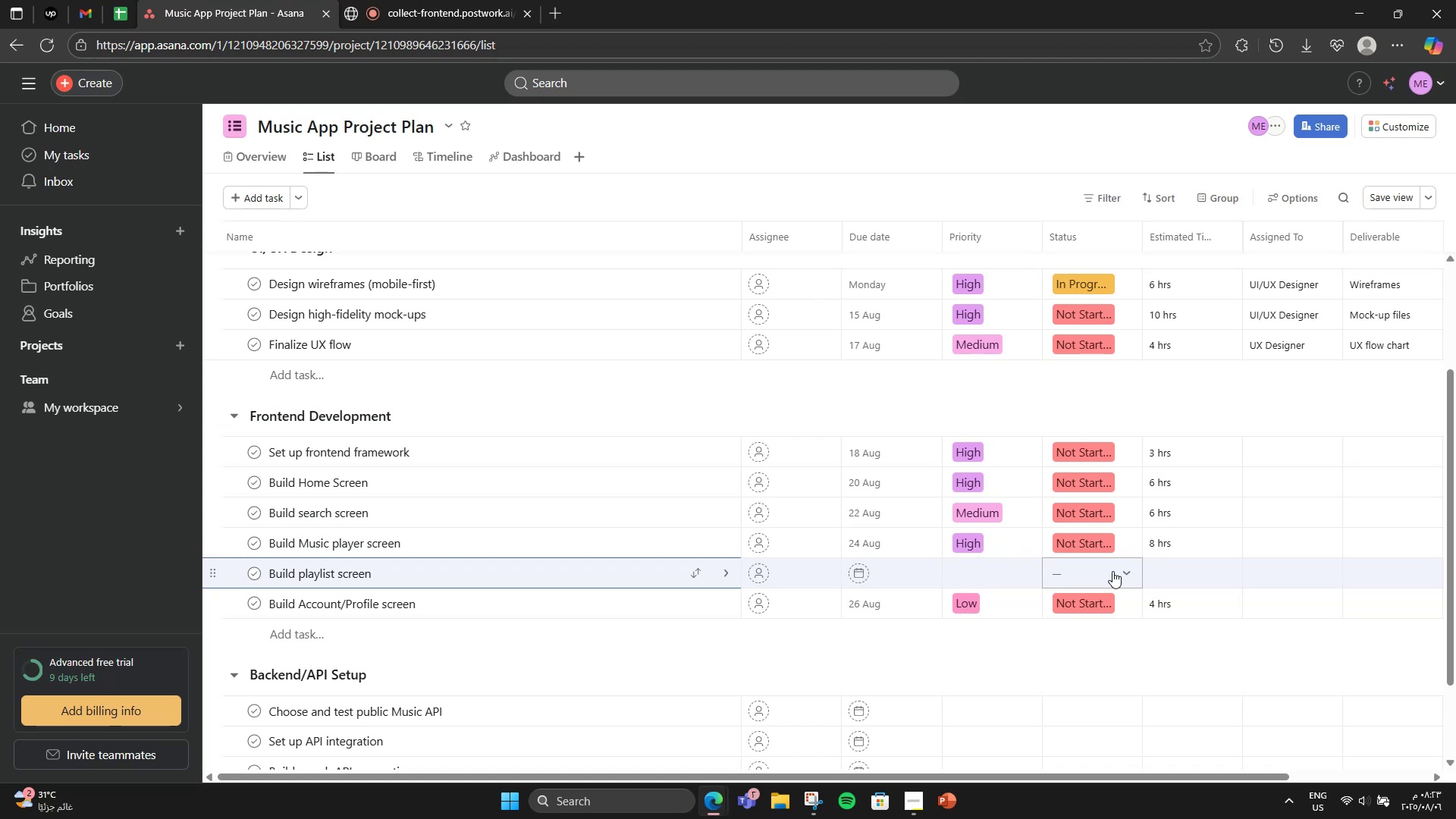 
left_click([1112, 571])
 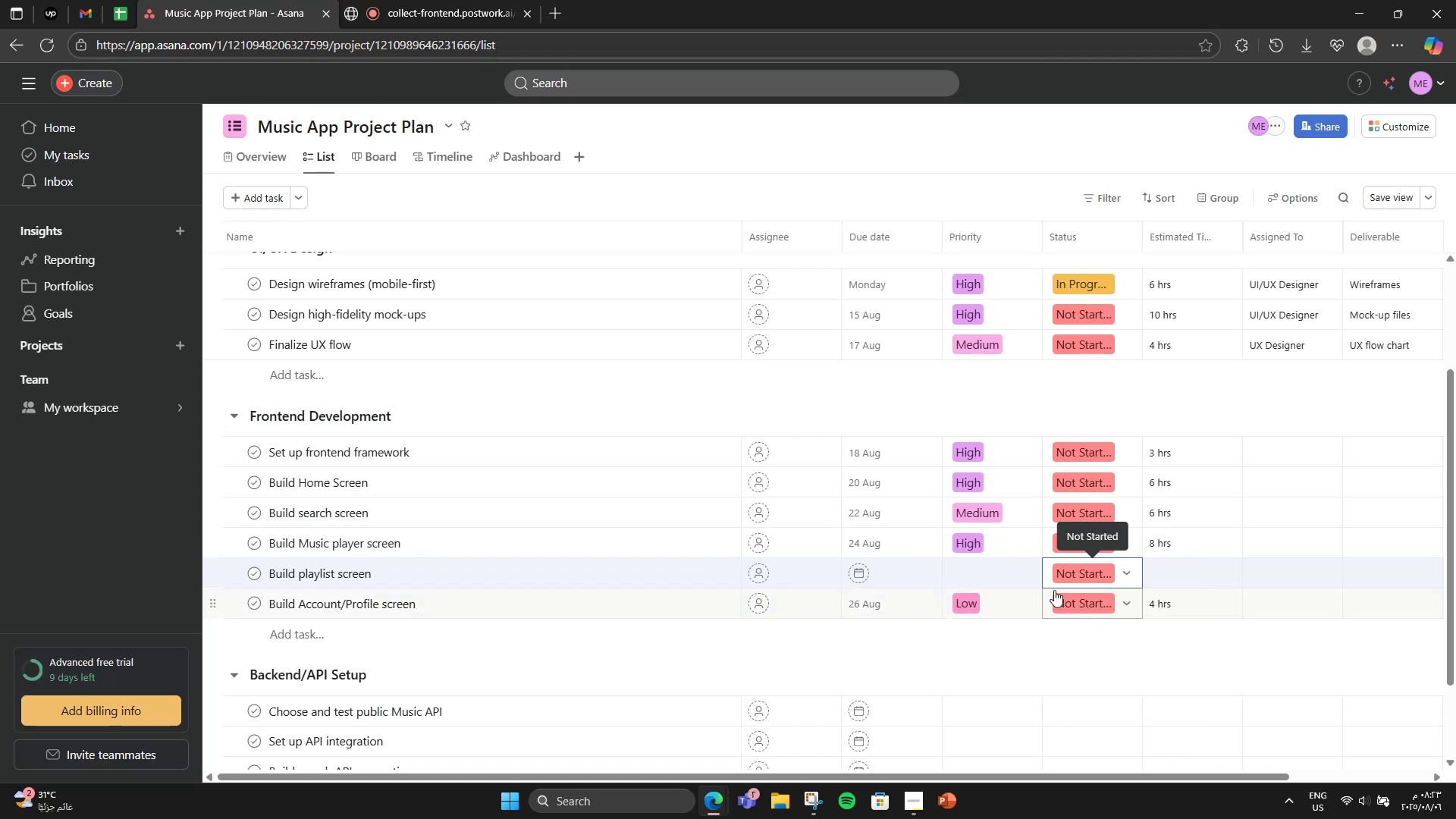 
left_click([1003, 563])
 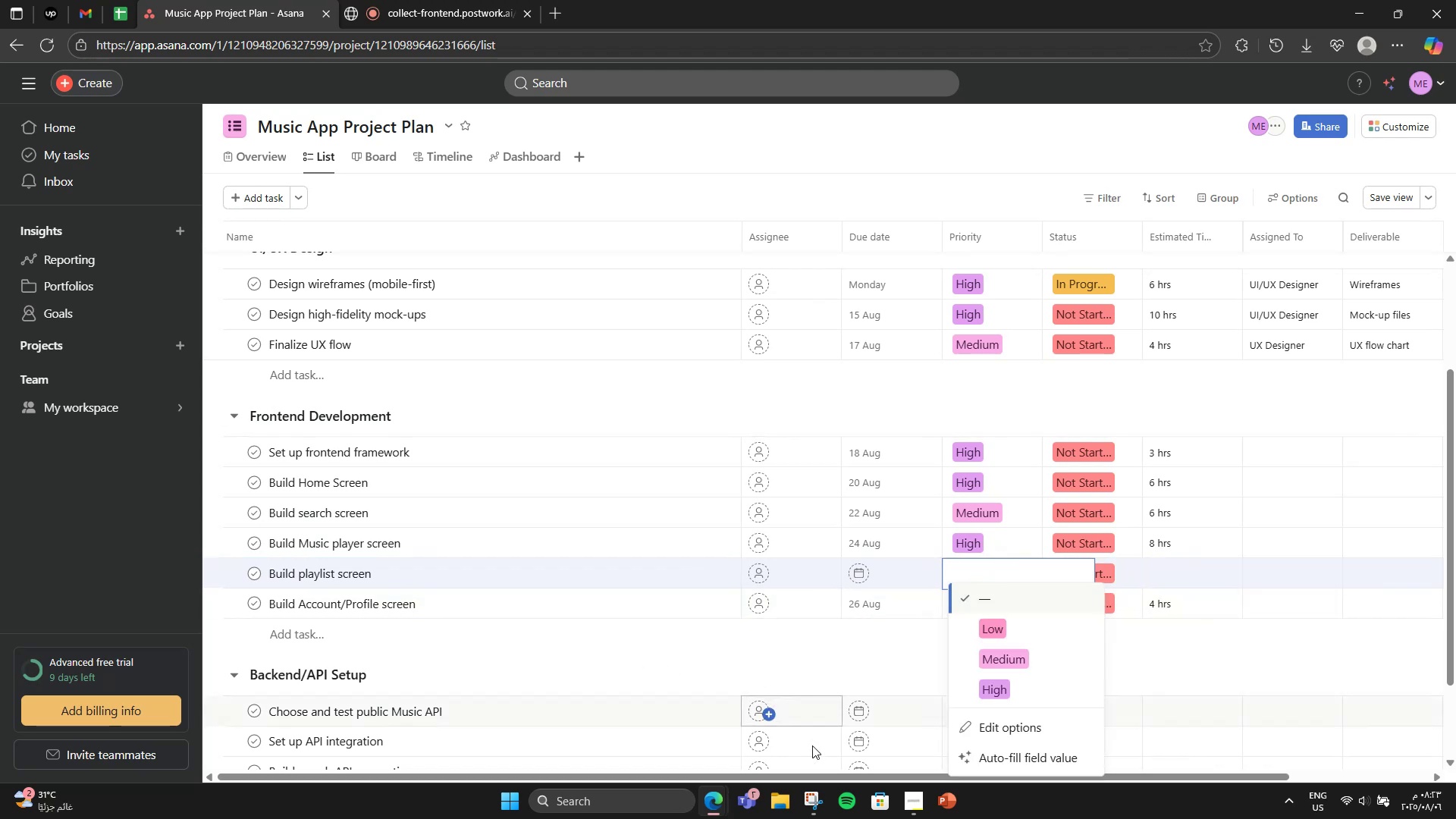 
left_click([1012, 653])
 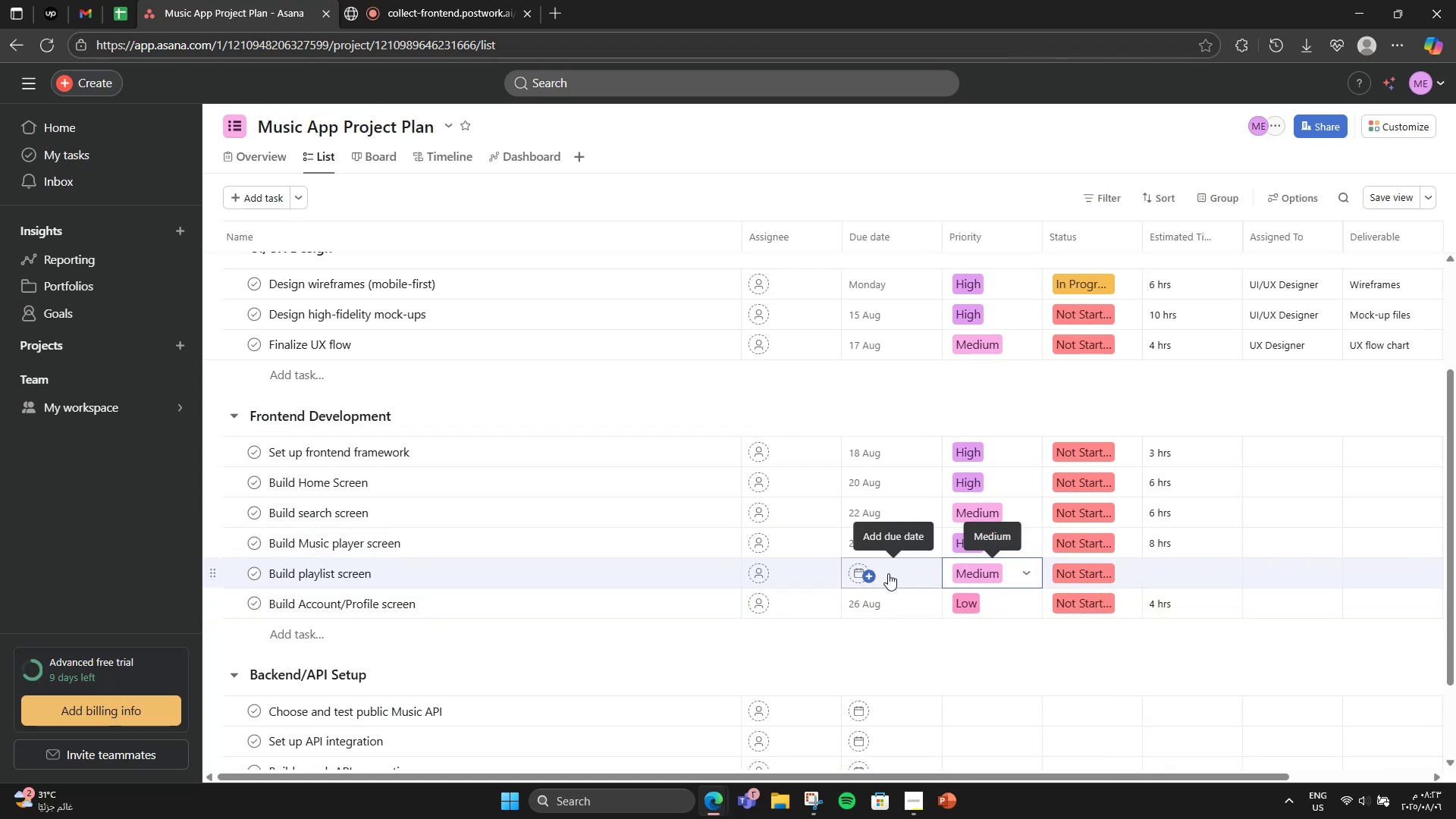 
left_click([888, 573])
 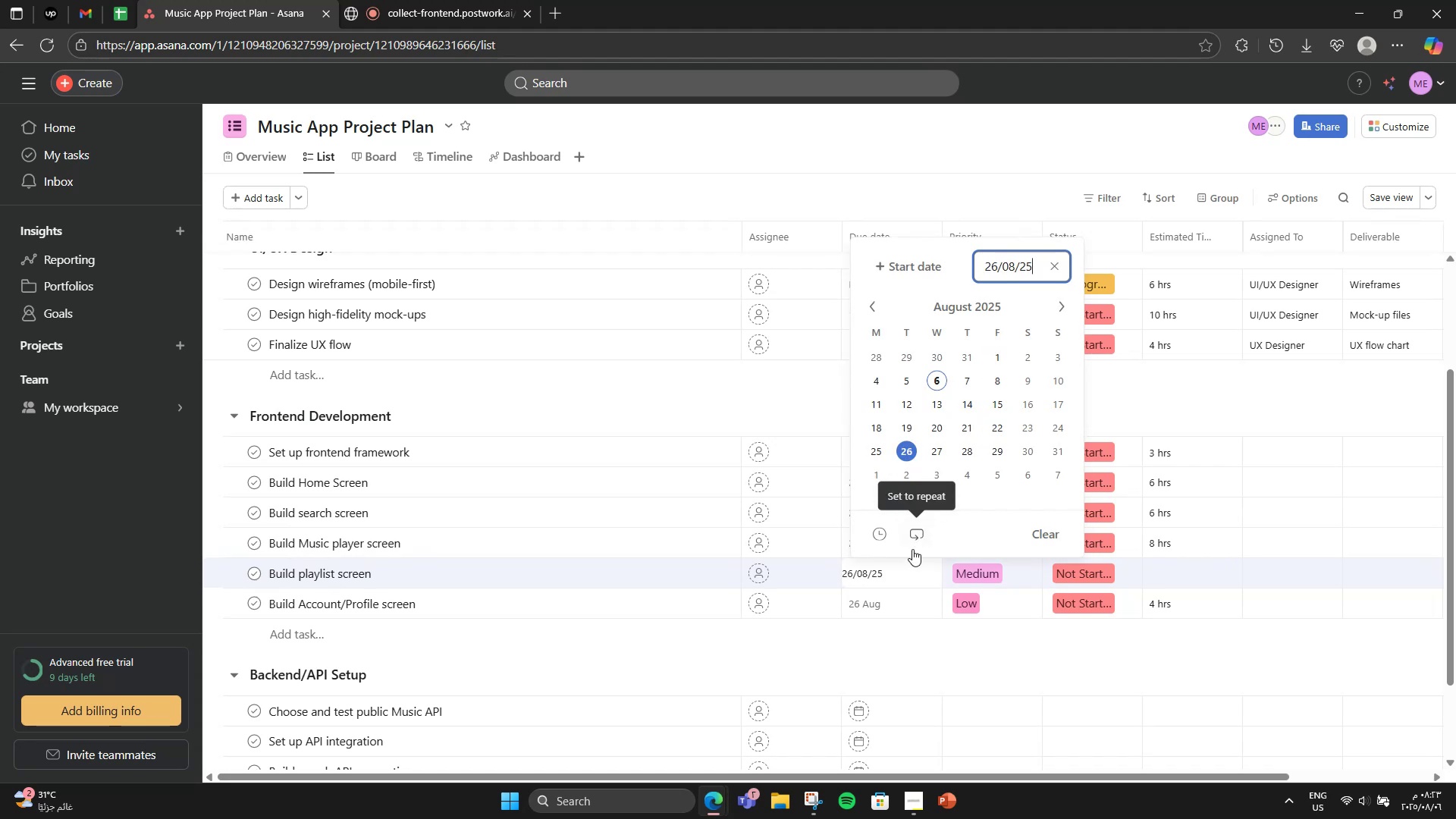 
left_click([918, 605])
 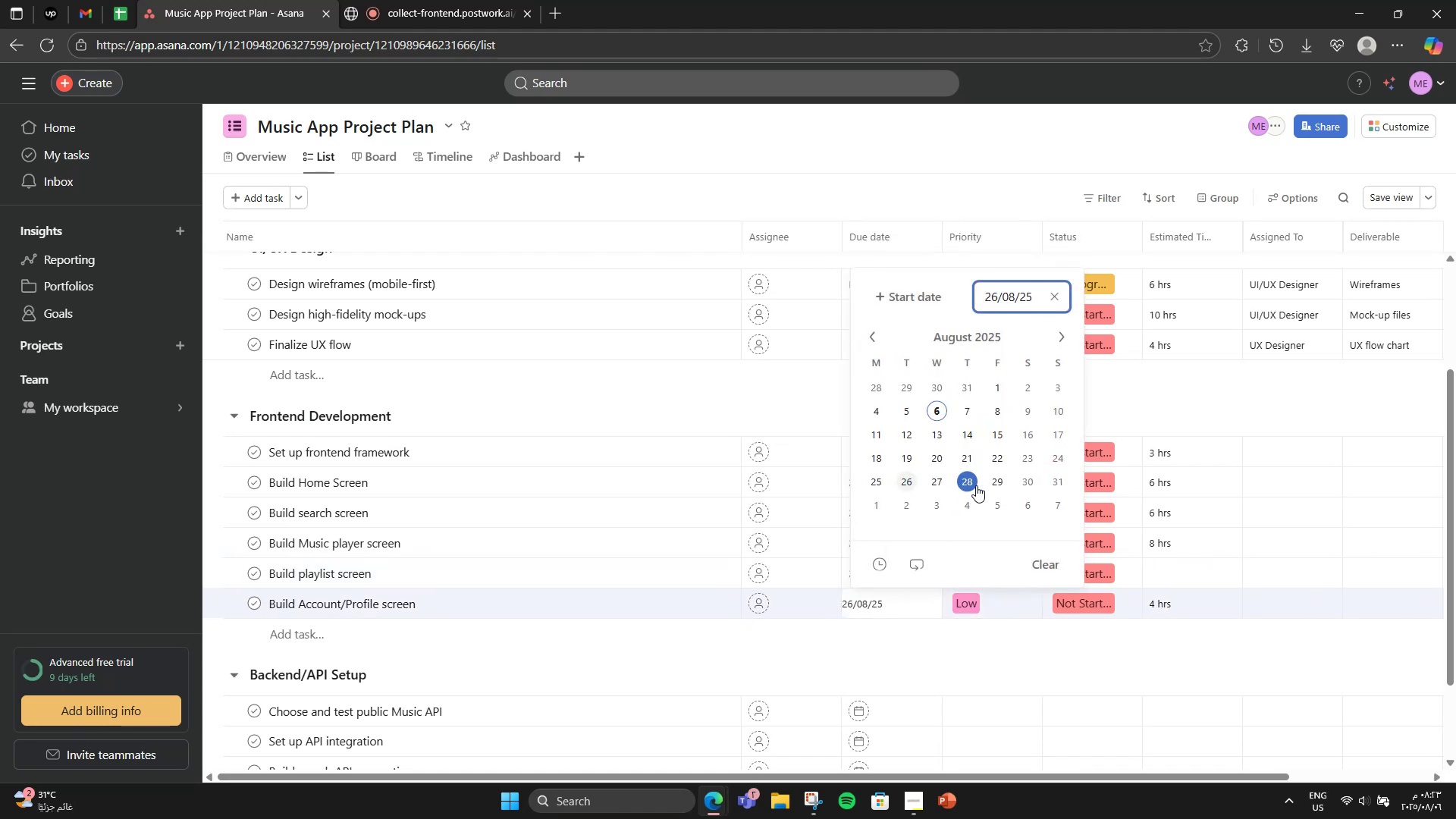 
left_click([976, 485])
 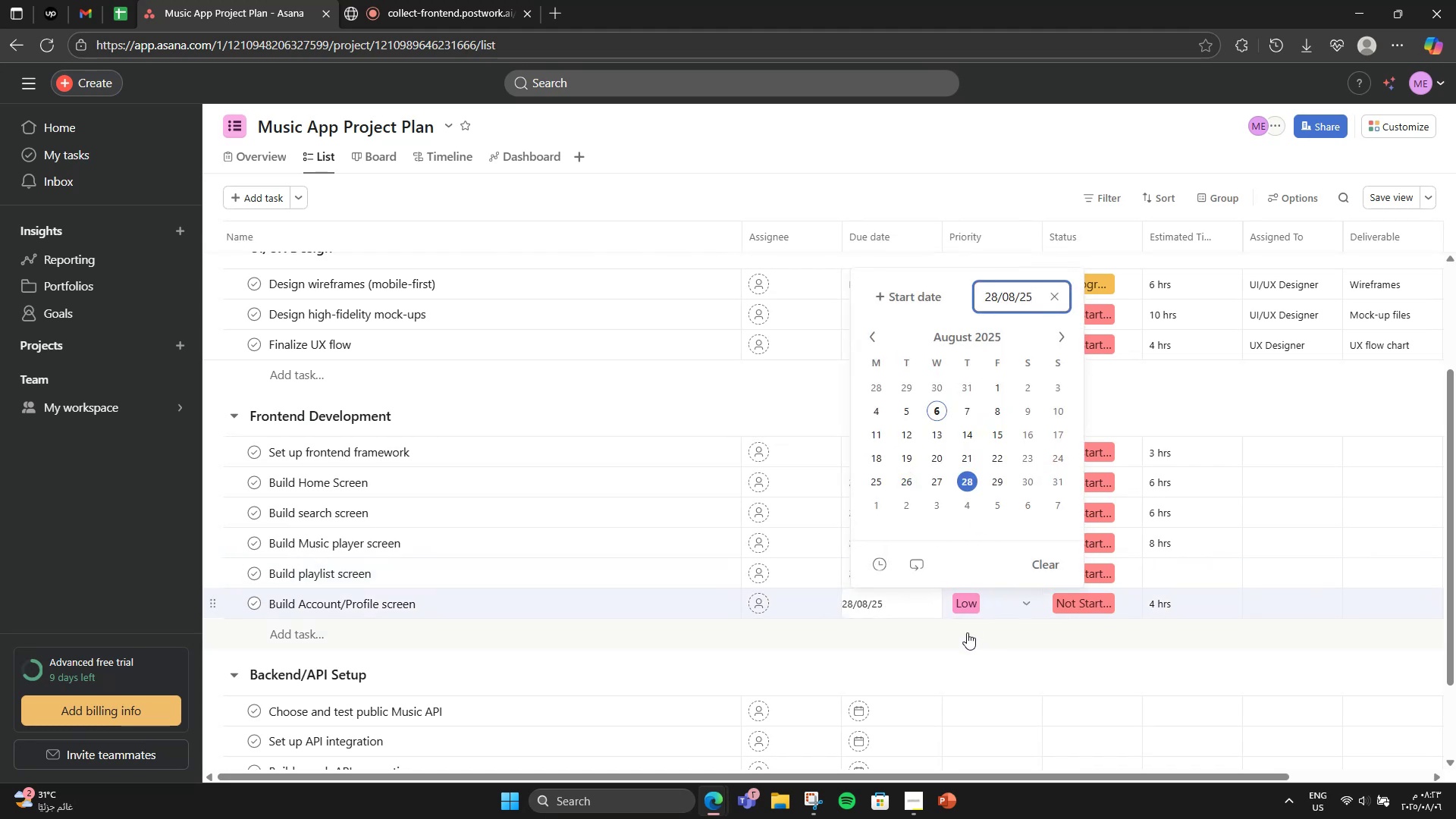 
left_click([956, 647])
 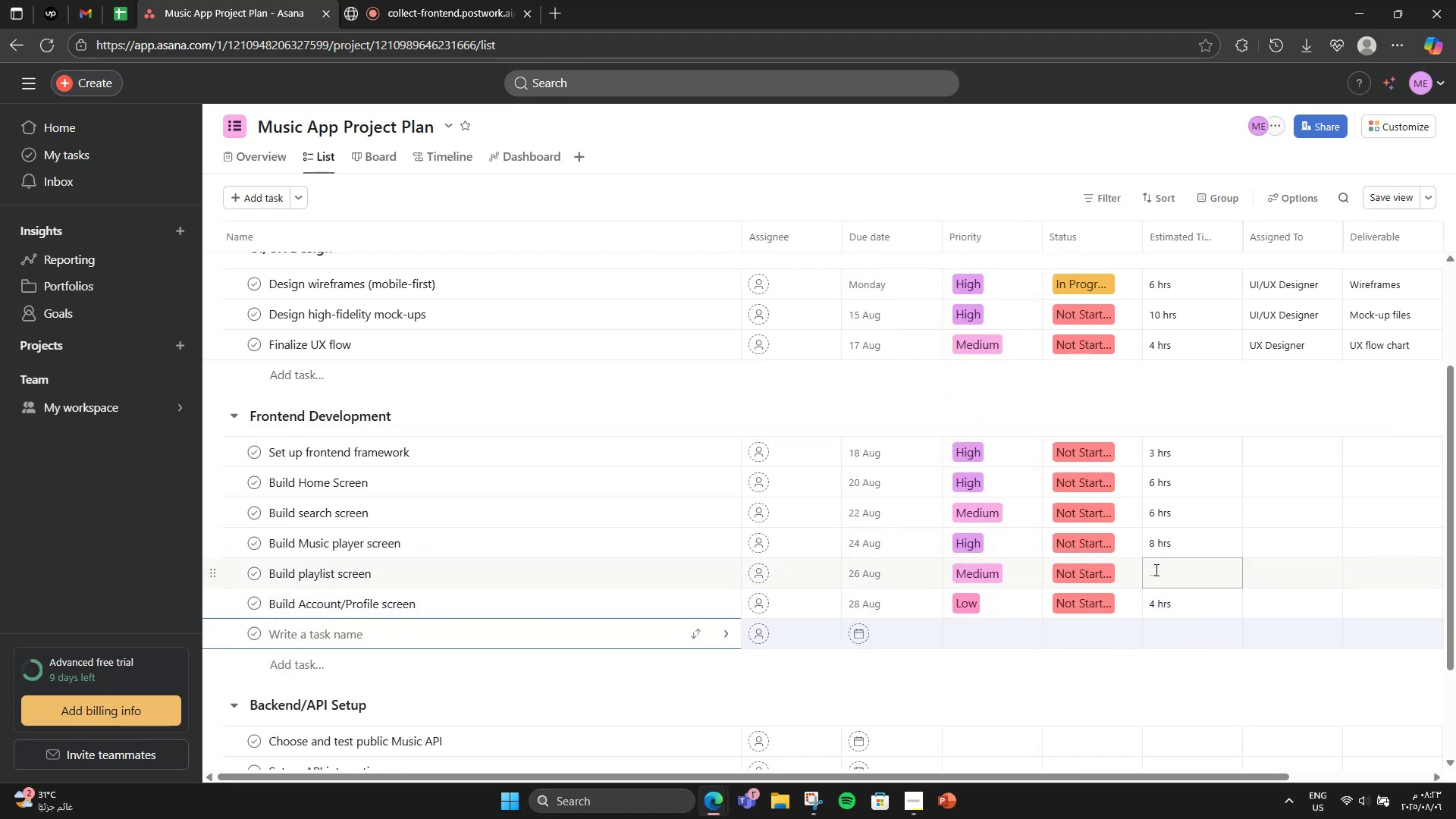 
left_click([1155, 570])
 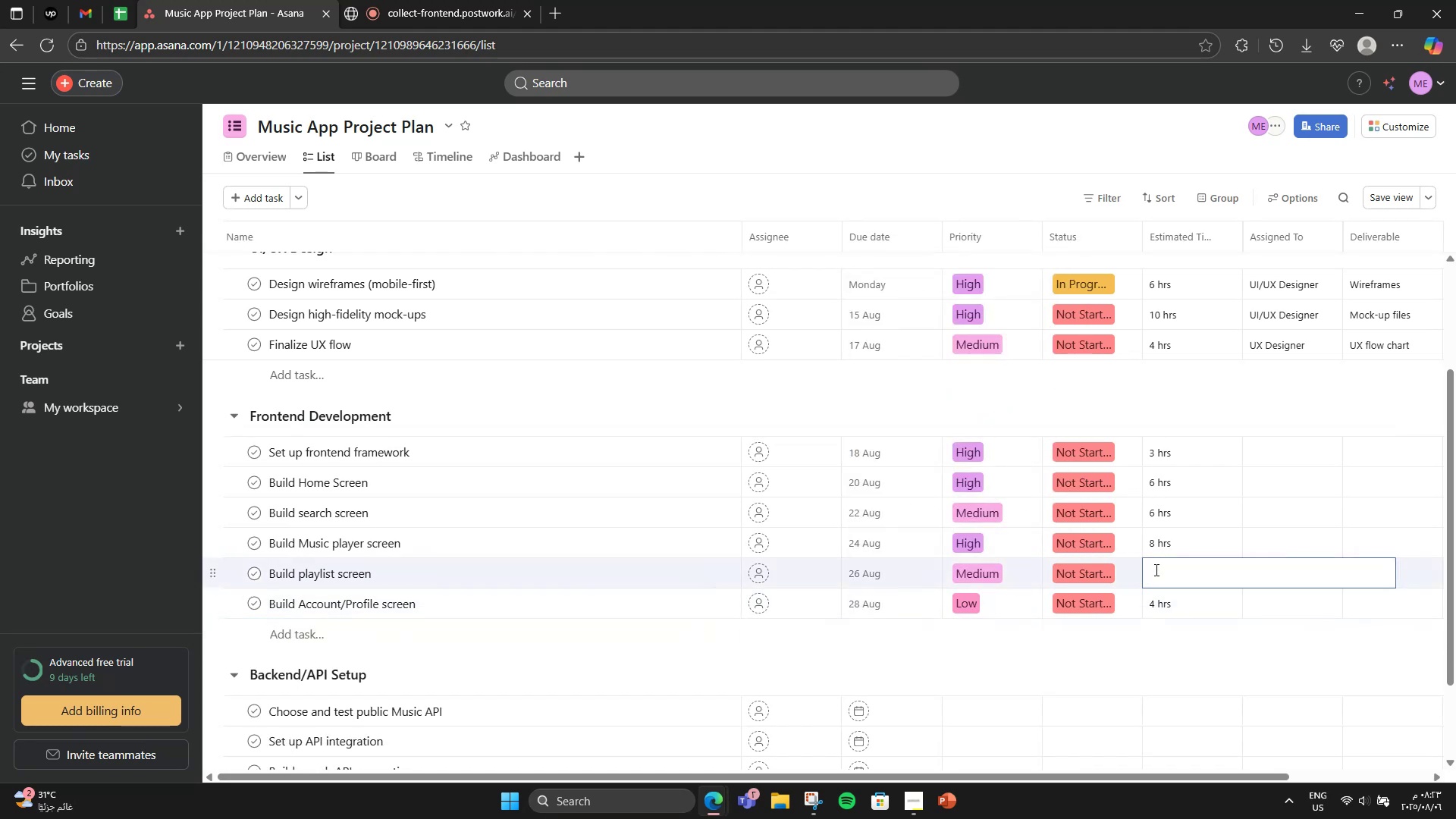 
type(6 ht)
key(Backspace)
type(rs)
 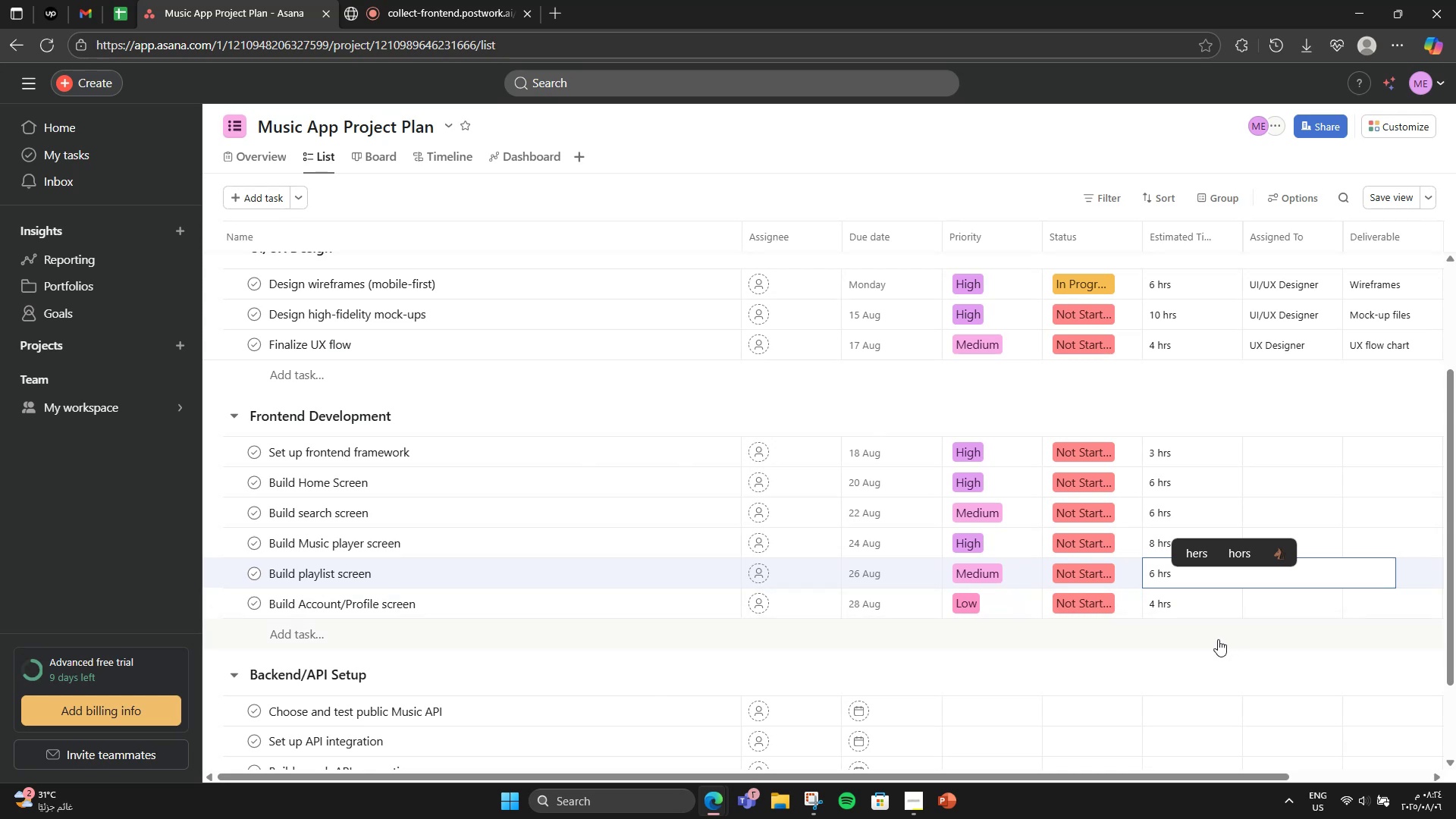 
left_click([1218, 639])
 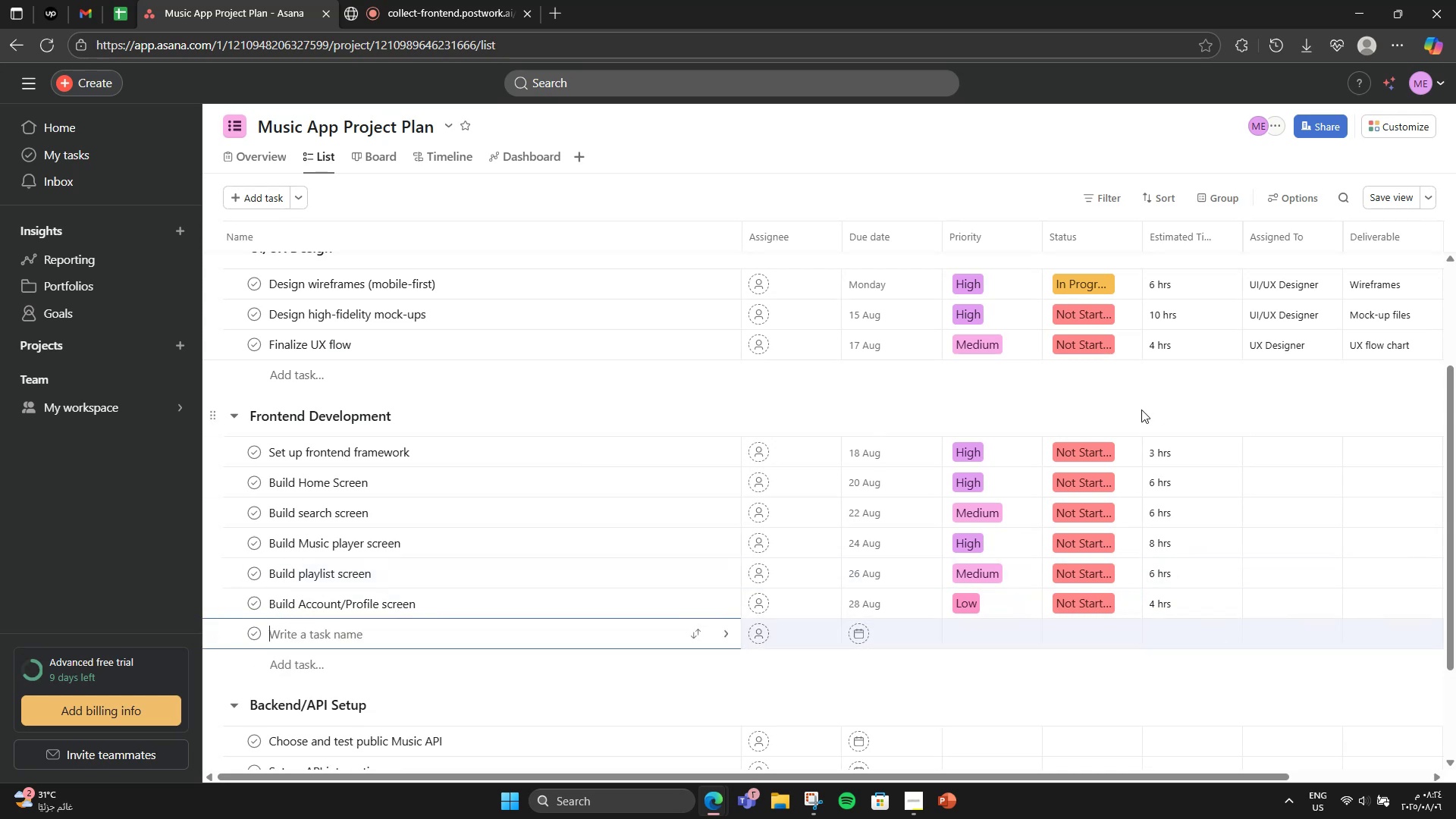 
left_click([1141, 410])
 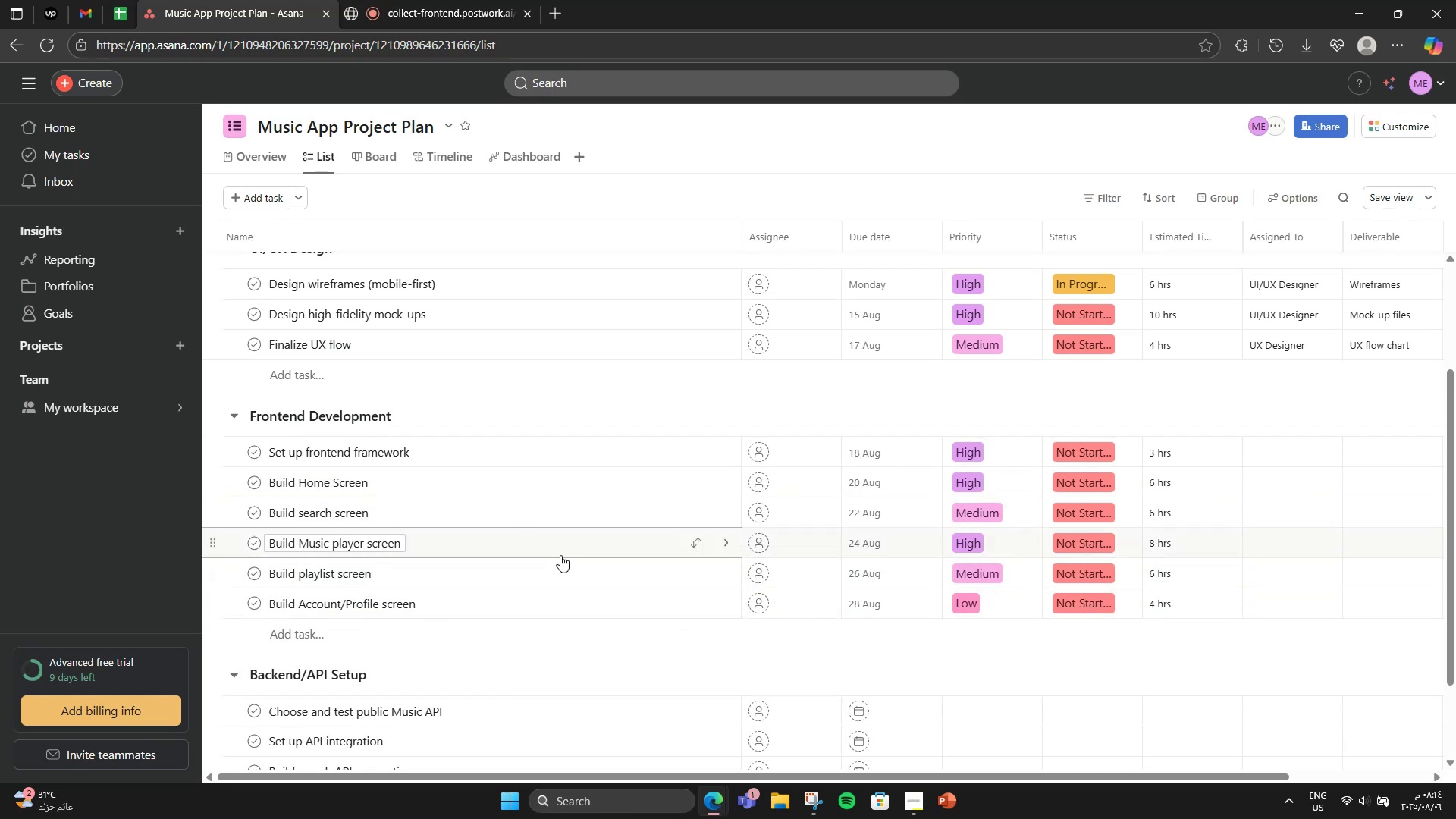 
wait(6.98)
 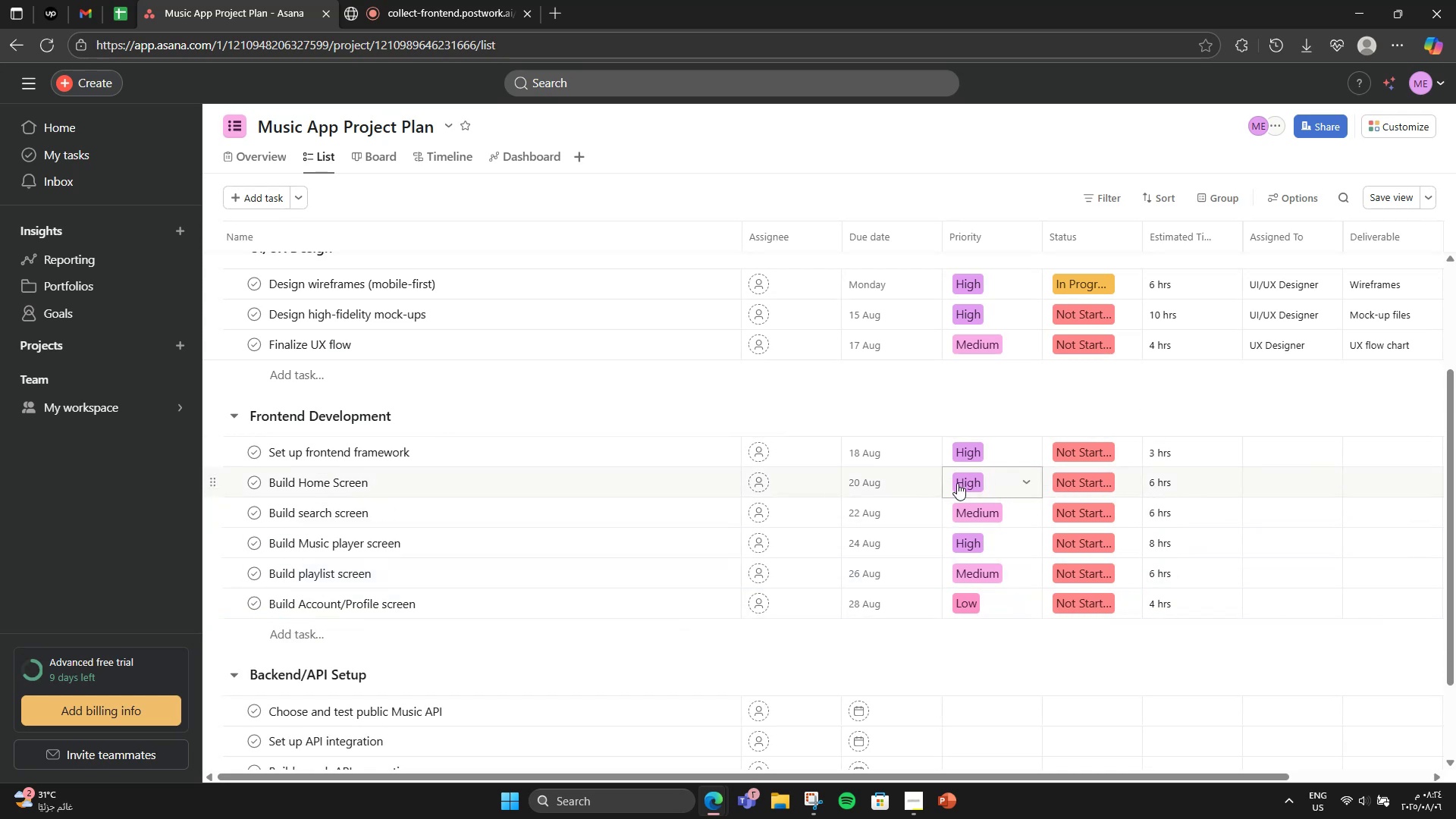 
mouse_move([541, 523])
 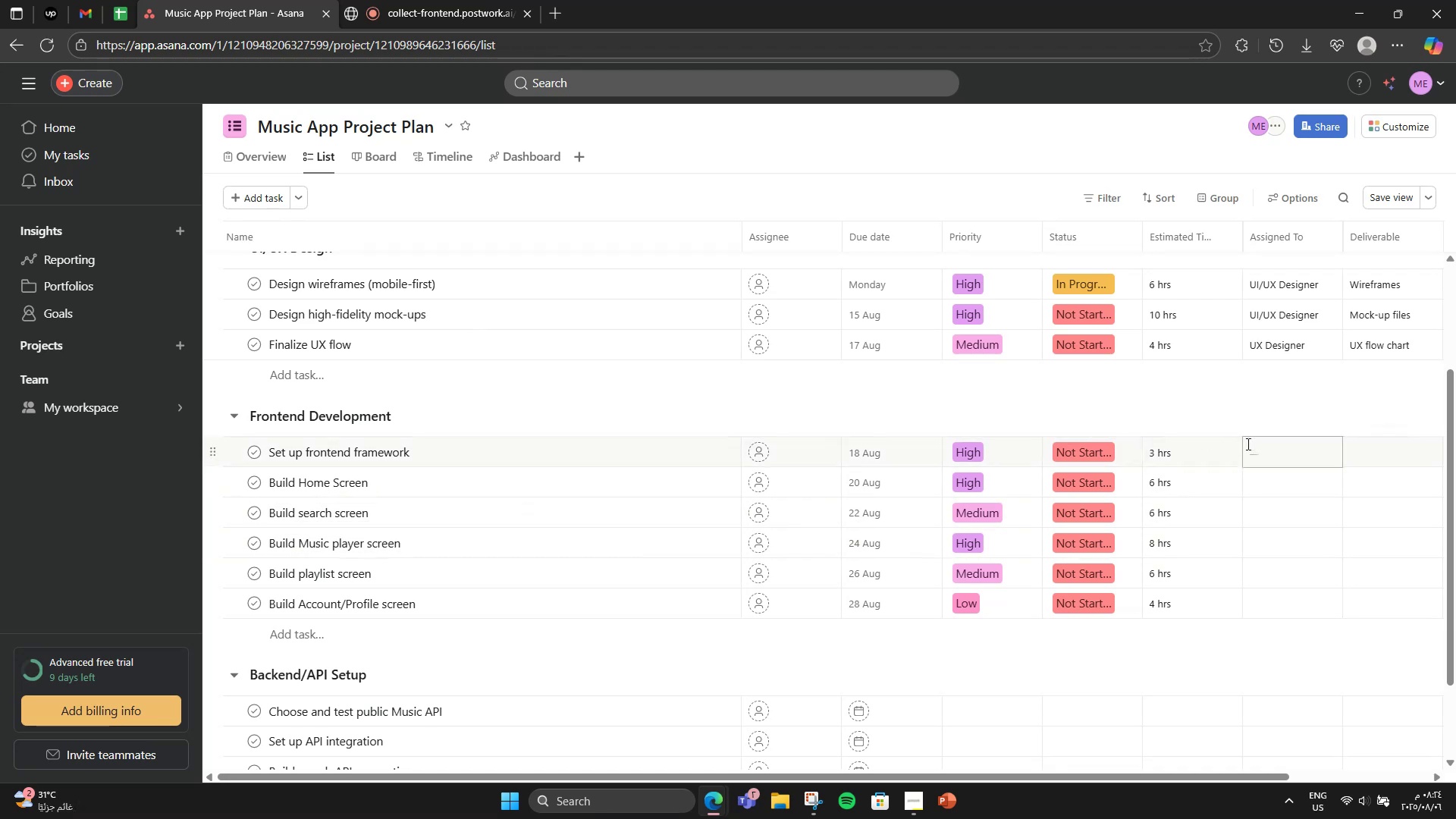 
left_click([1247, 444])
 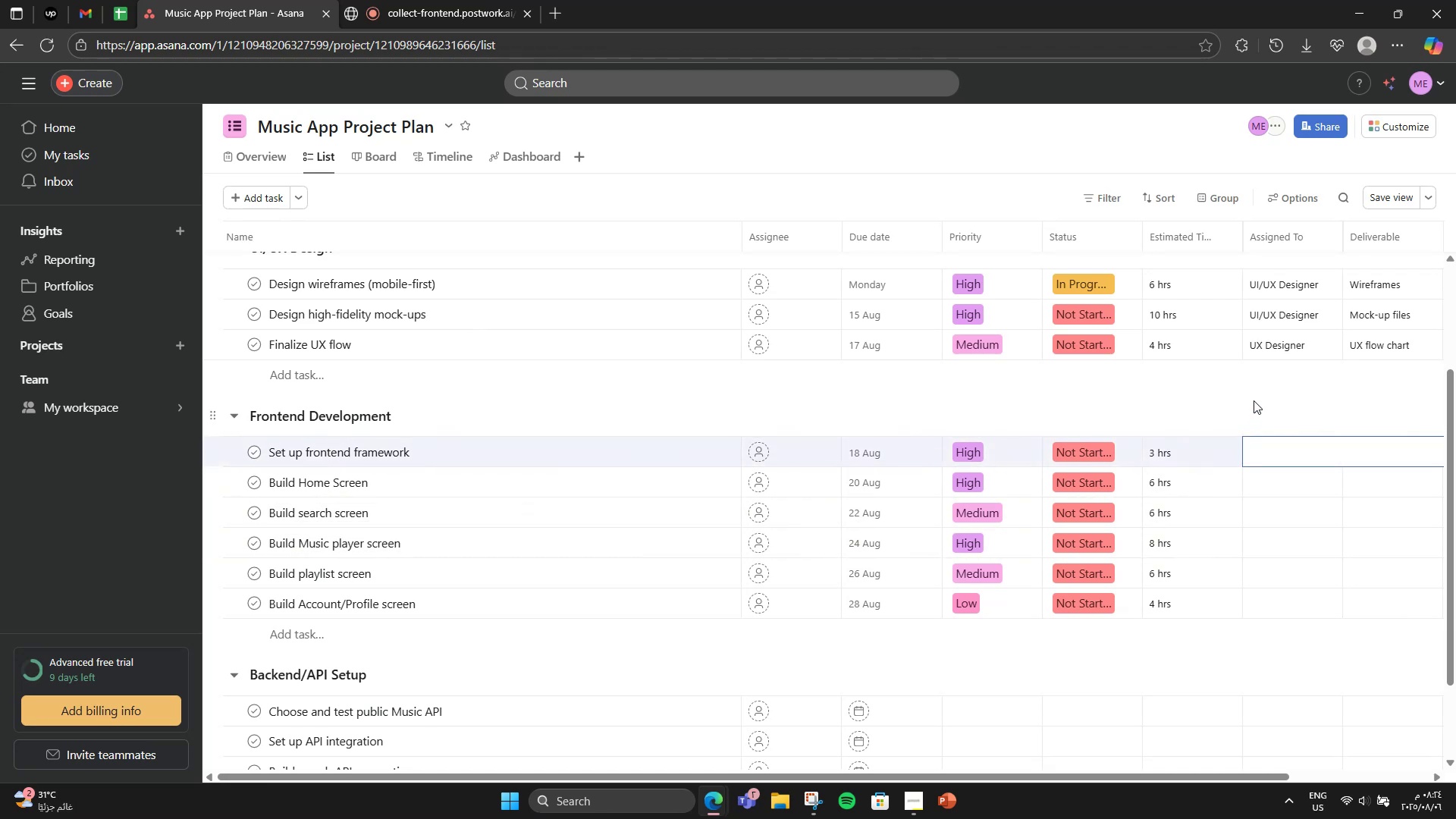 
wait(5.33)
 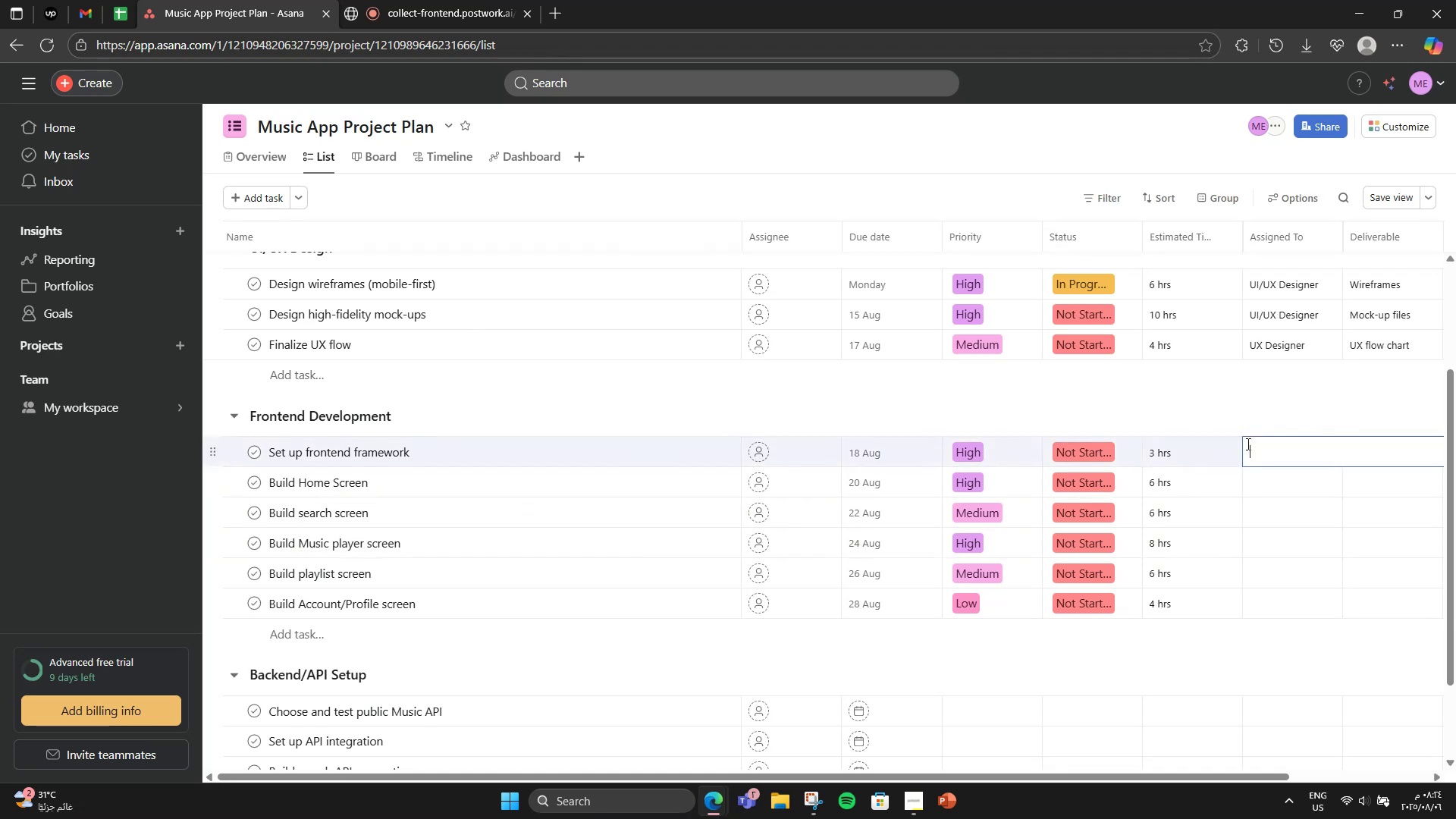 
scroll: coordinate [1254, 400], scroll_direction: up, amount: 2.0
 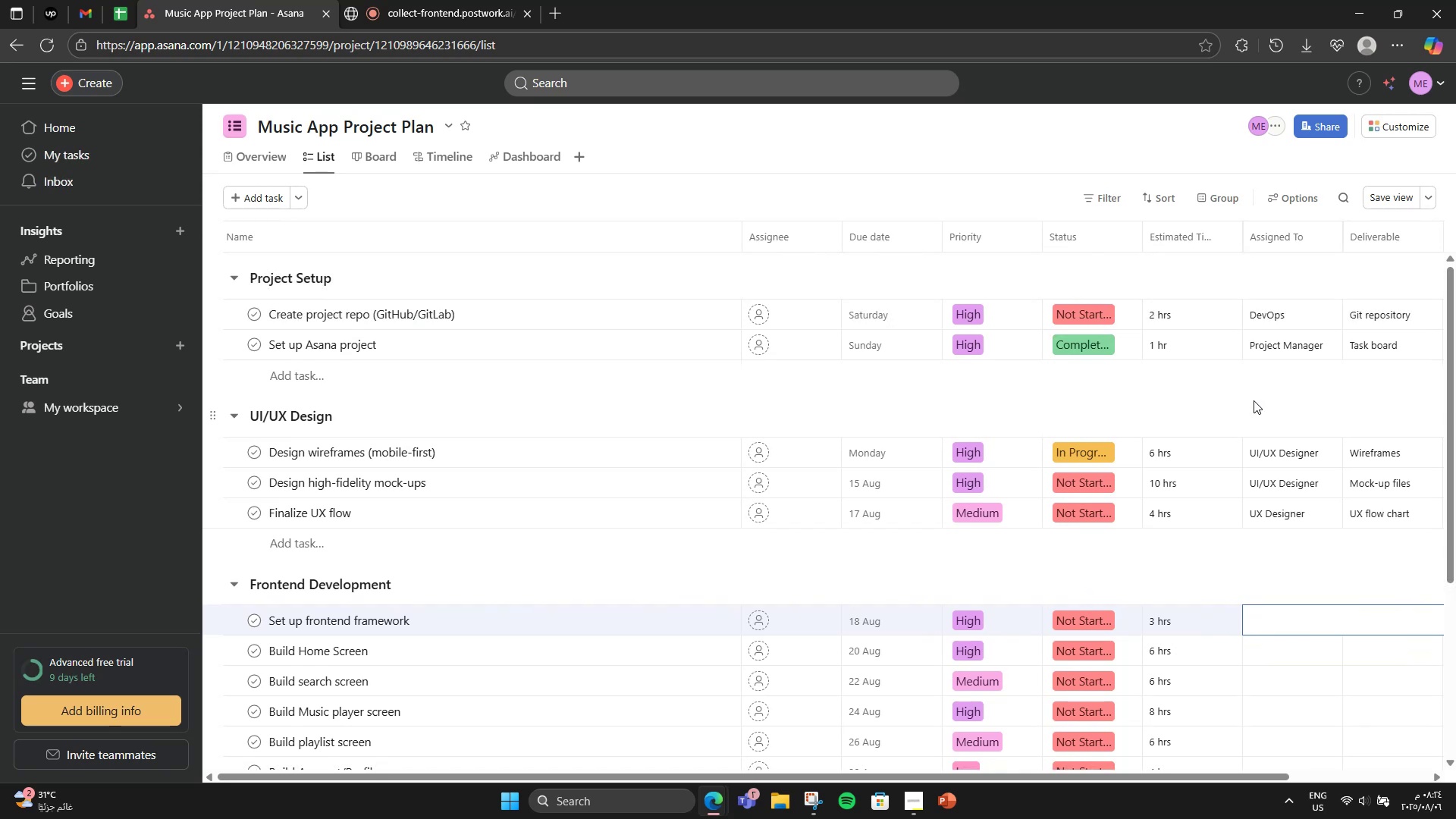 
scroll: coordinate [1254, 400], scroll_direction: down, amount: 3.0
 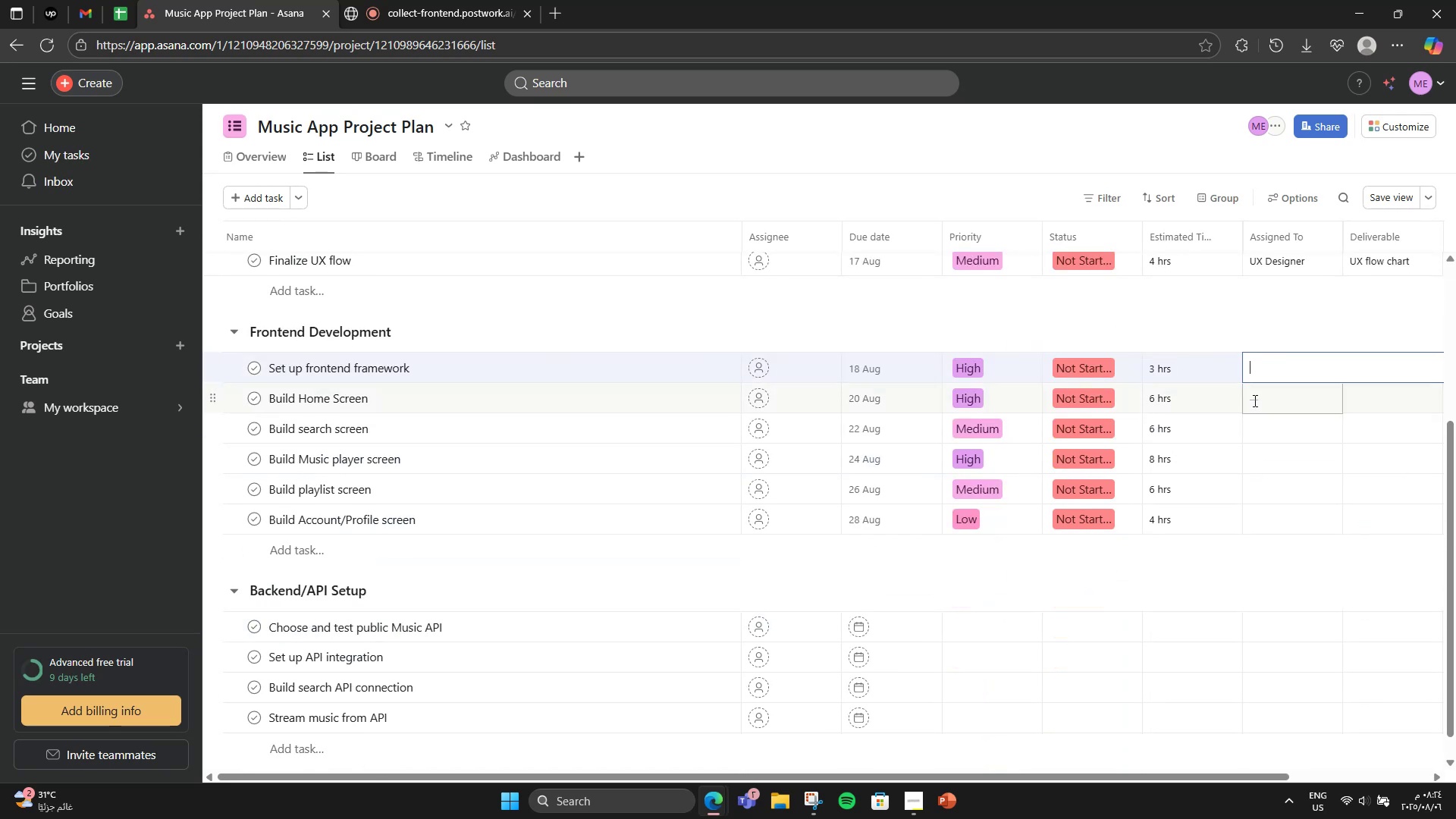 
type(Fronted Dev)
 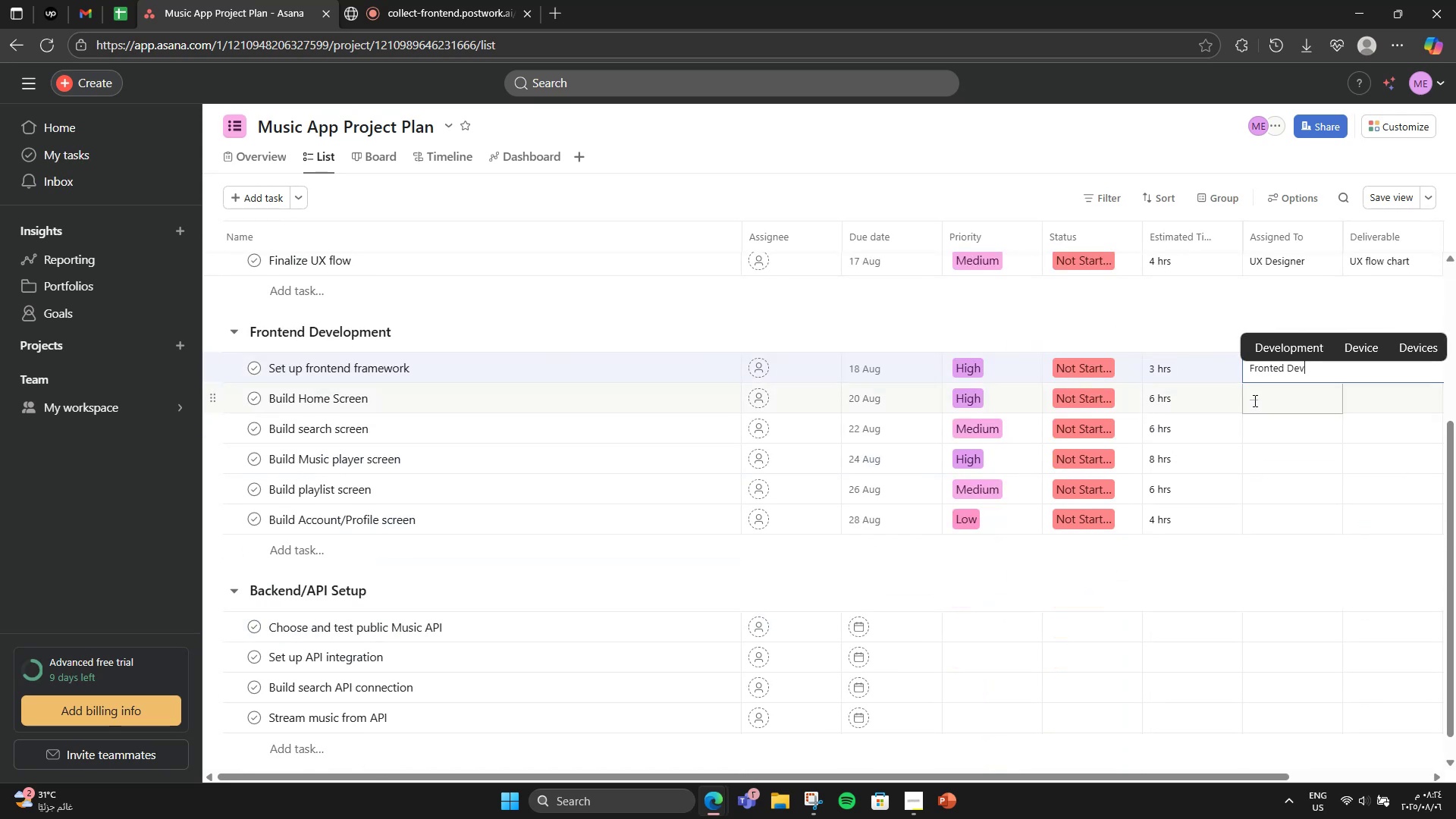 
key(Control+ControlLeft)
 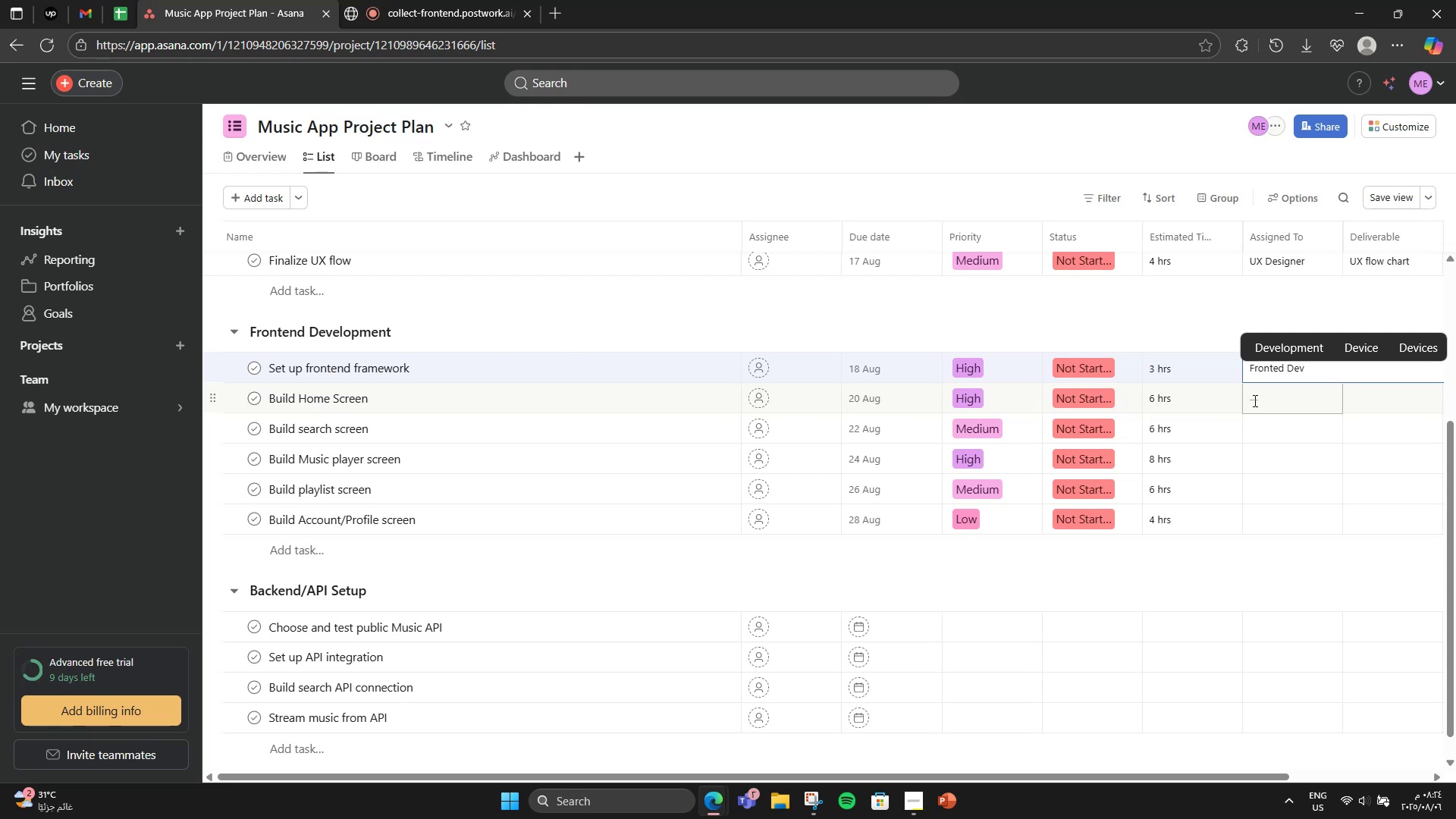 
key(Control+A)
 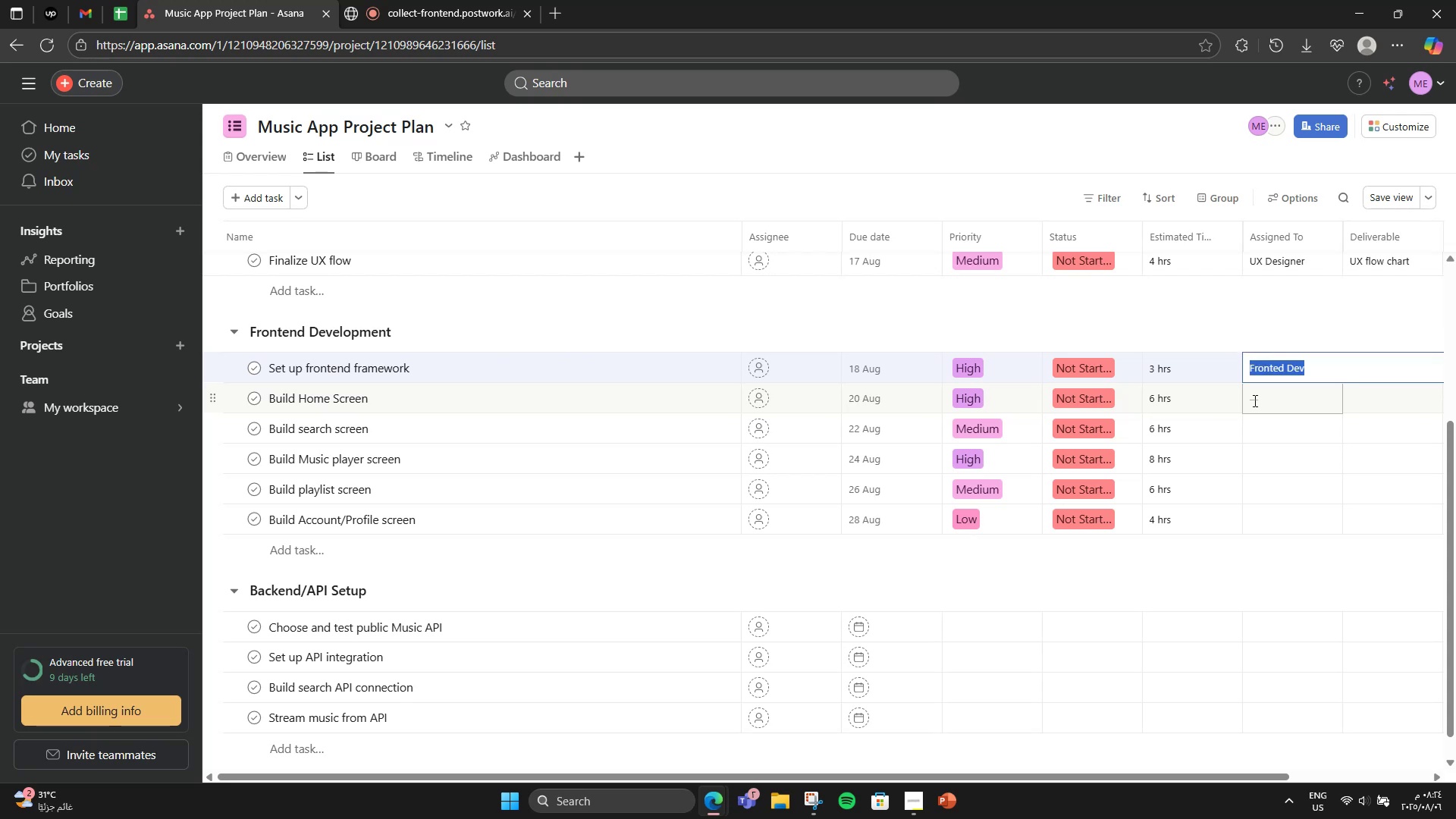 
key(Control+C)
 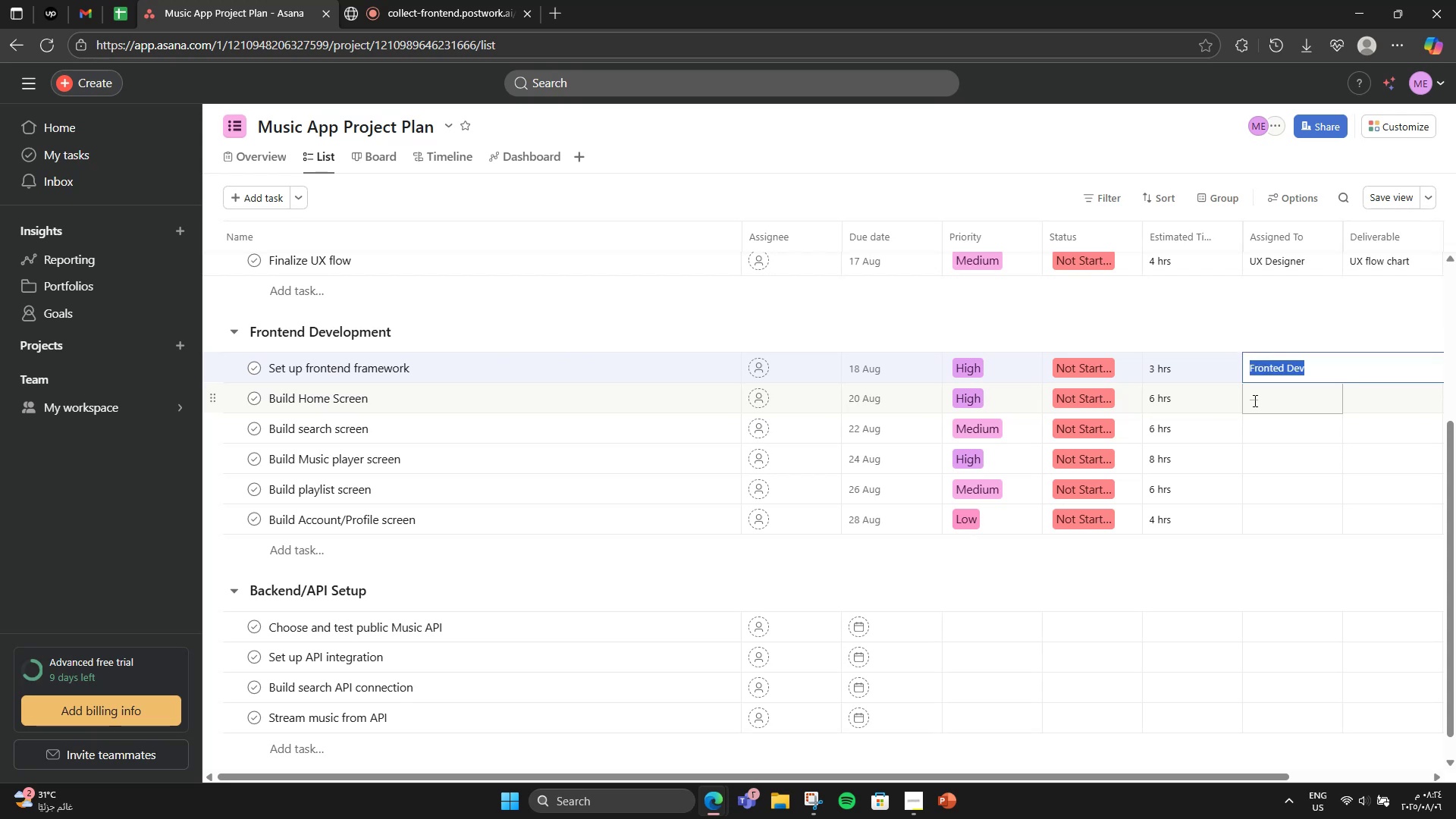 
left_click([1254, 400])
 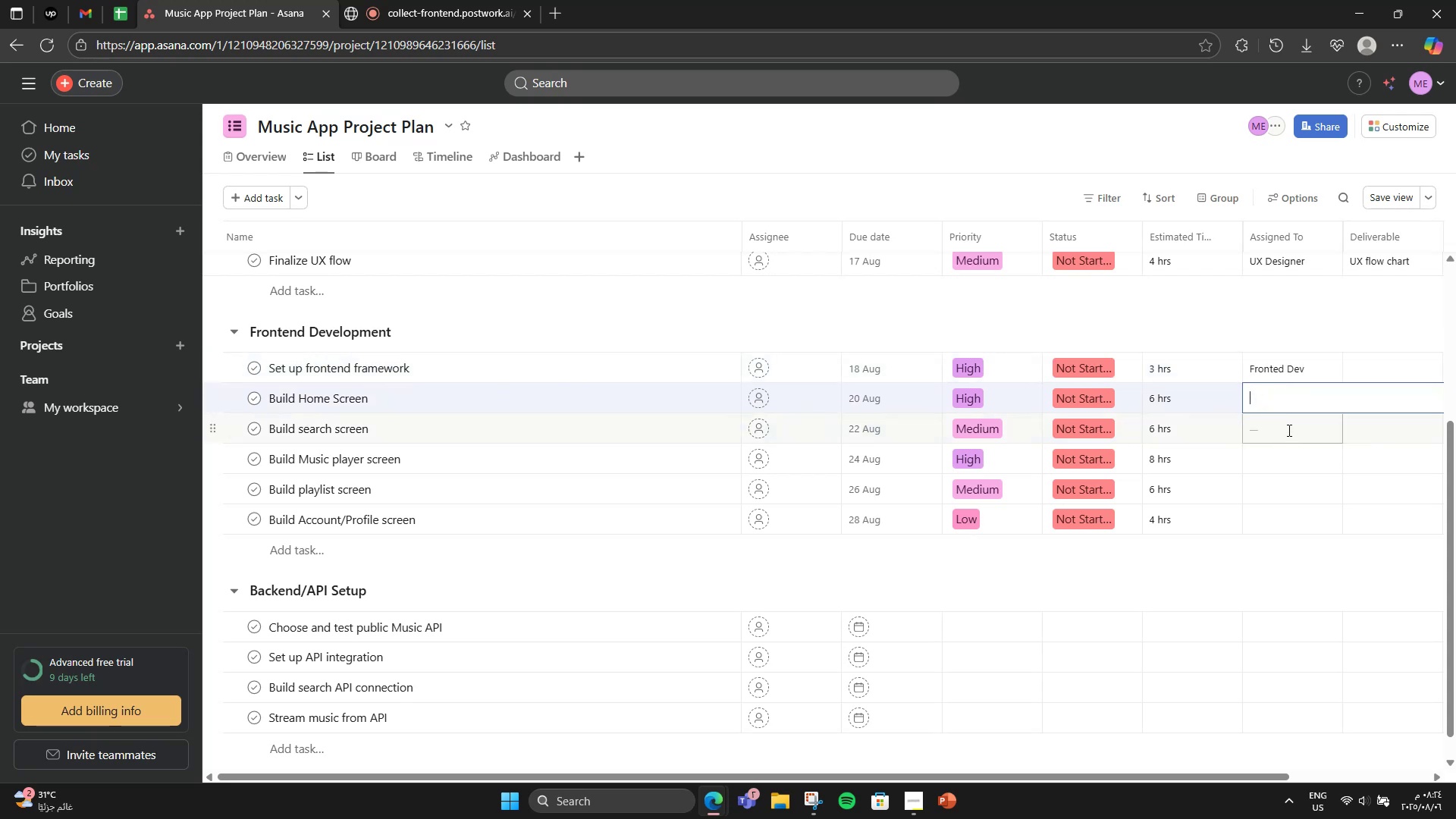 
key(Control+V)
 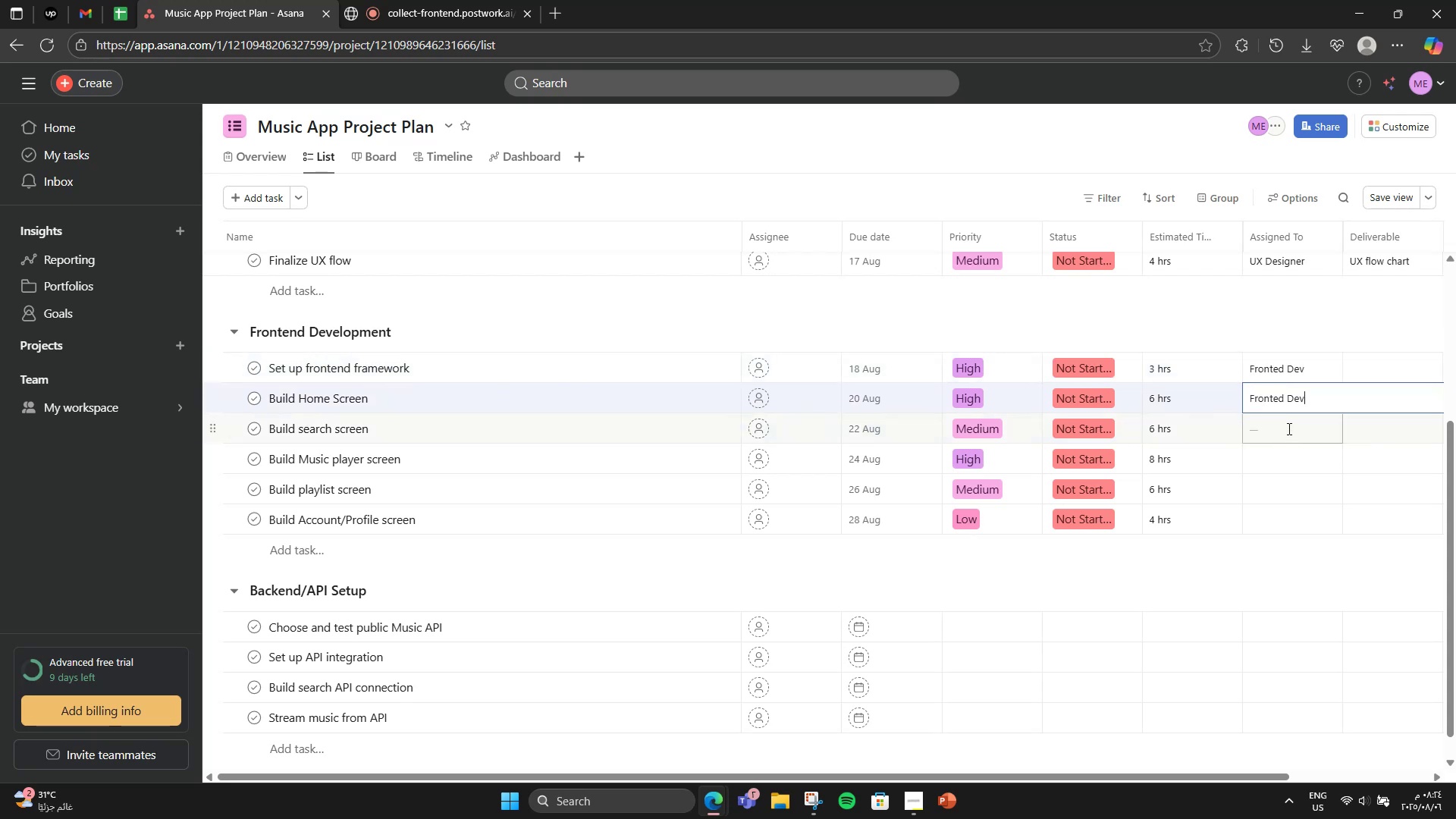 
left_click([1288, 428])
 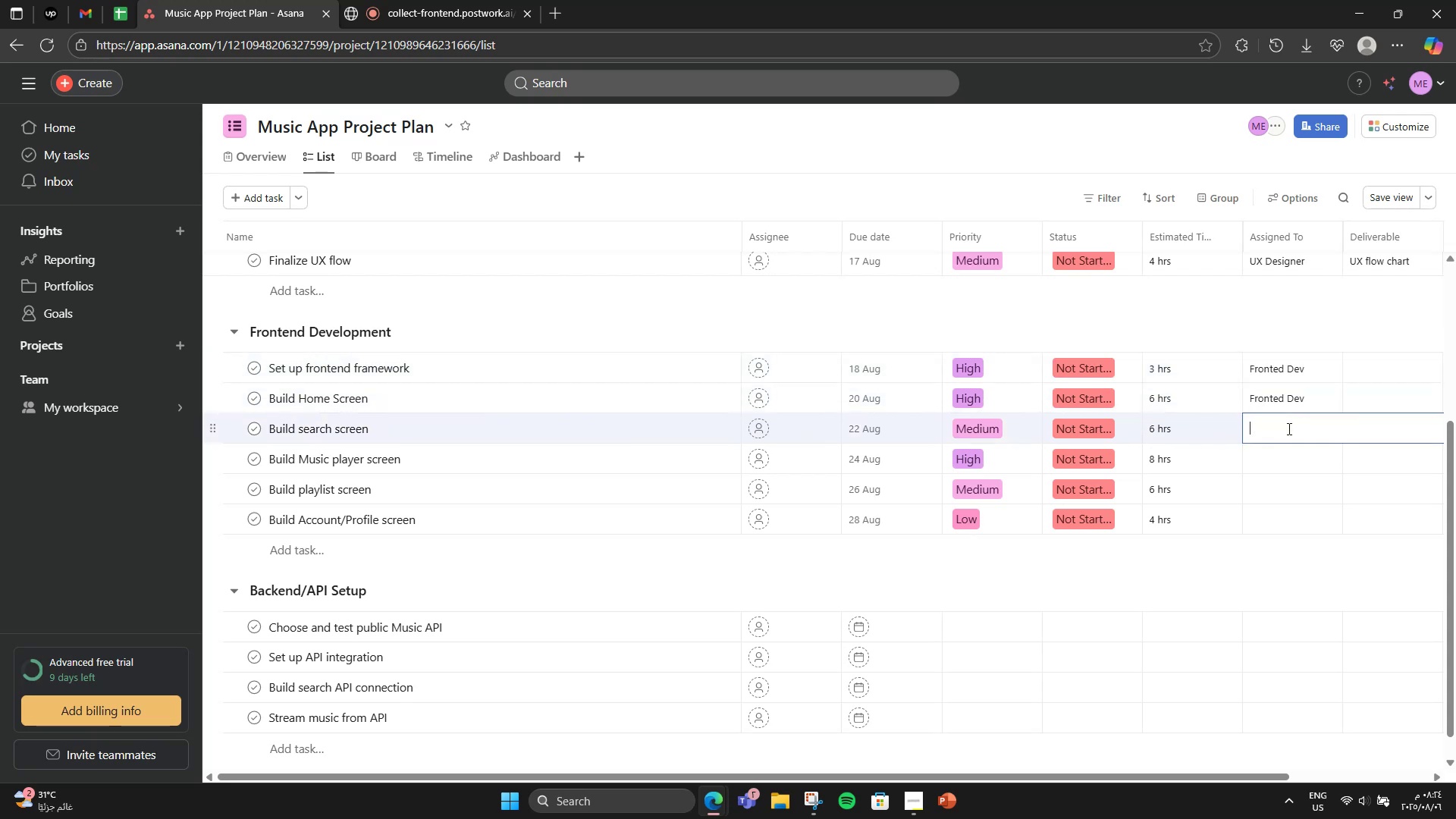 
key(Control+V)
 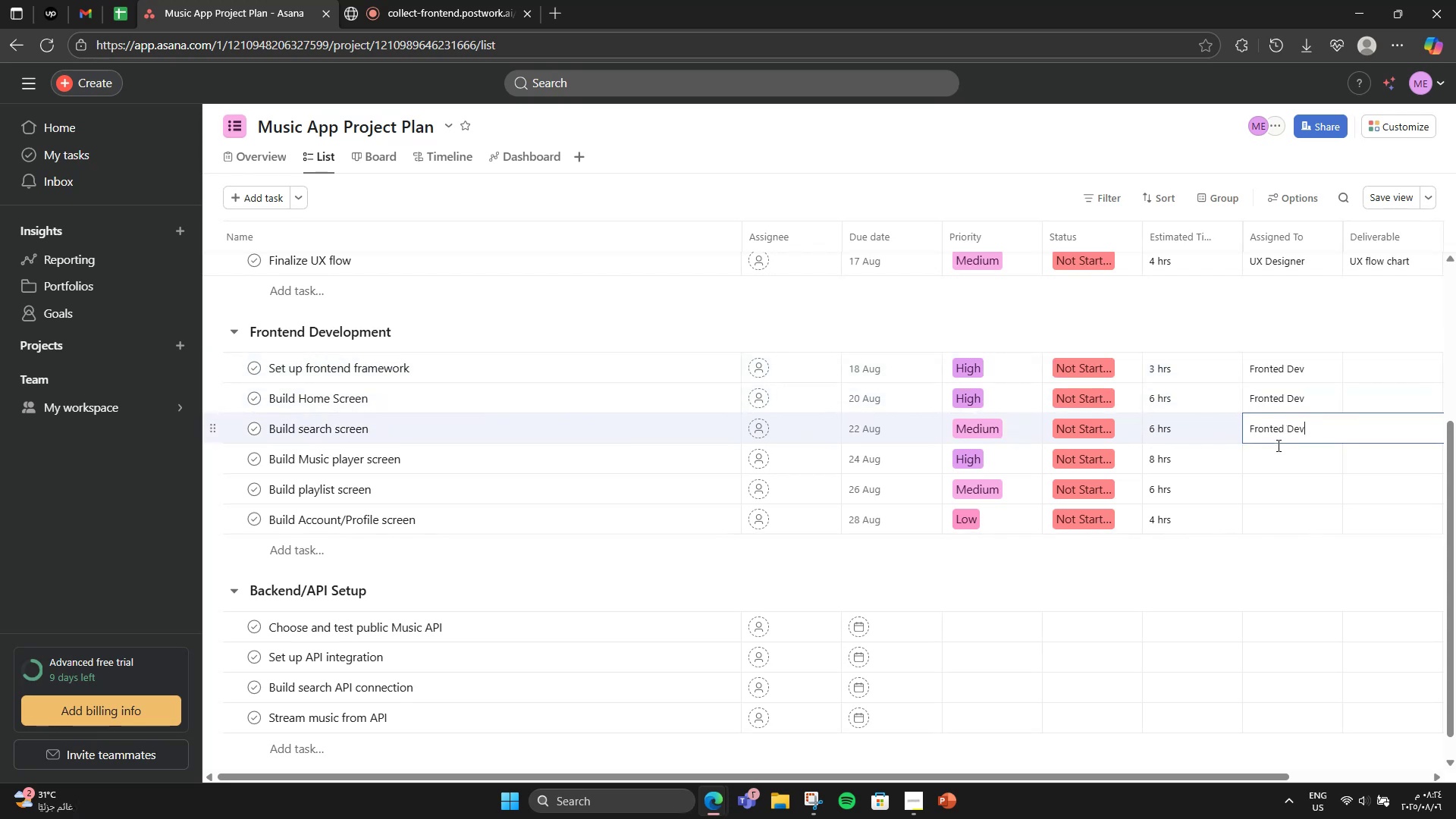 
left_click([1270, 460])
 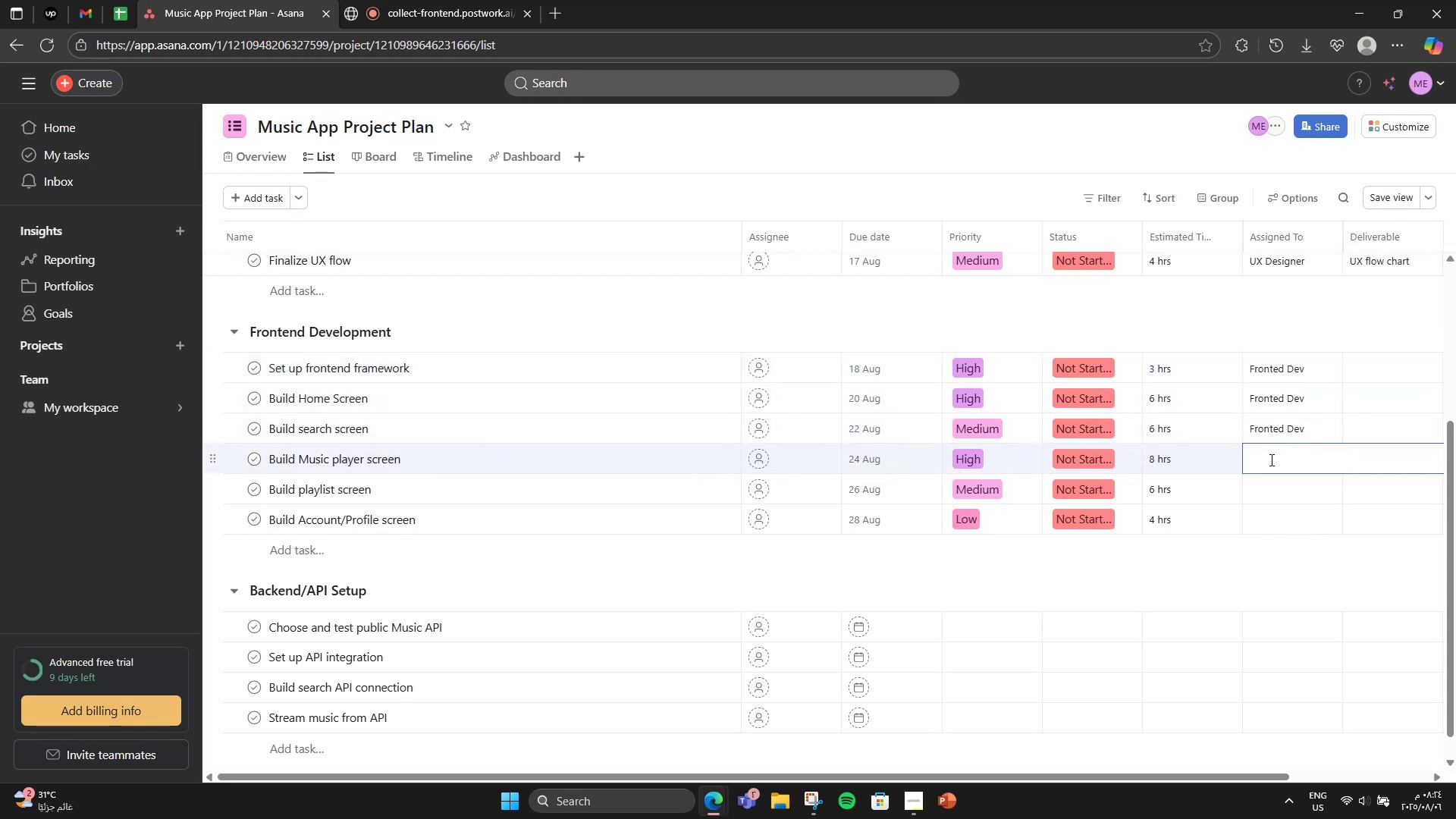 
key(Control+V)
 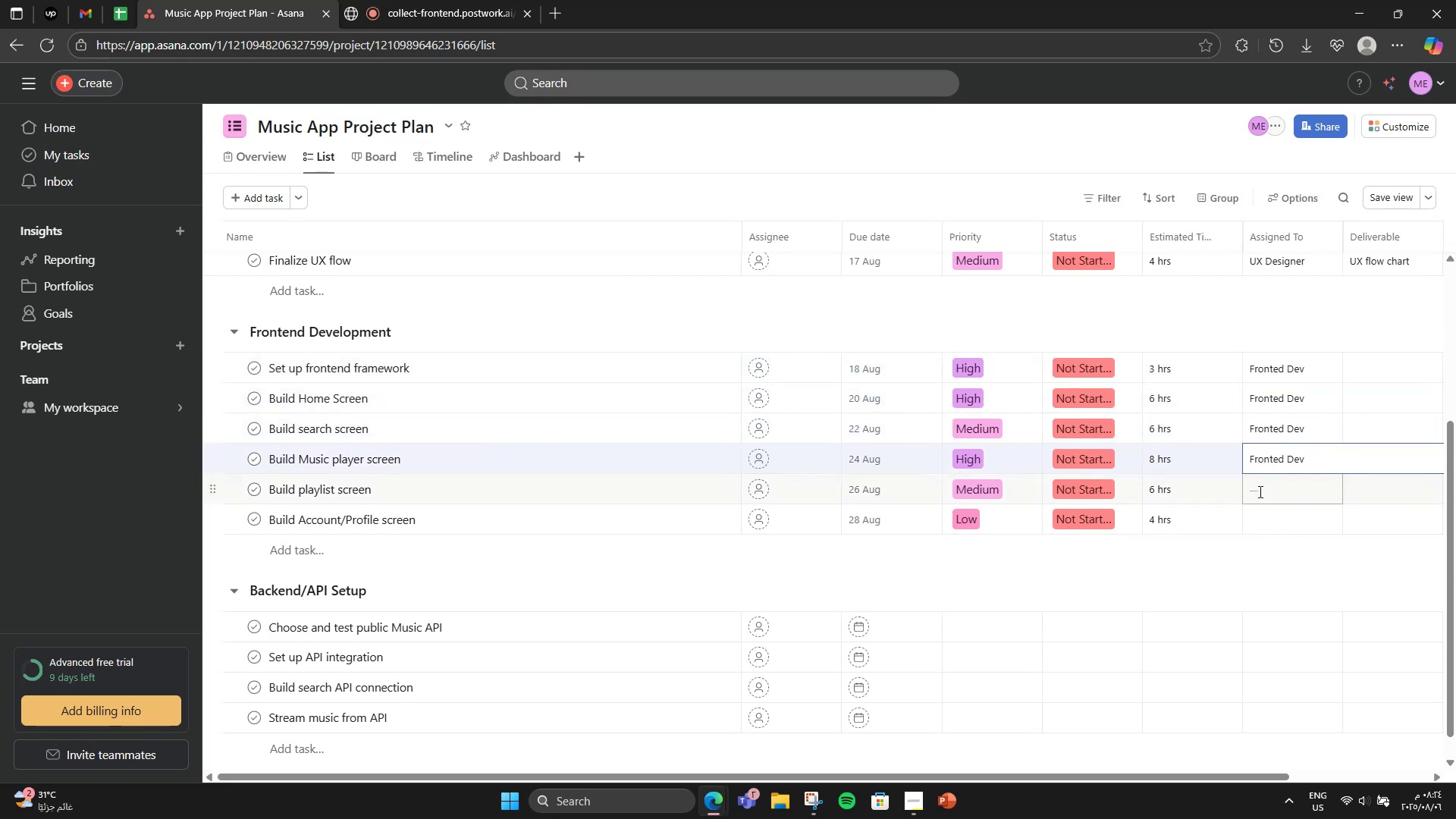 
left_click([1259, 491])
 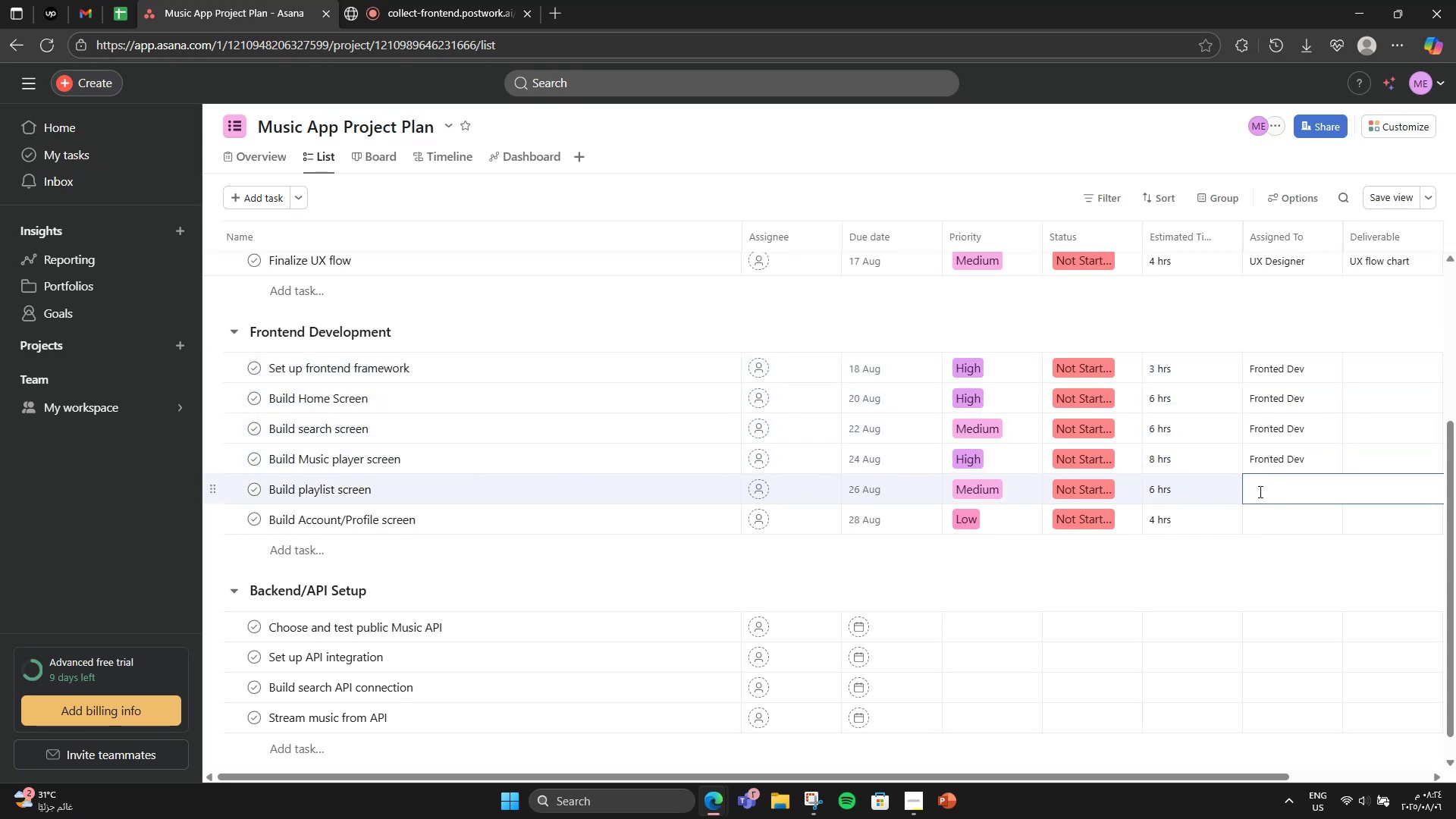 
key(Control+V)
 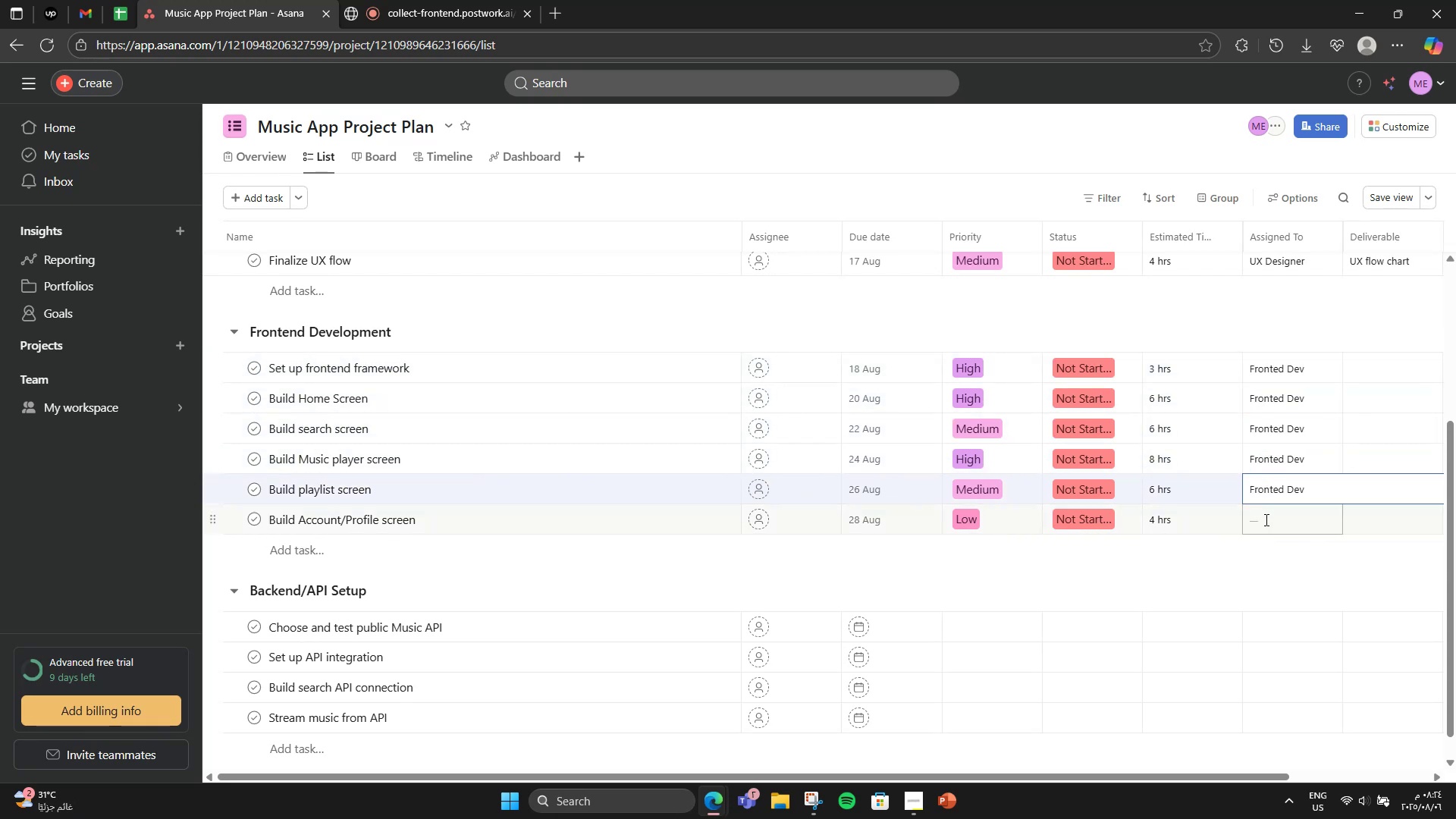 
left_click([1265, 519])
 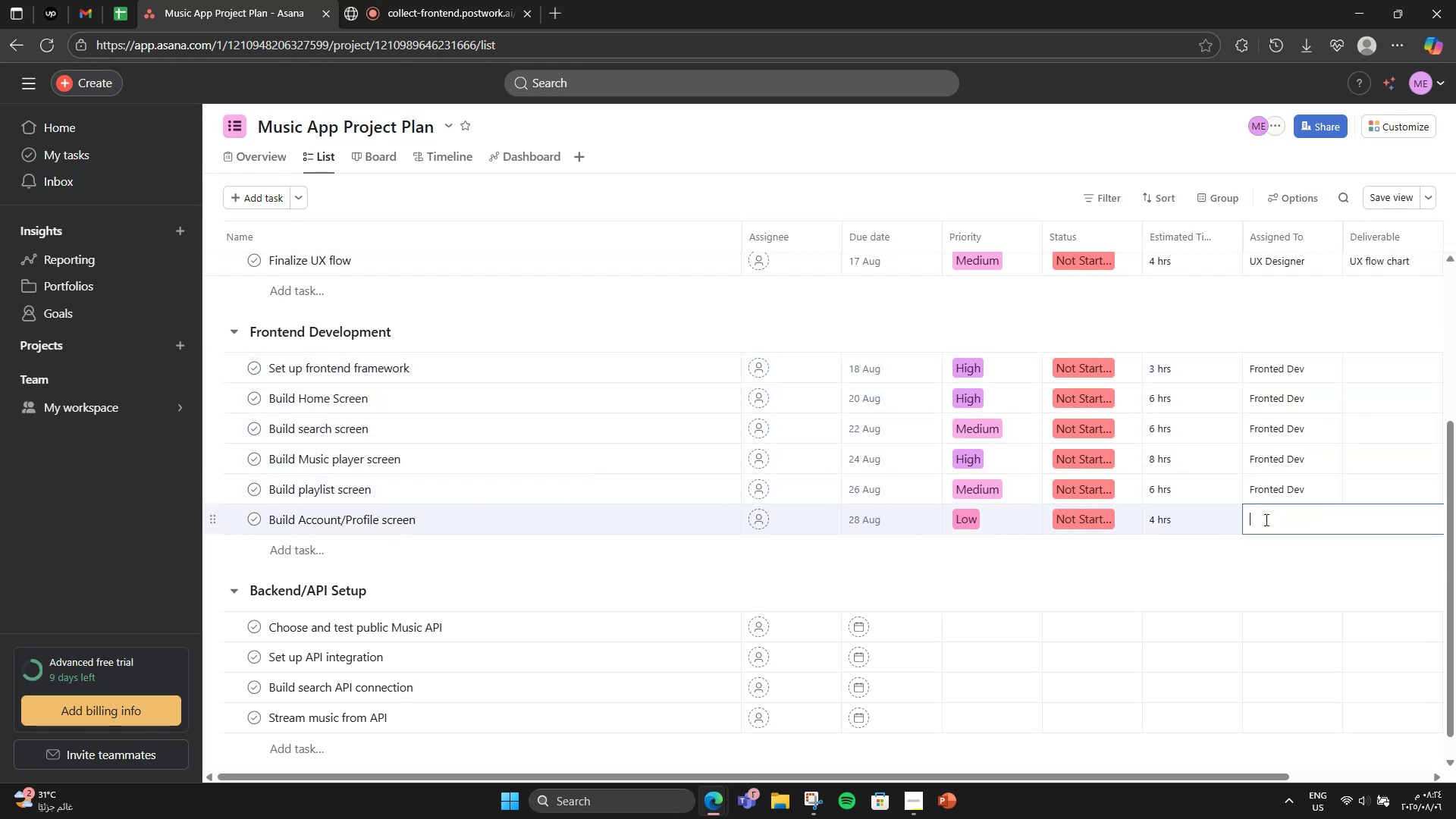 
key(Control+V)
 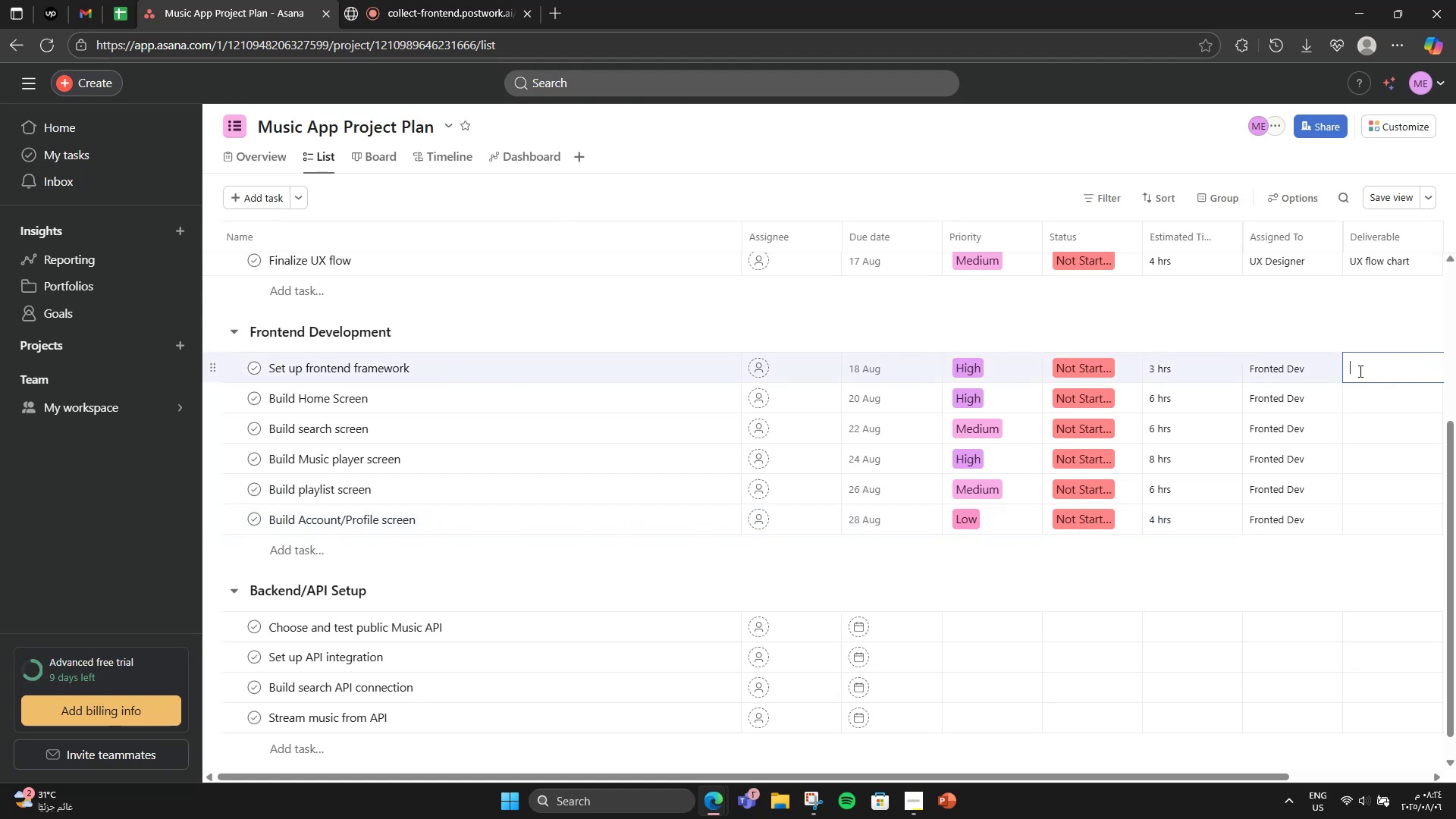 
wait(7.58)
 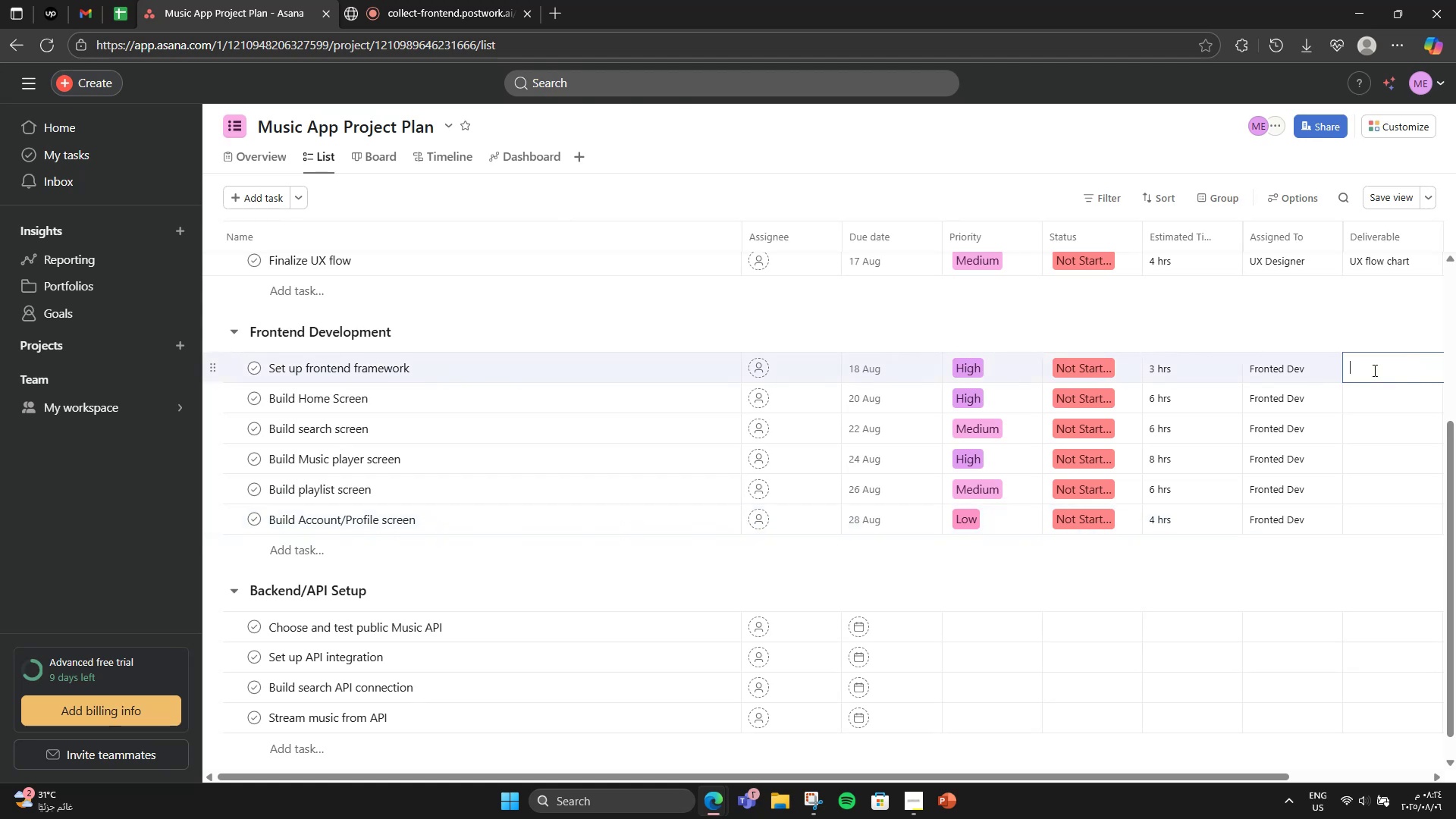 
mouse_move([1063, 358])
 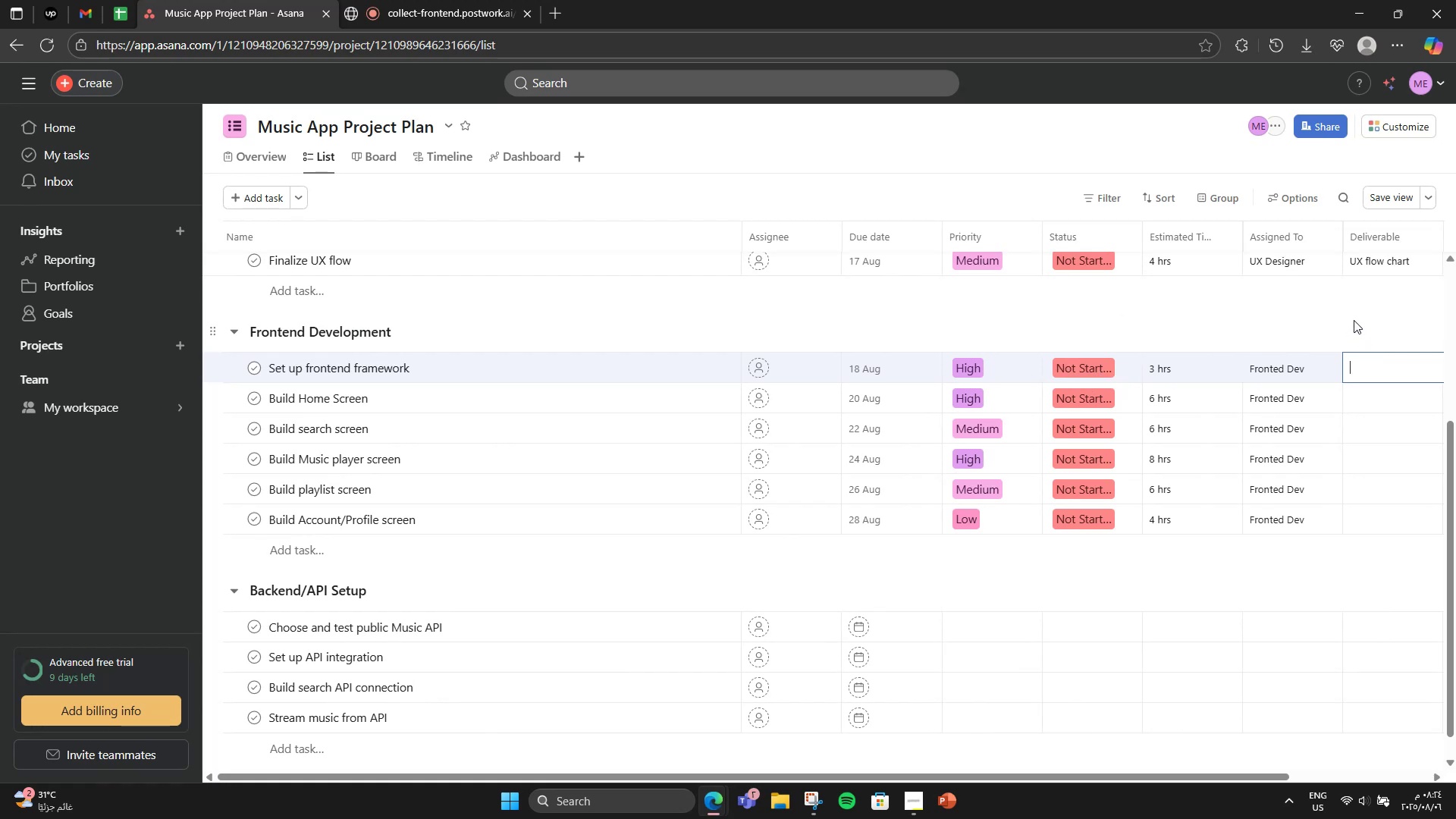 
wait(8.71)
 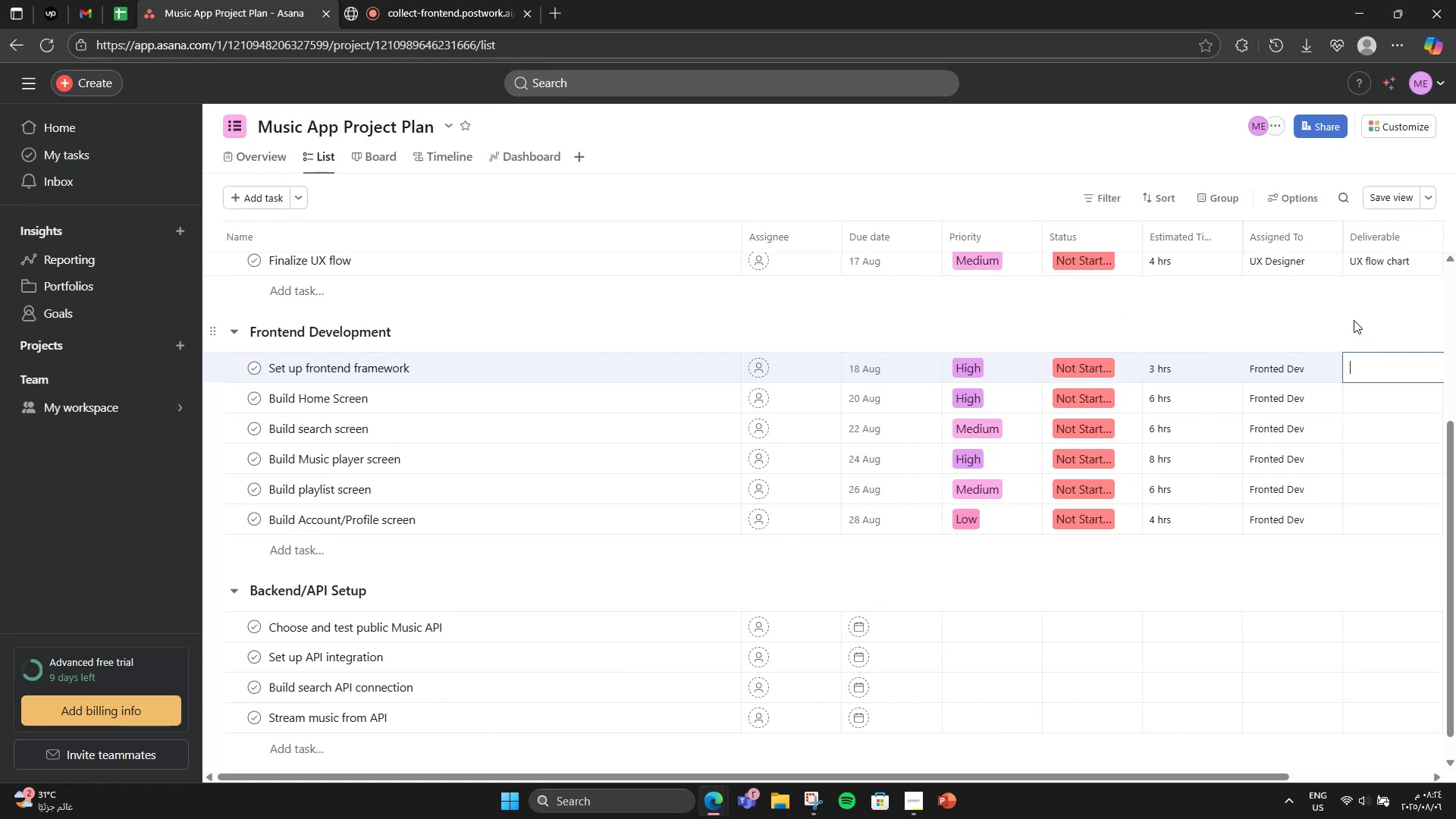 
type(Home screen UI)
 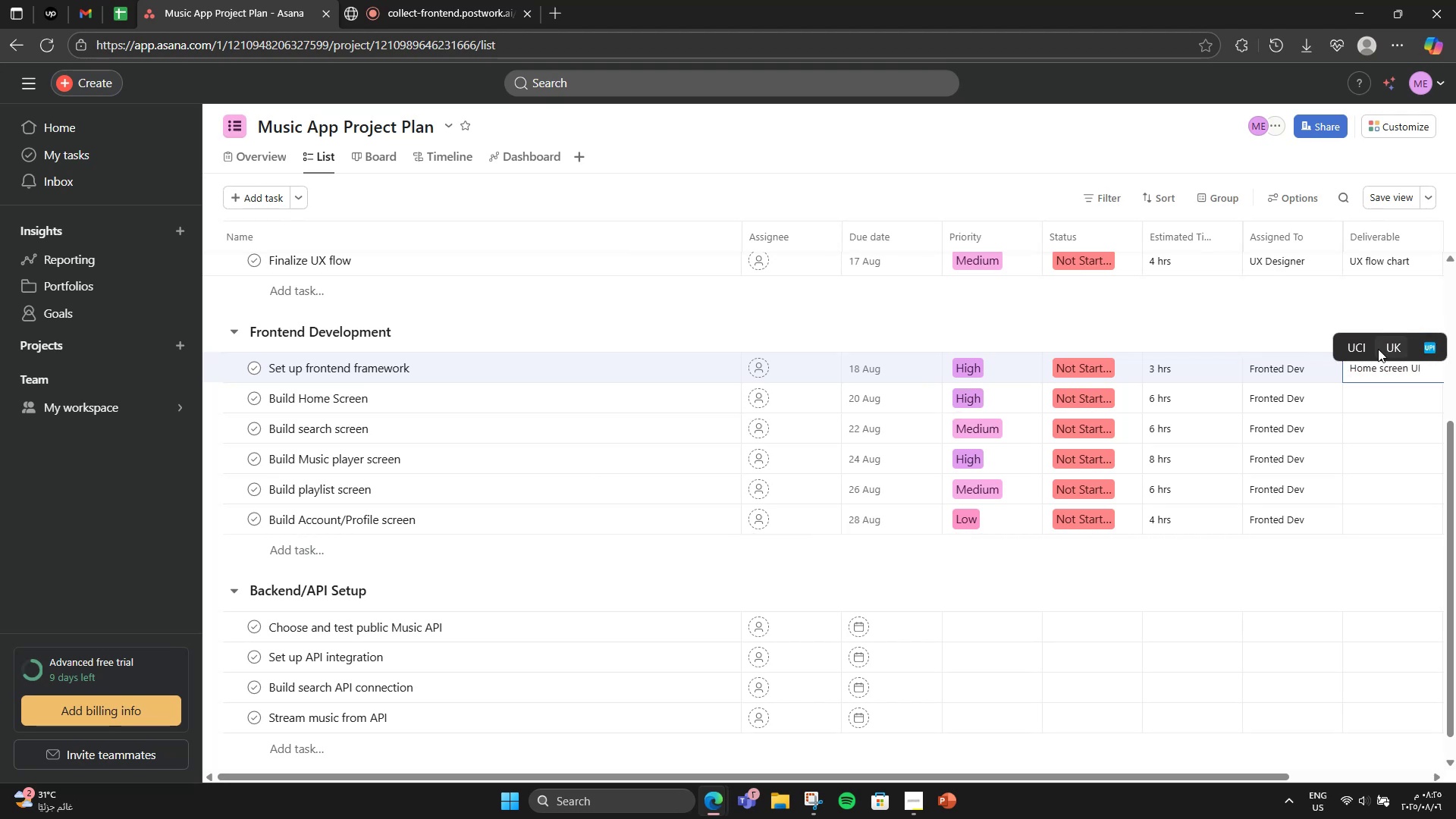 
left_click([1418, 403])
 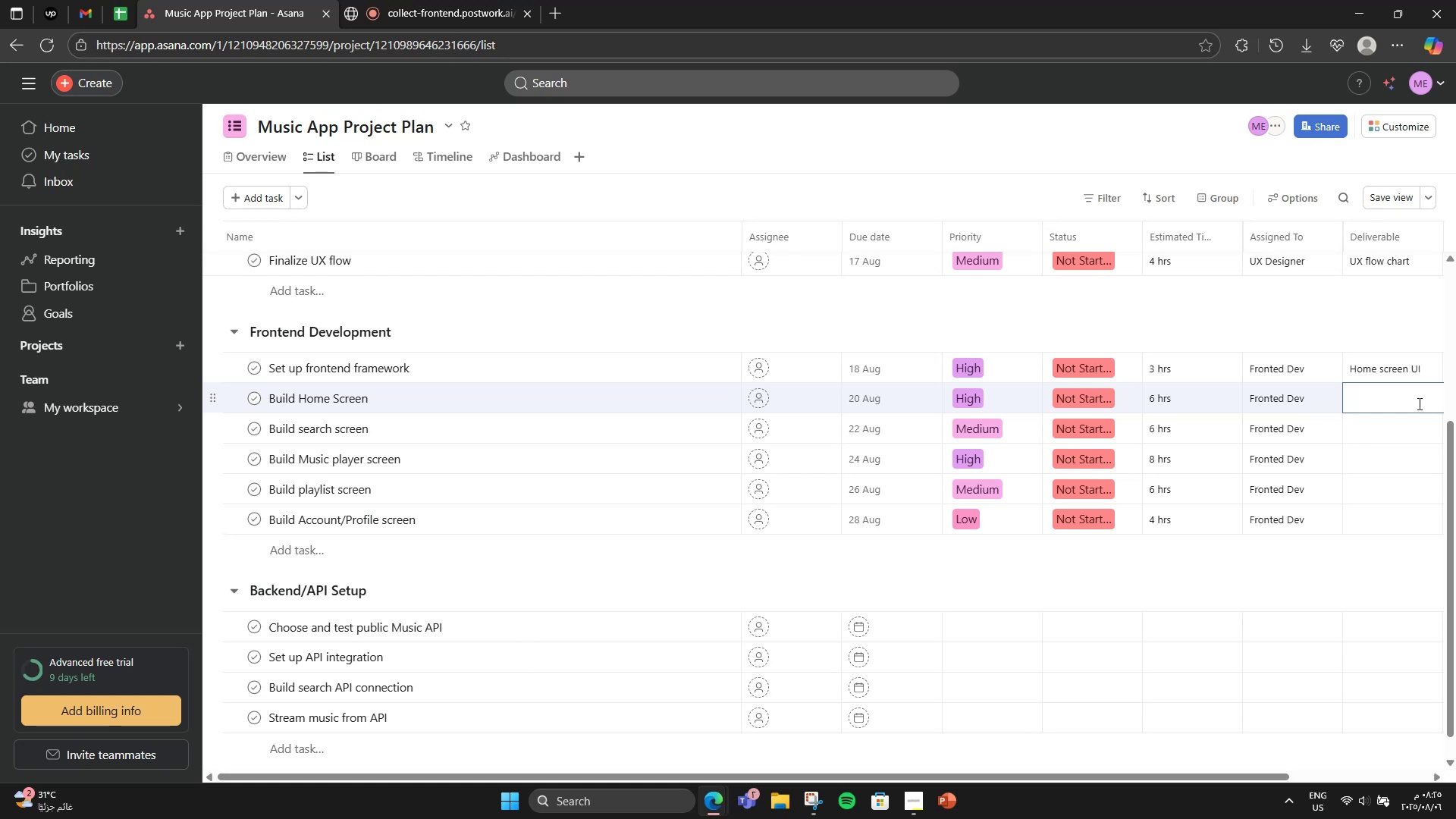 
type(Search screen UI)
 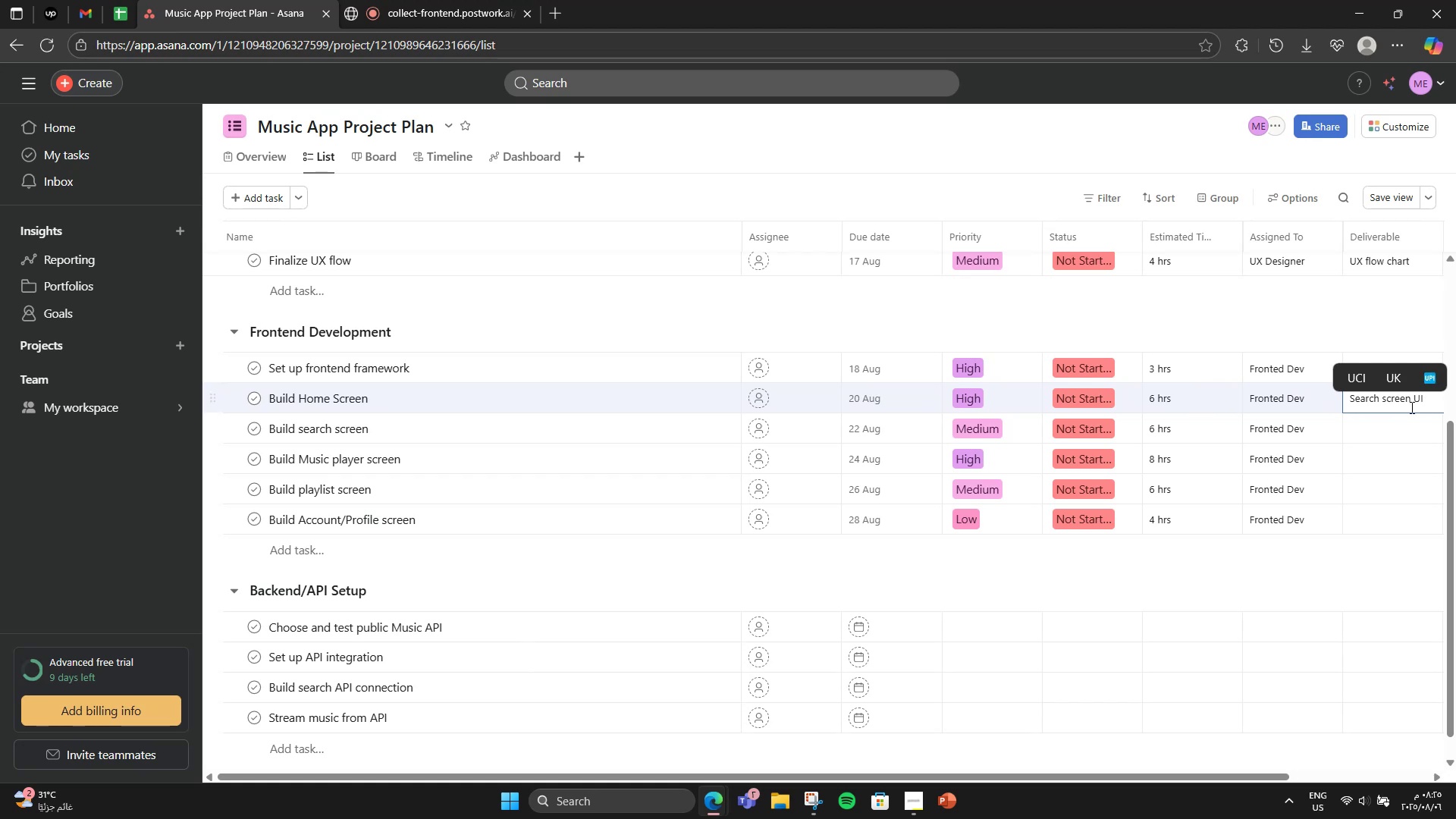 
left_click([1381, 419])
 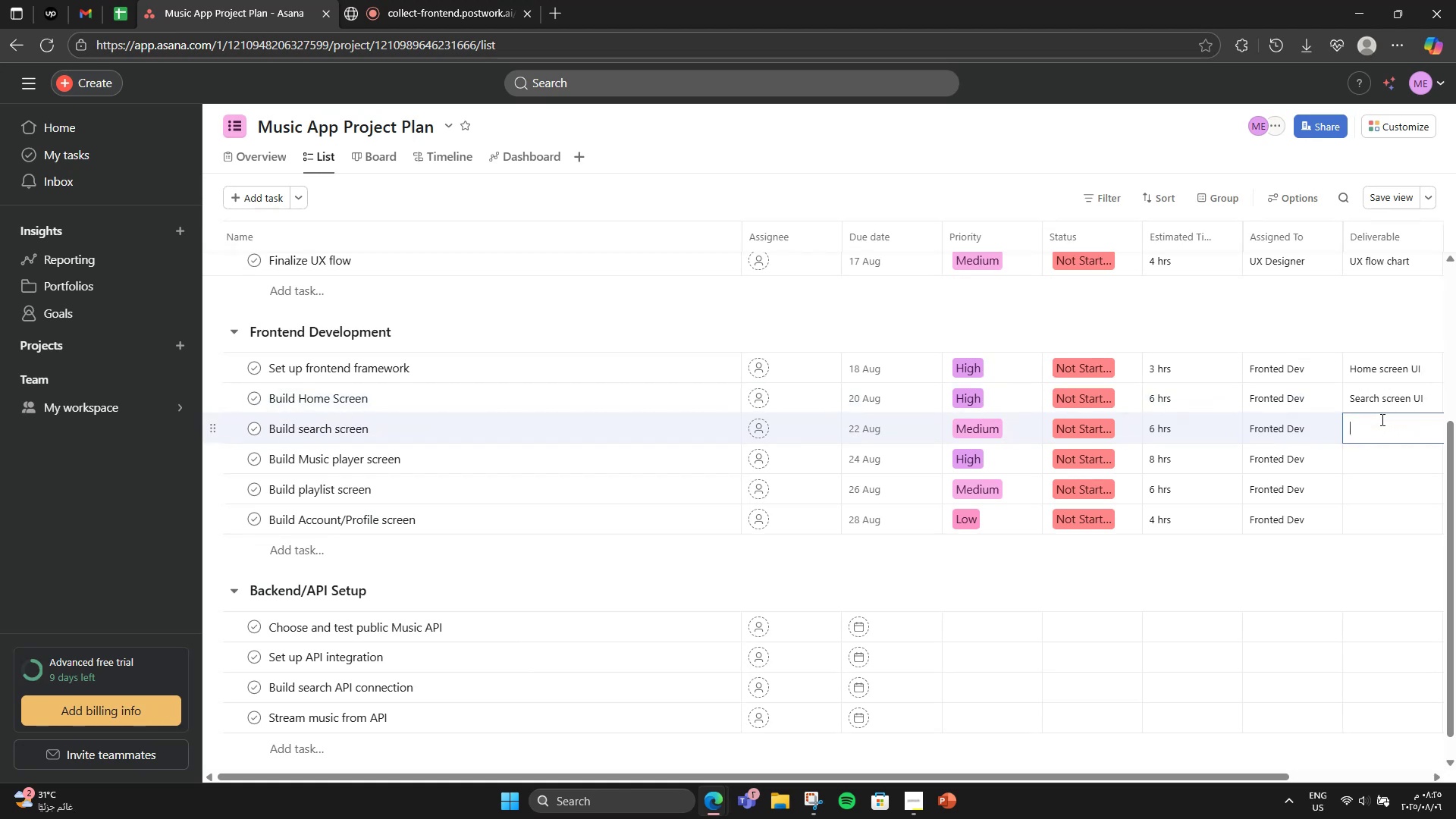 
type(Music player UI)
 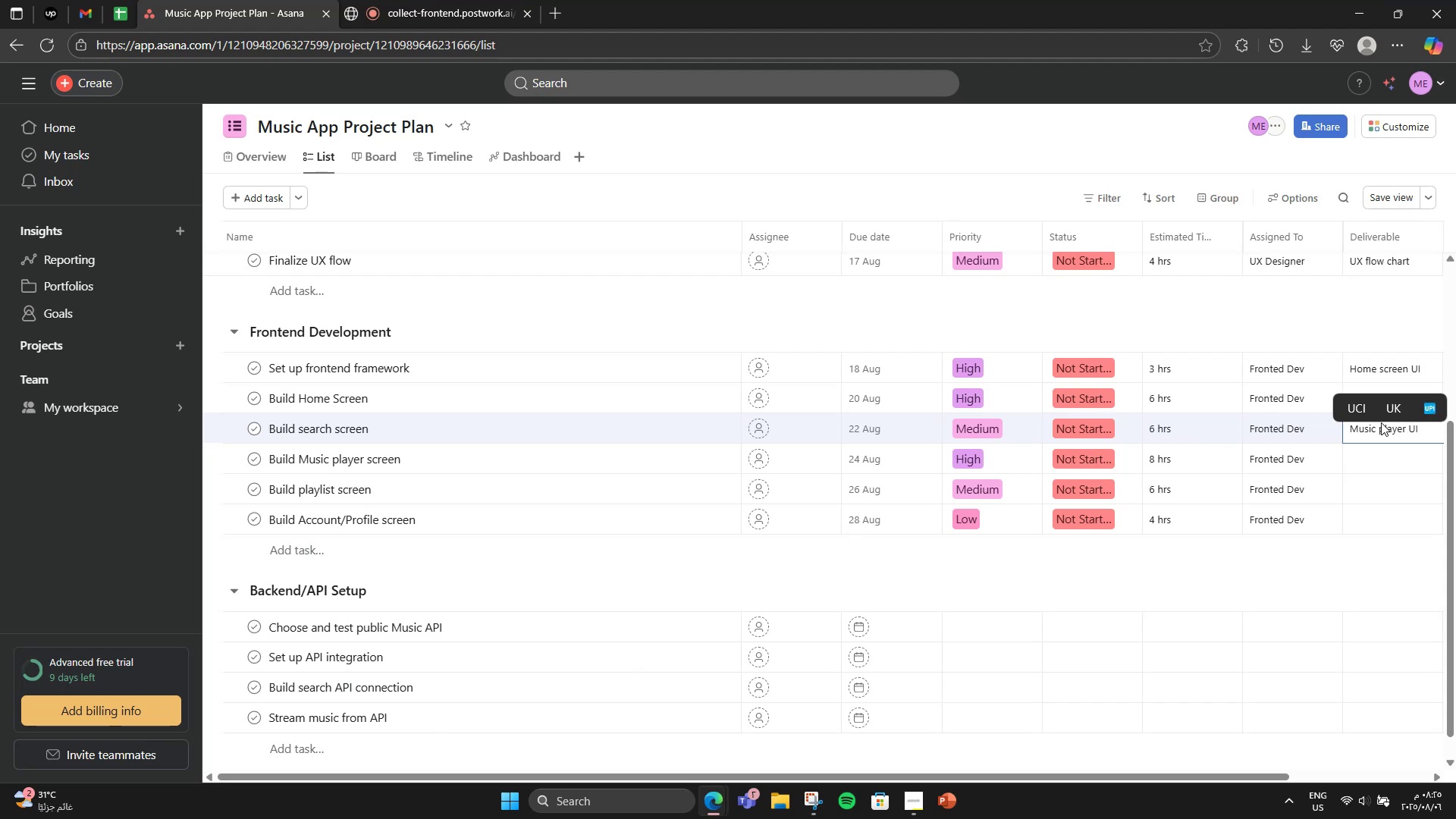 
left_click([1381, 459])
 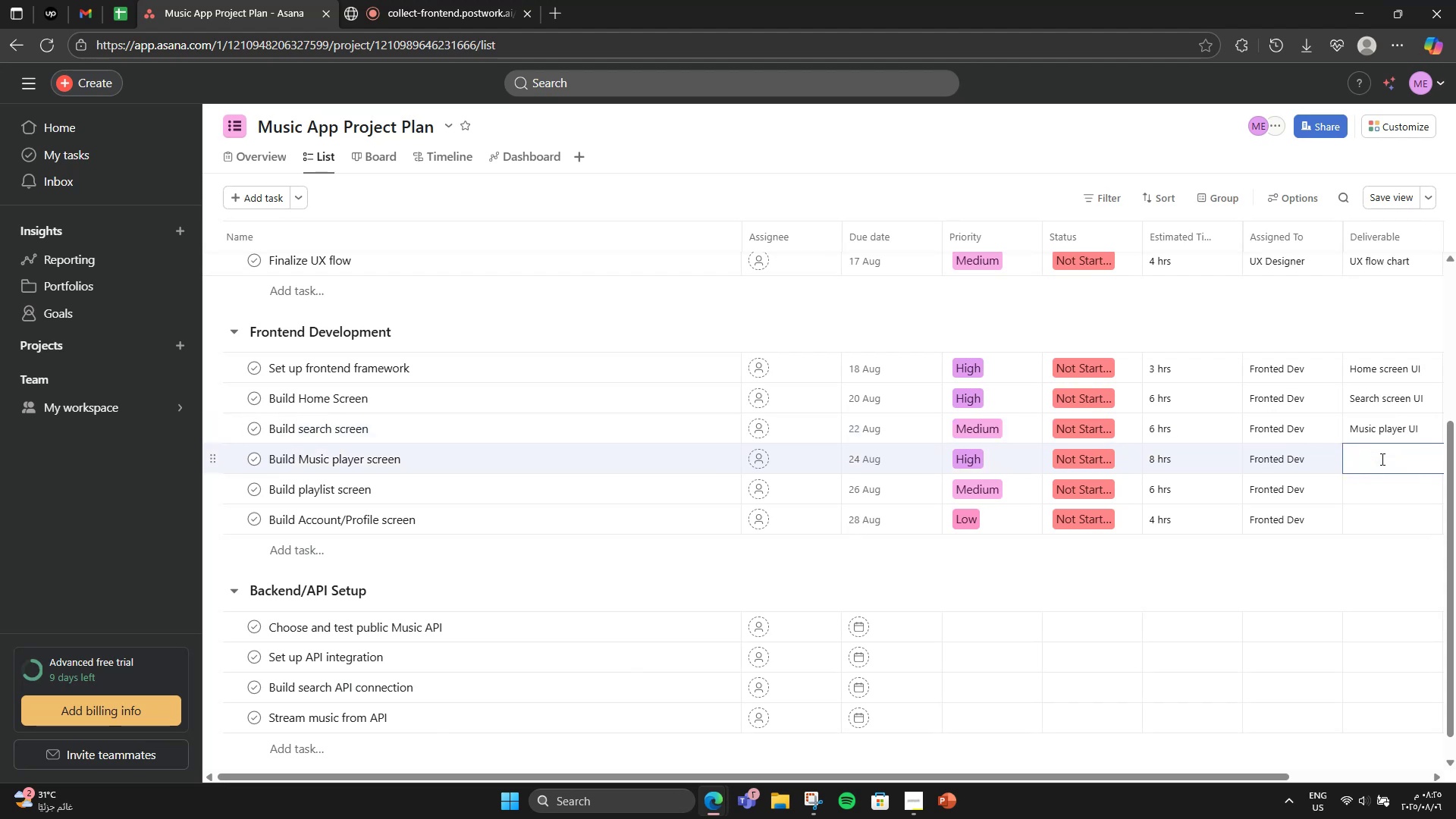 
key(P)
 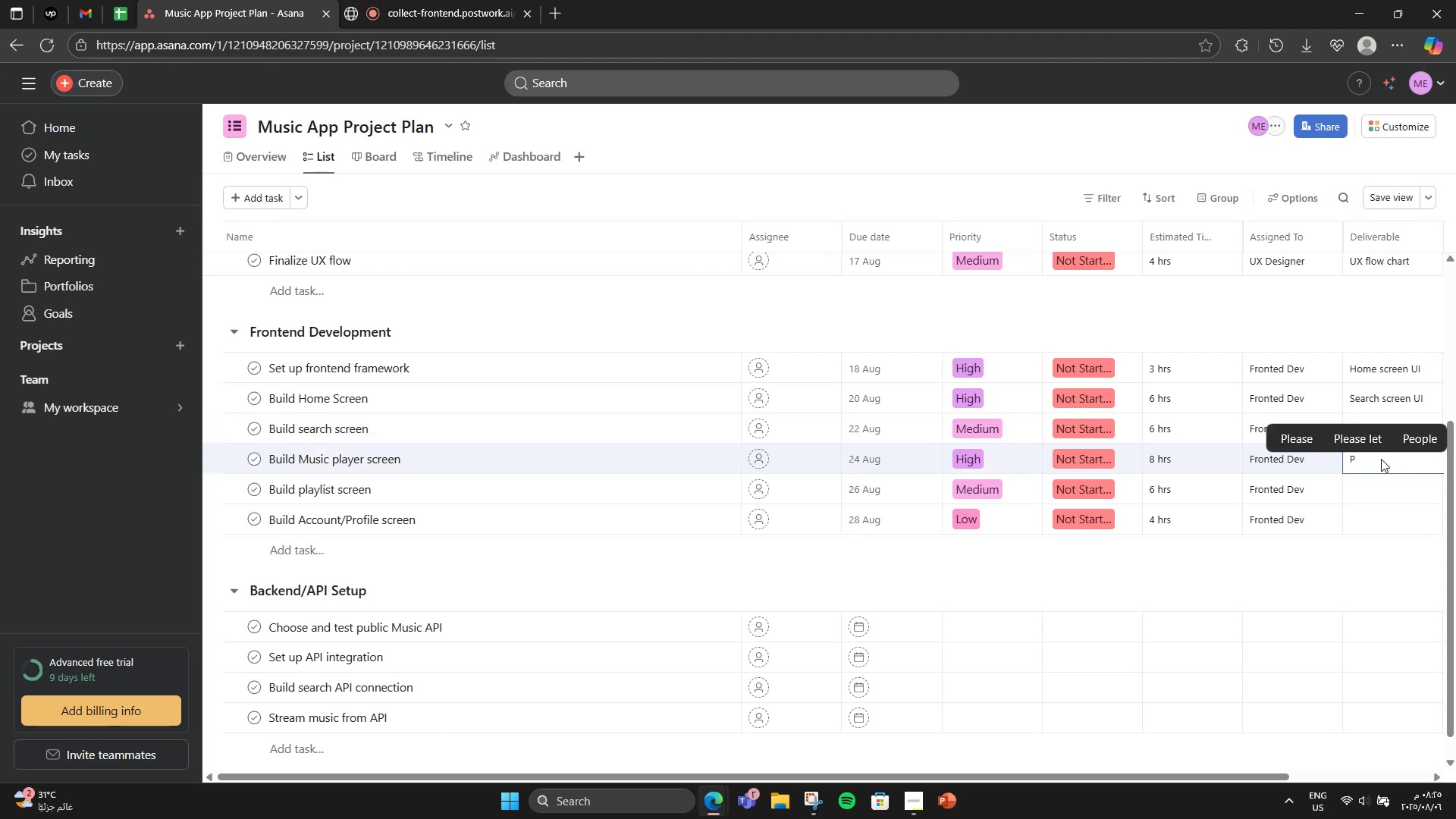 
key(Backspace)
 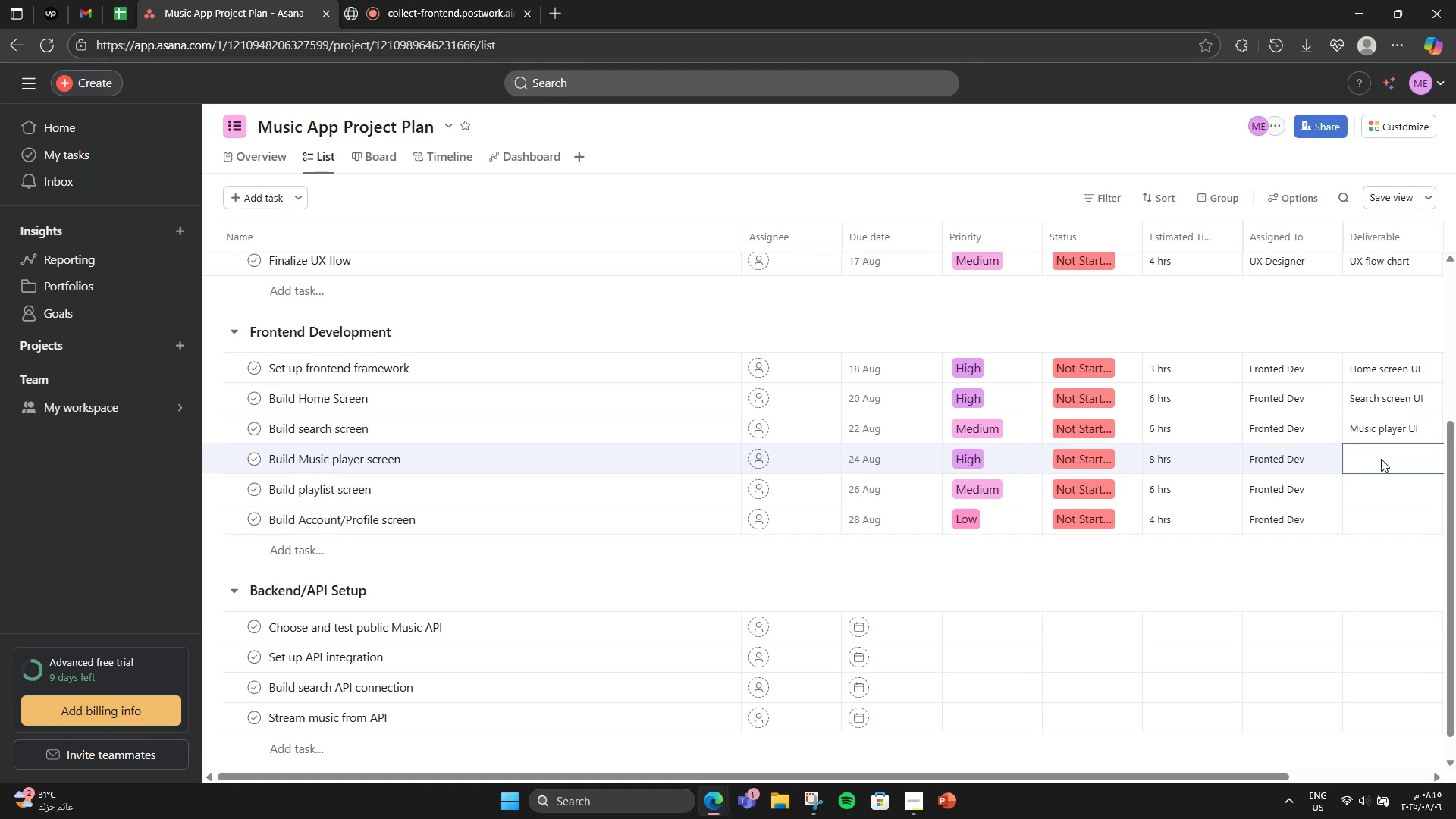 
wait(11.39)
 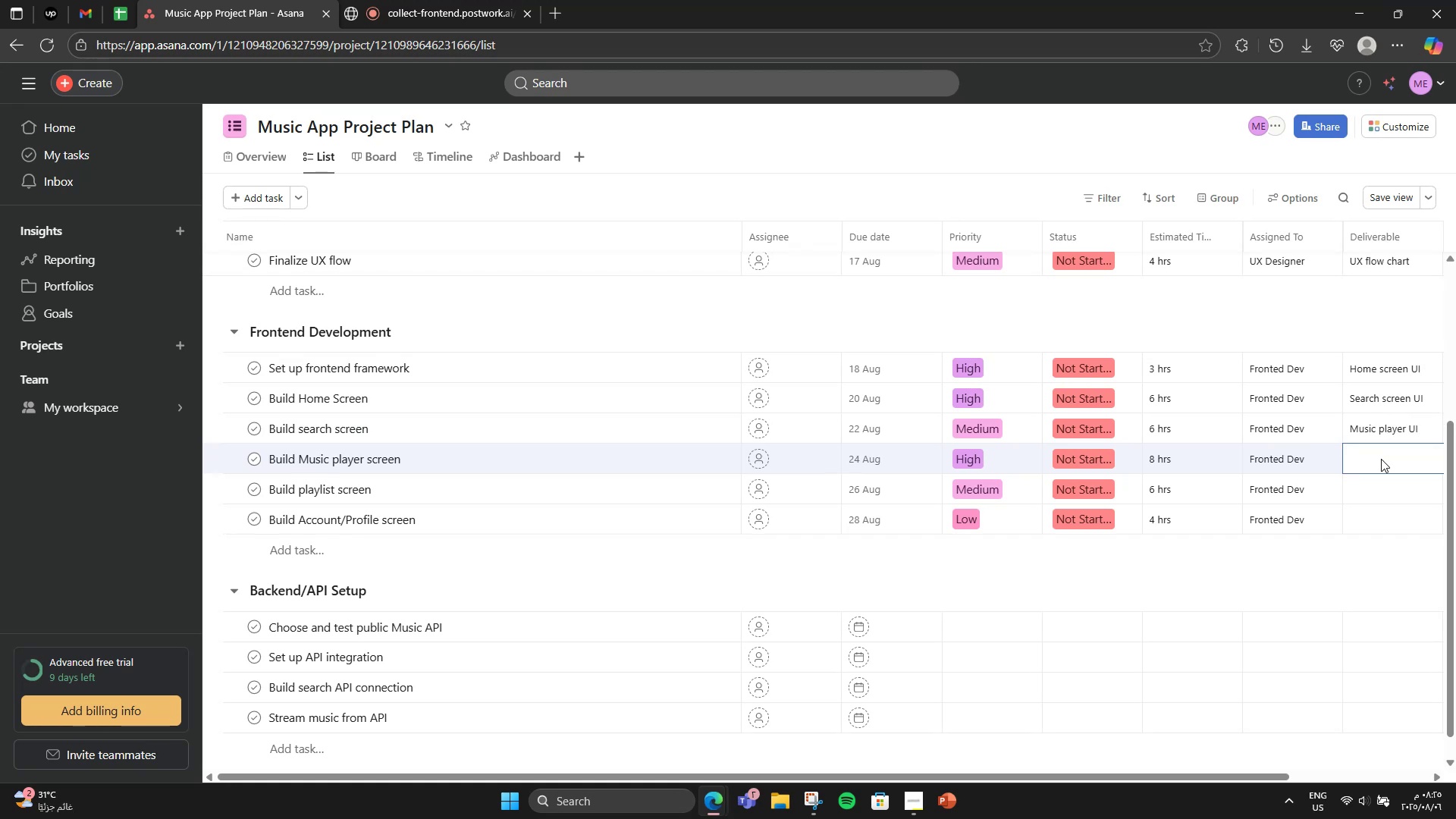 
mouse_move([1383, 369])
 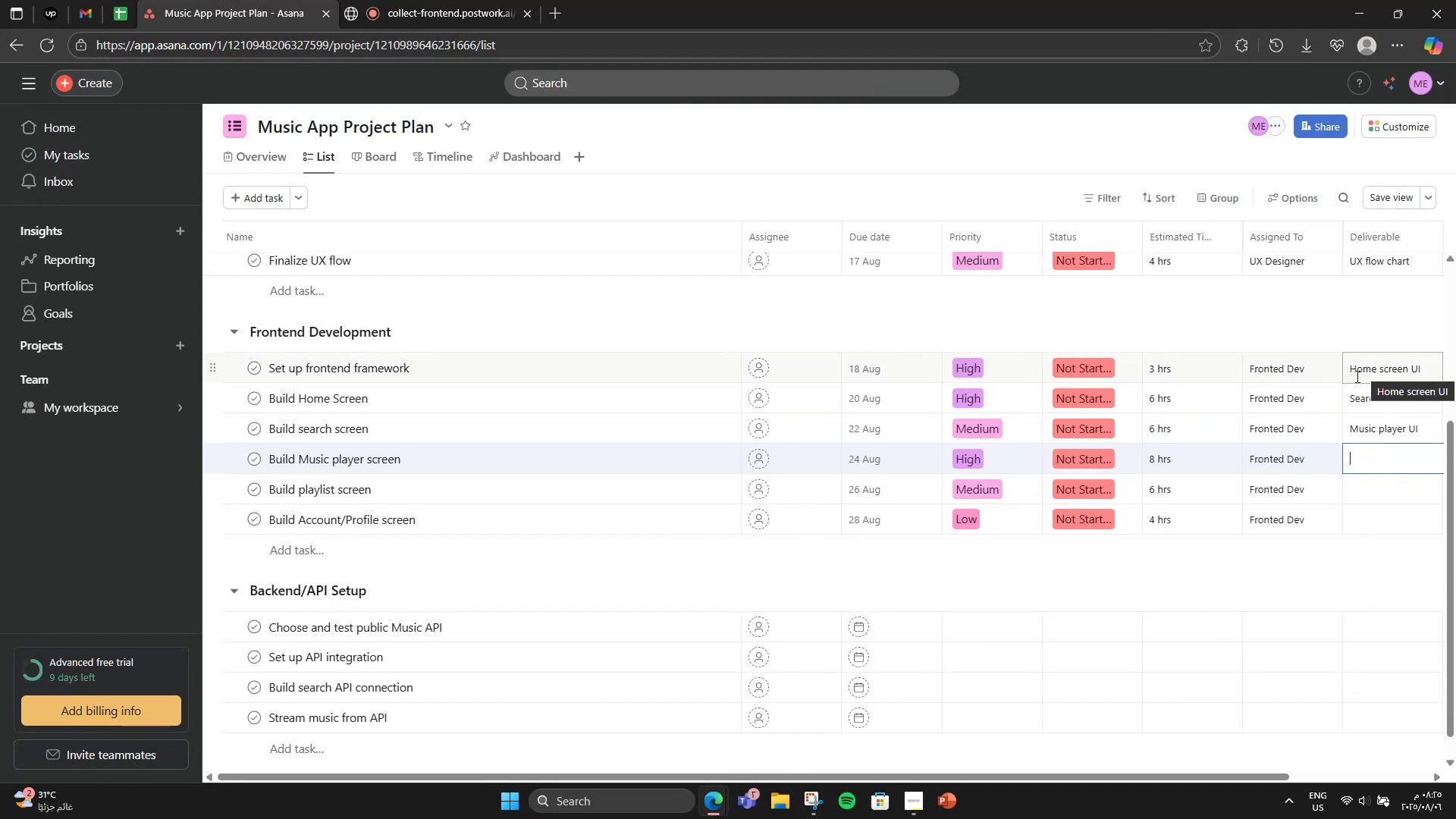 
double_click([1355, 377])
 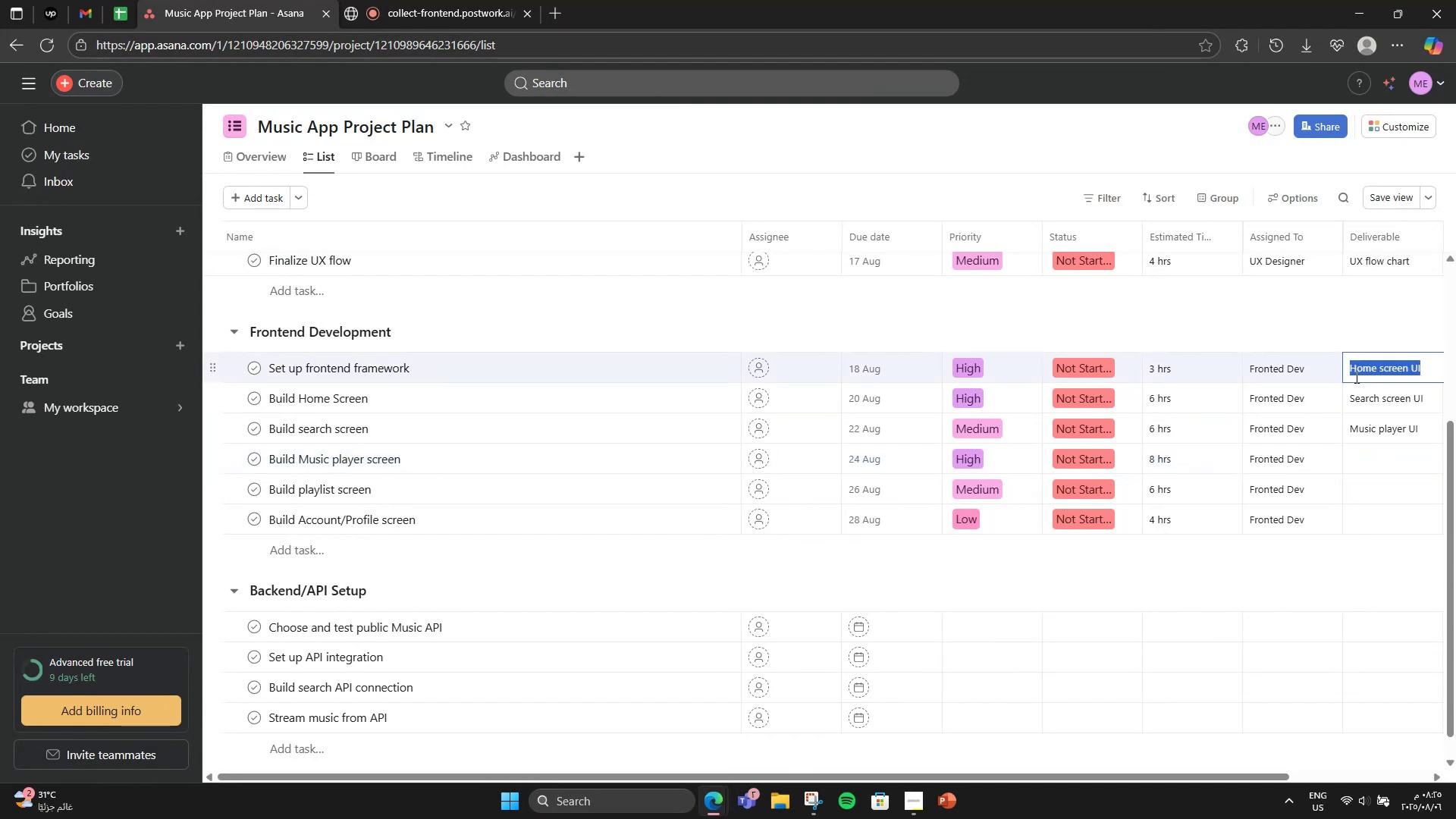 
triple_click([1355, 377])
 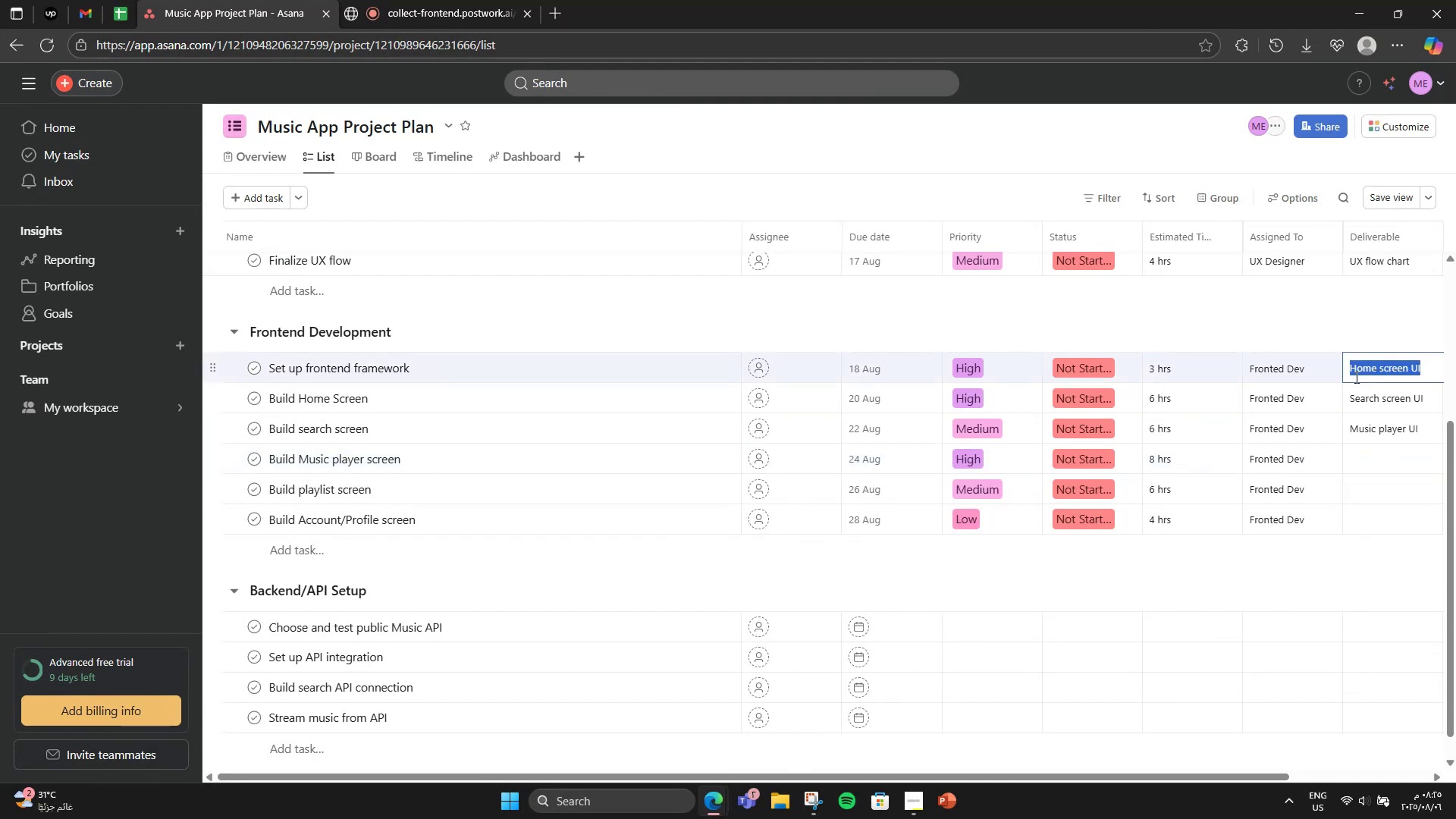 
key(Control+X)
 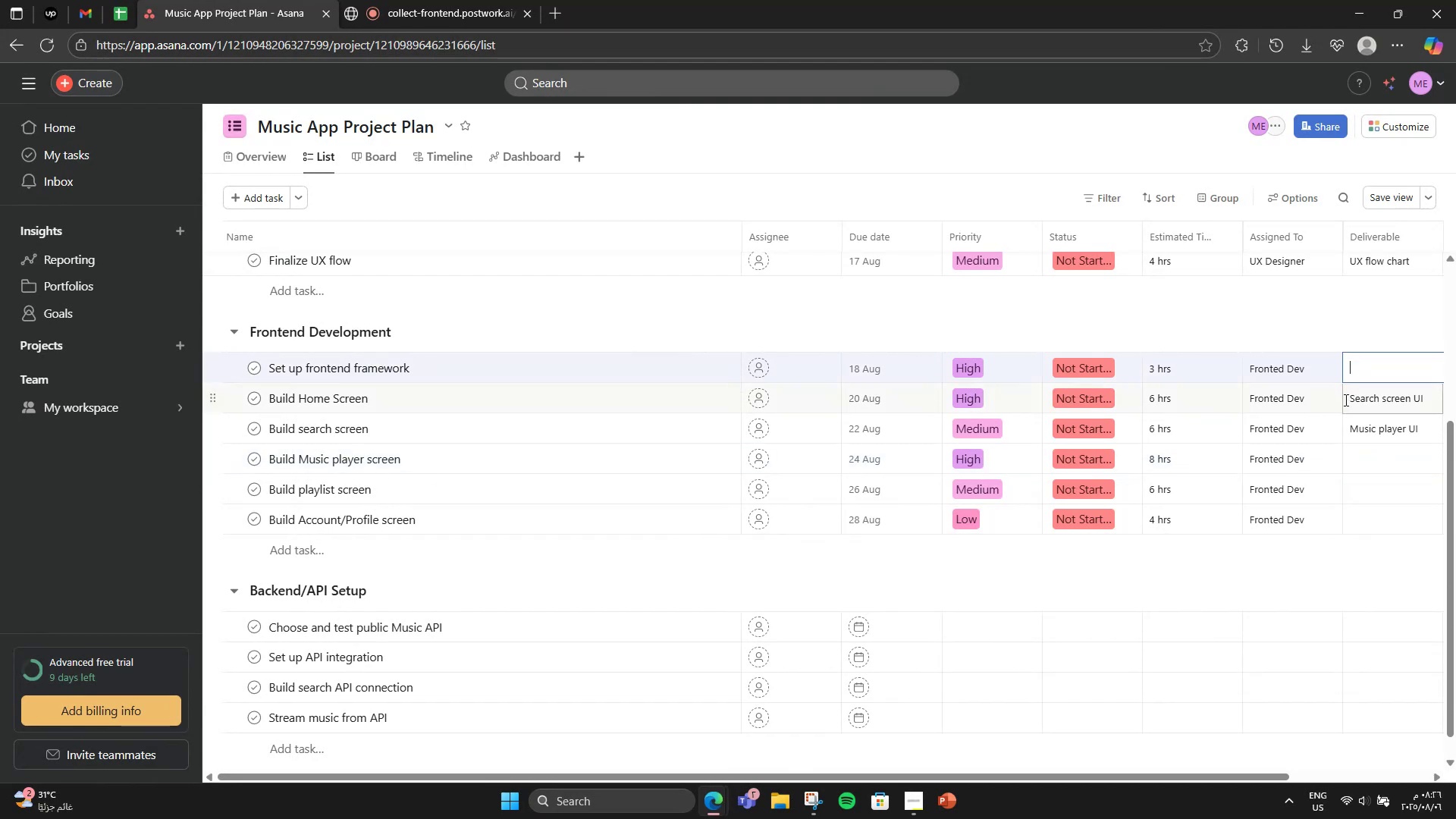 
left_click([1345, 400])
 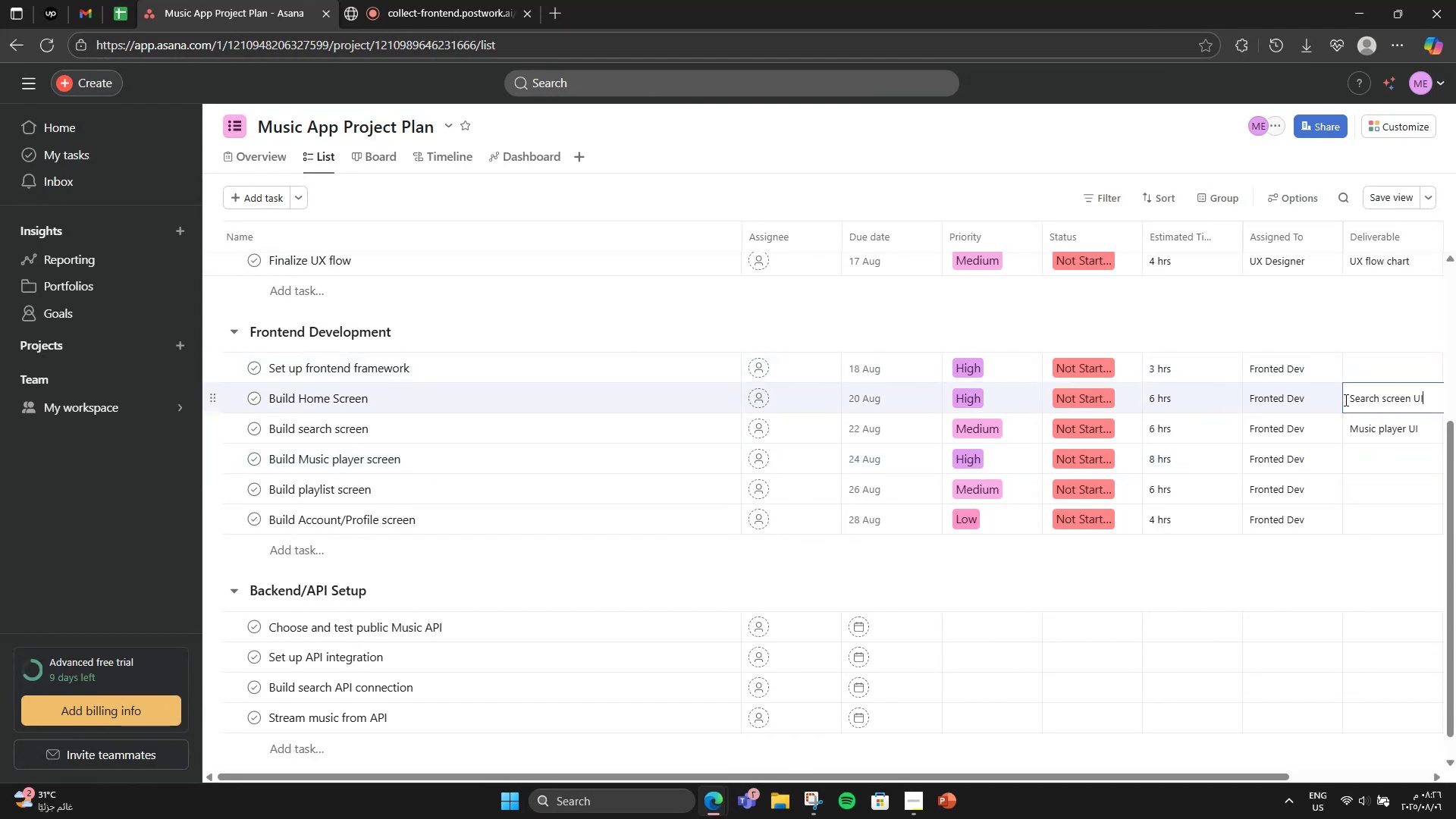 
key(Control+ControlLeft)
 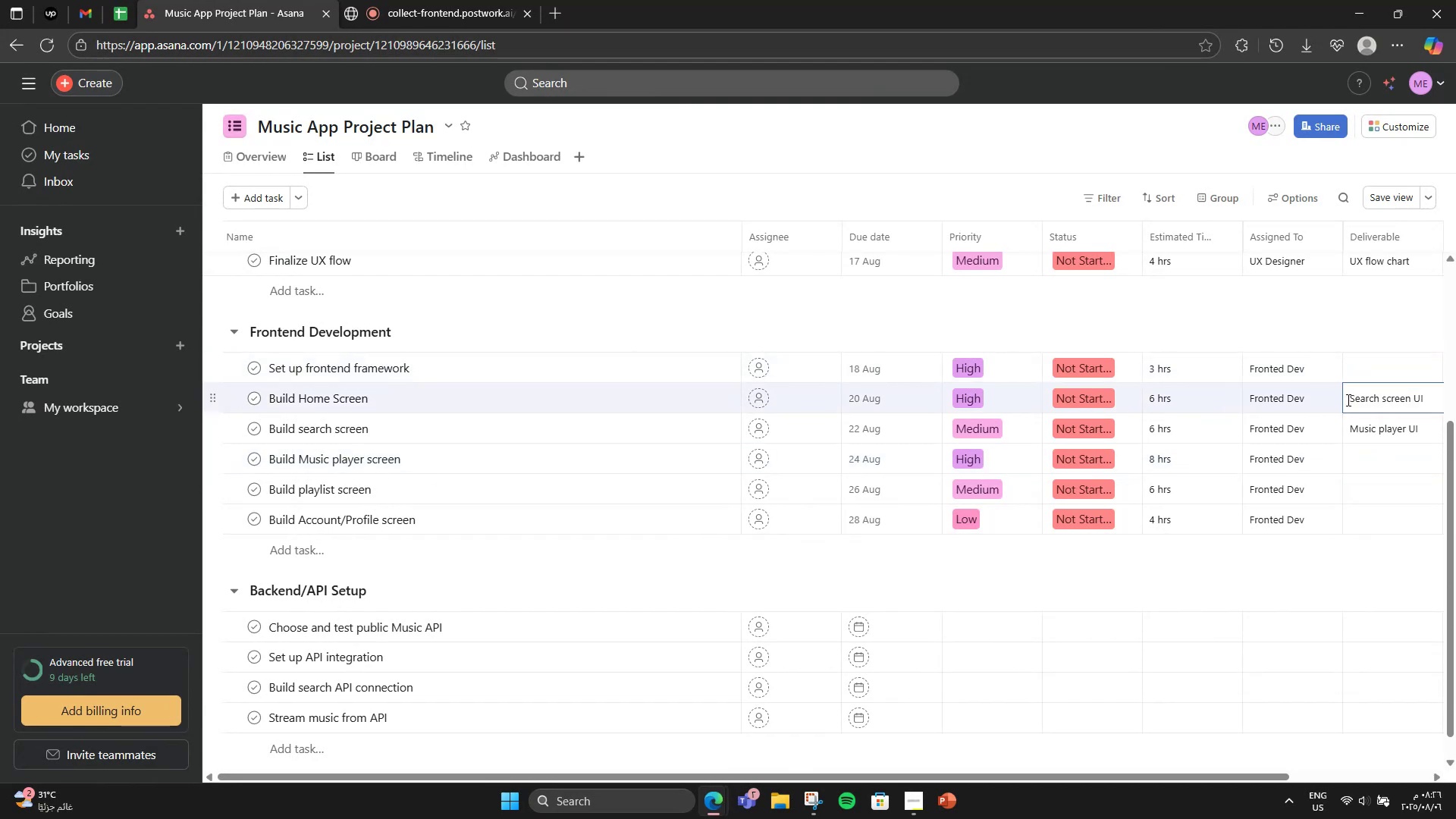 
left_click([1349, 400])
 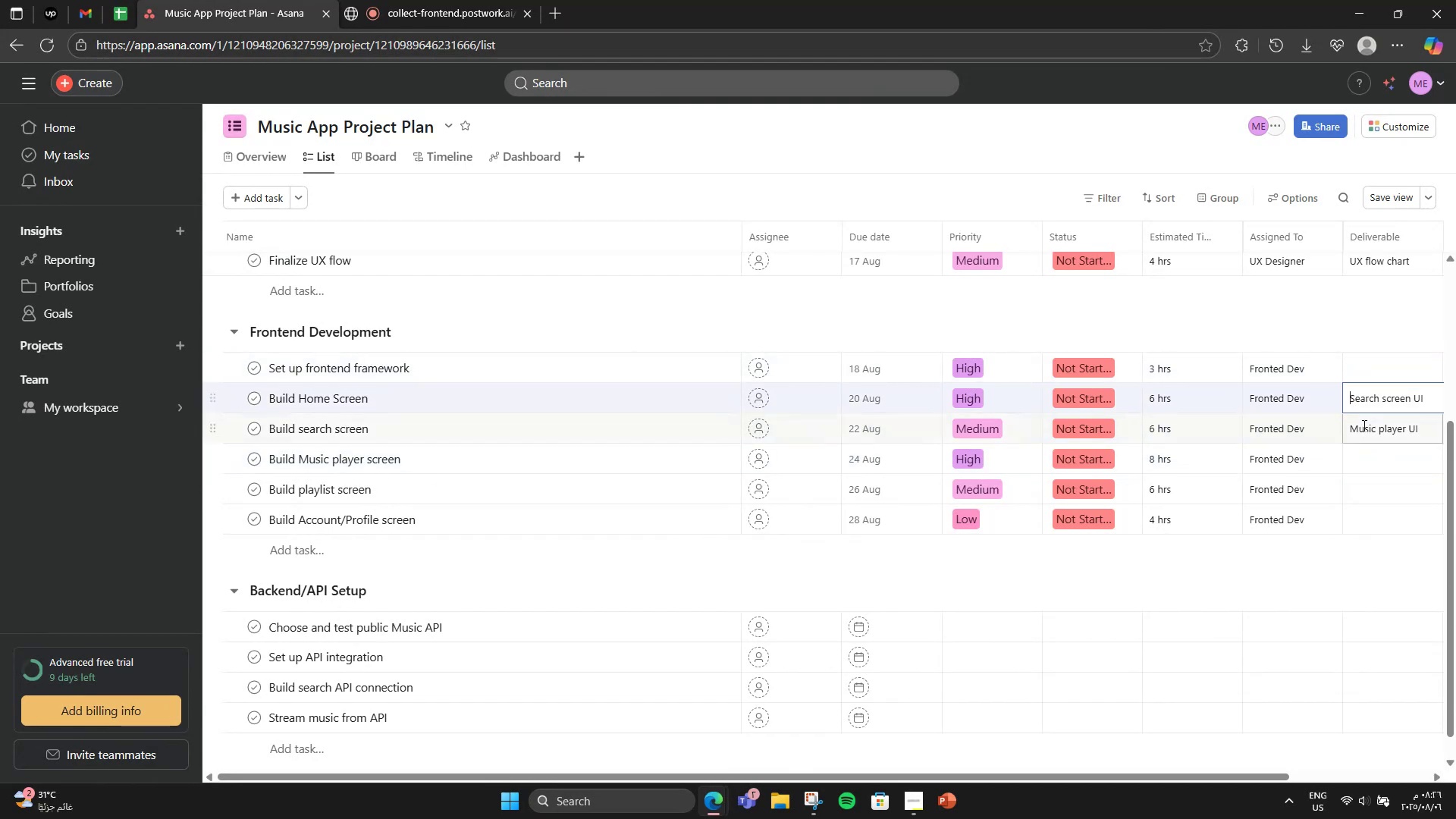 
key(Control+V)
 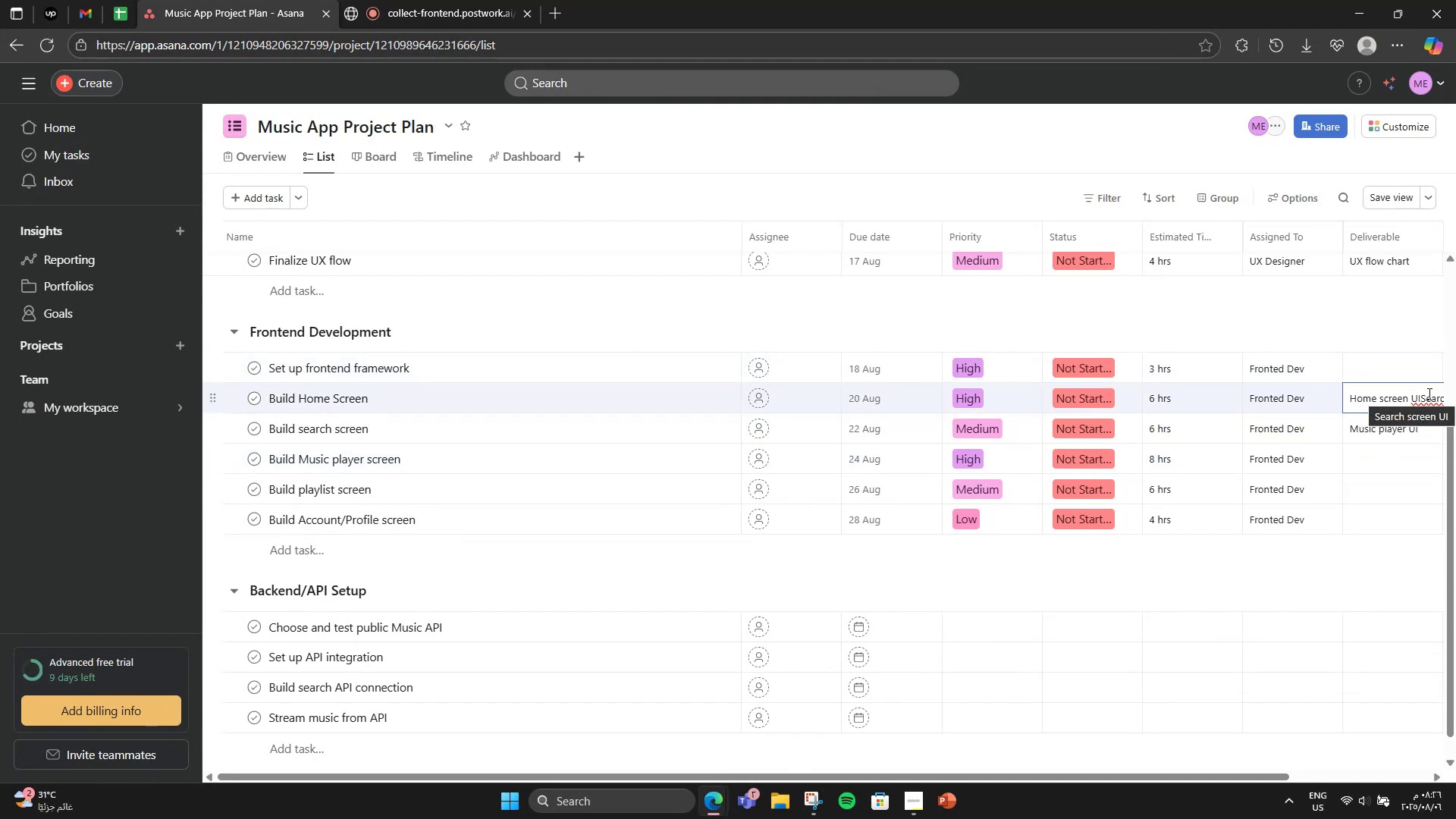 
key(Space)
 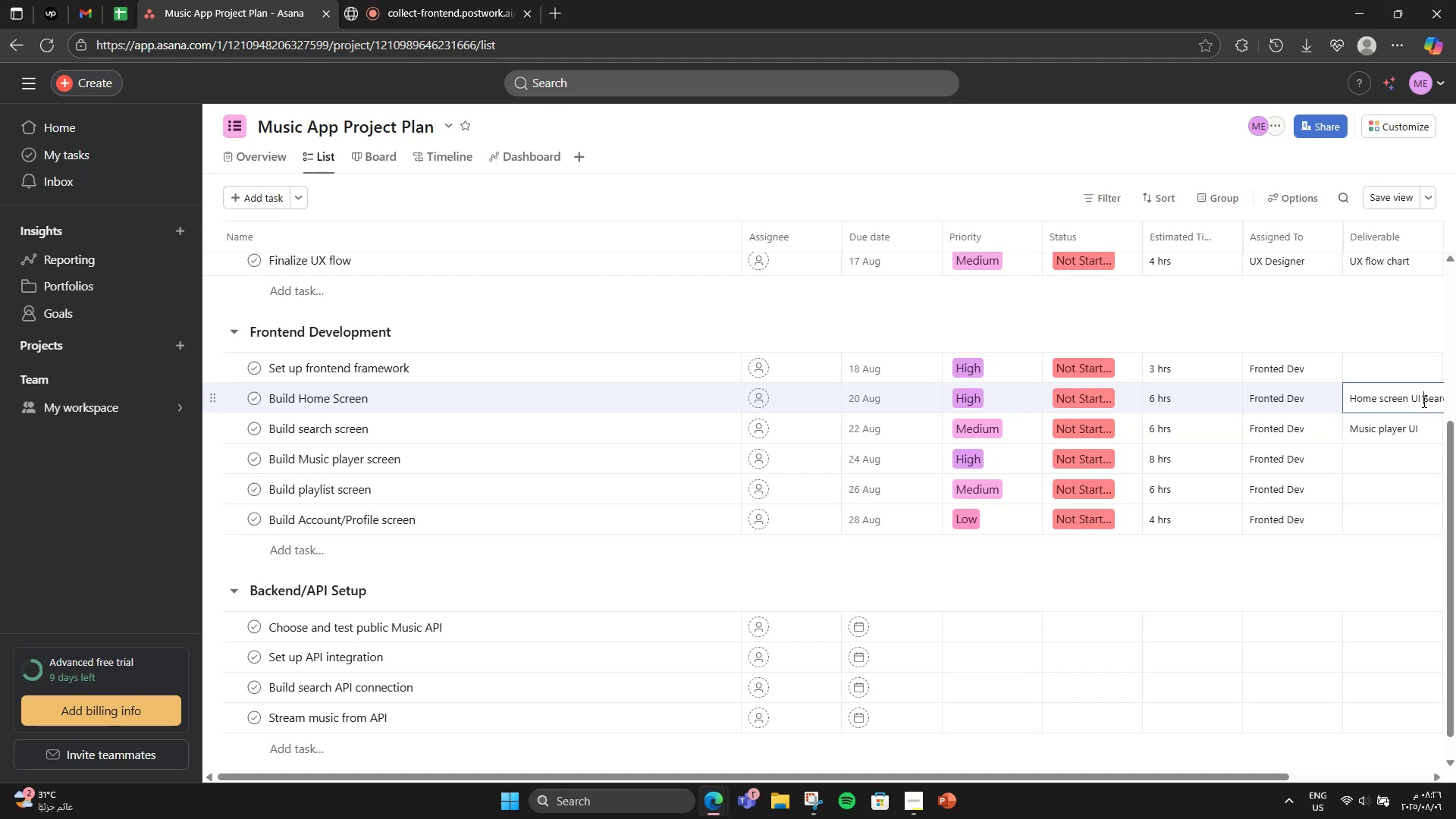 
left_click_drag(start_coordinate=[1423, 401], to_coordinate=[1455, 394])
 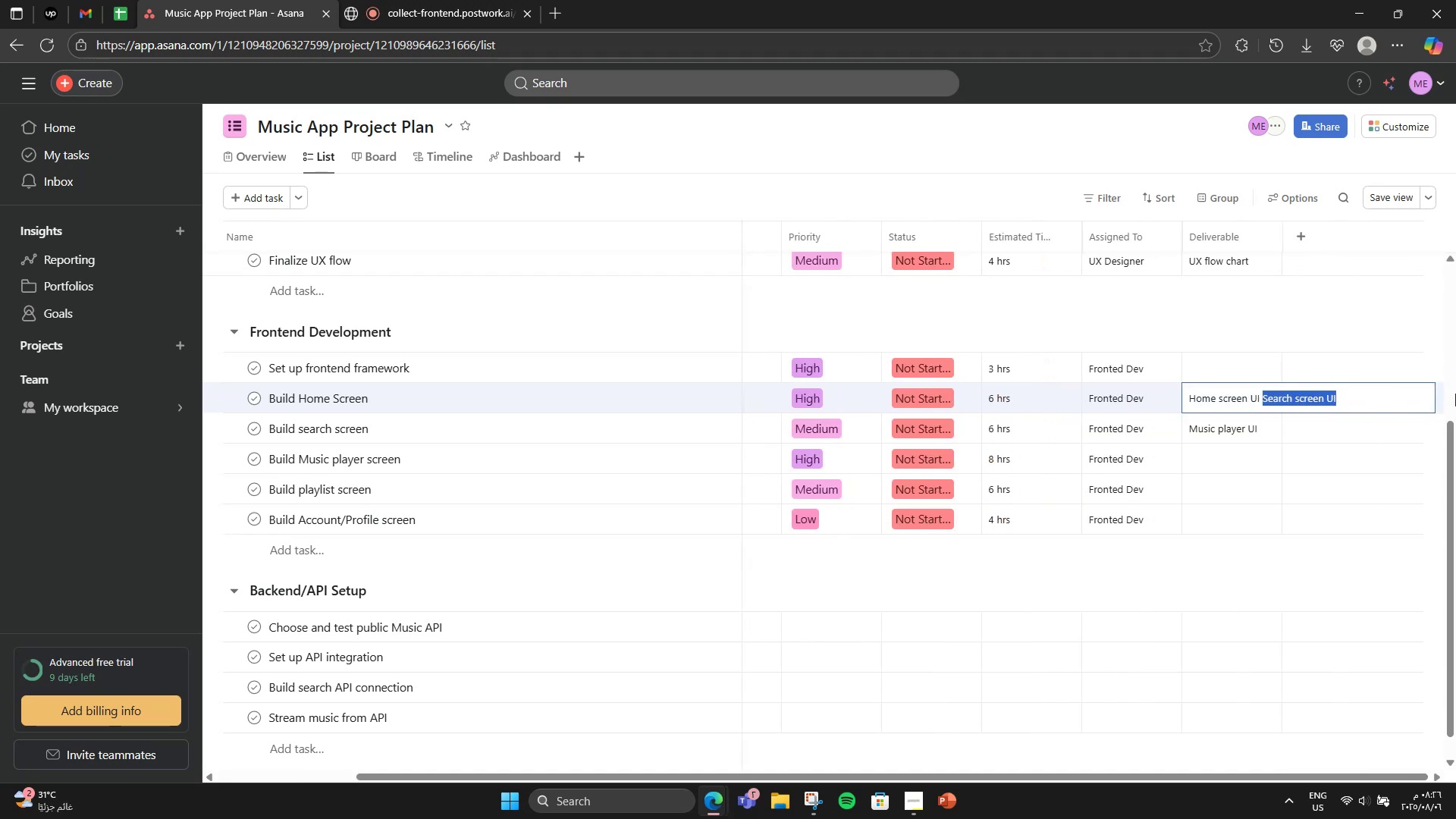 
key(Control+X)
 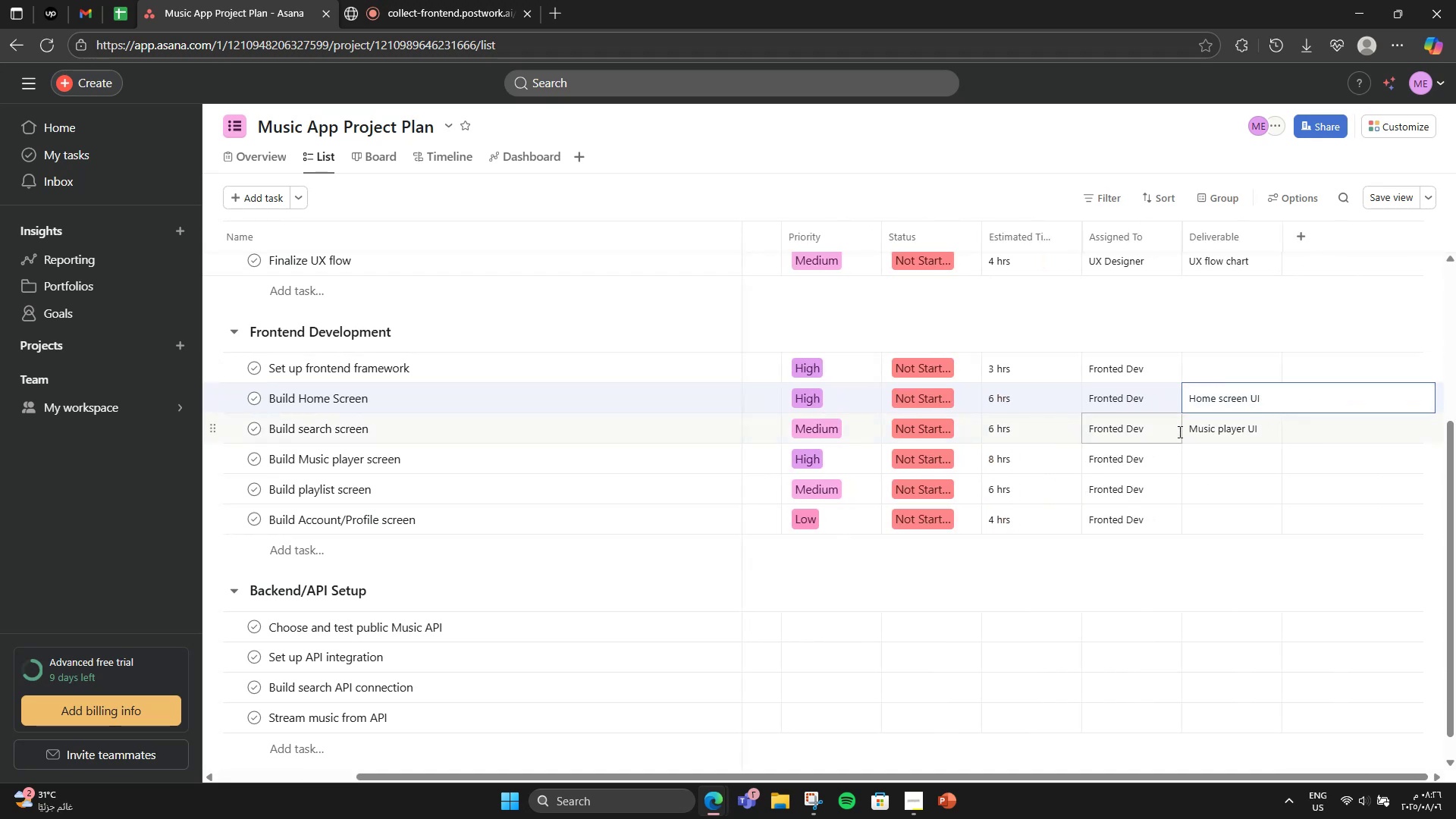 
left_click([1187, 429])
 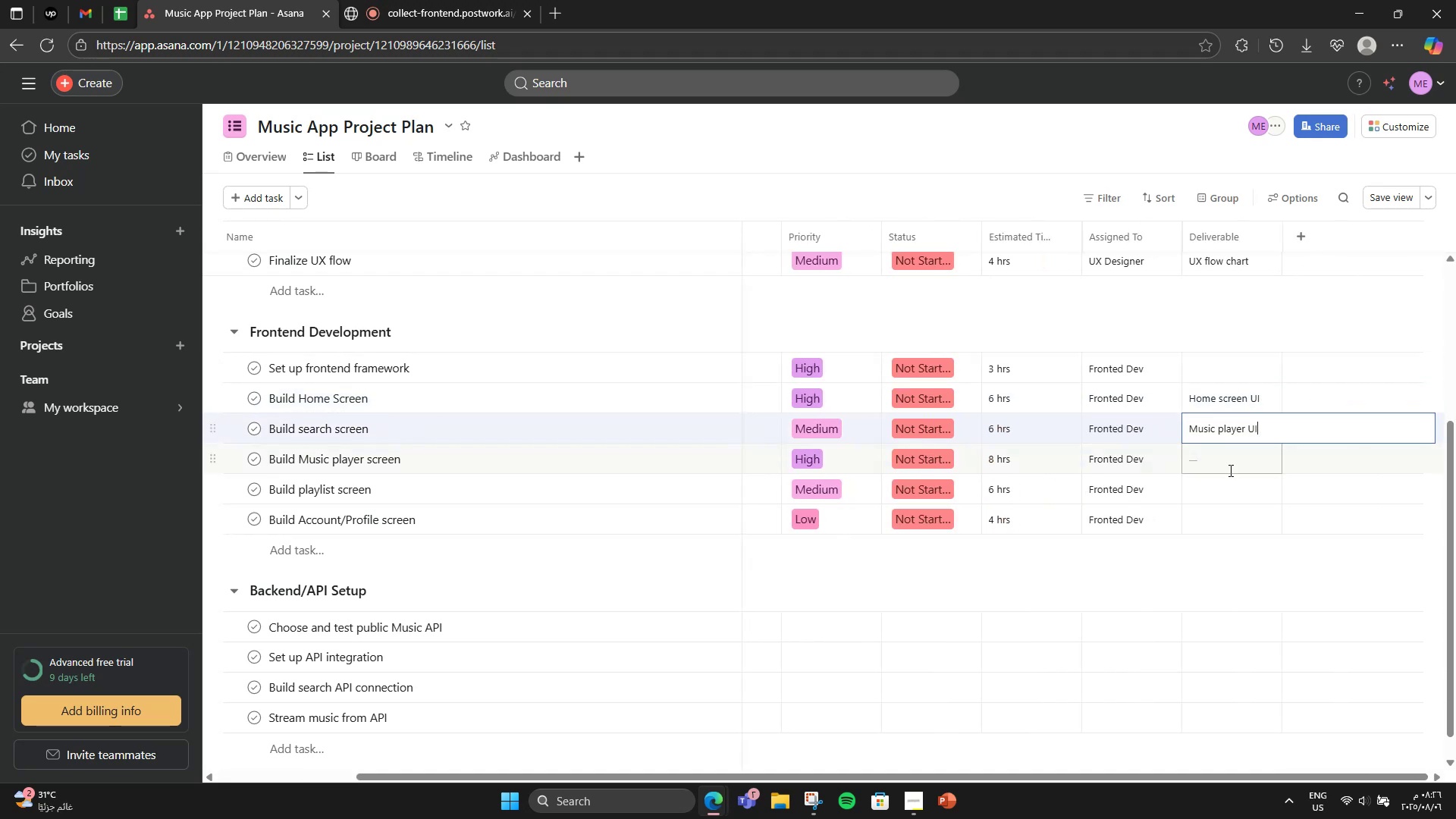 
key(Control+V)
 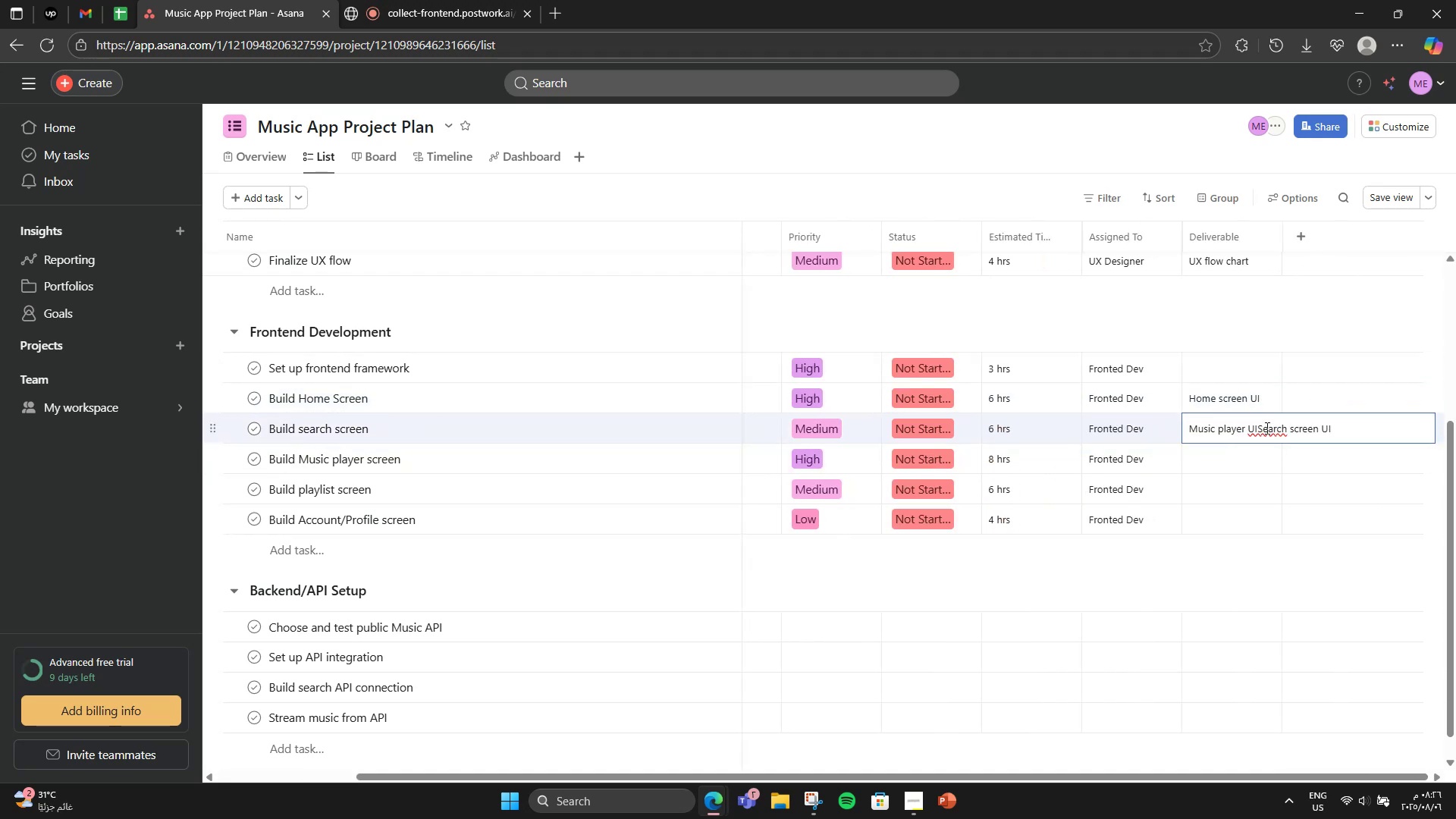 
left_click_drag(start_coordinate=[1257, 428], to_coordinate=[1181, 413])
 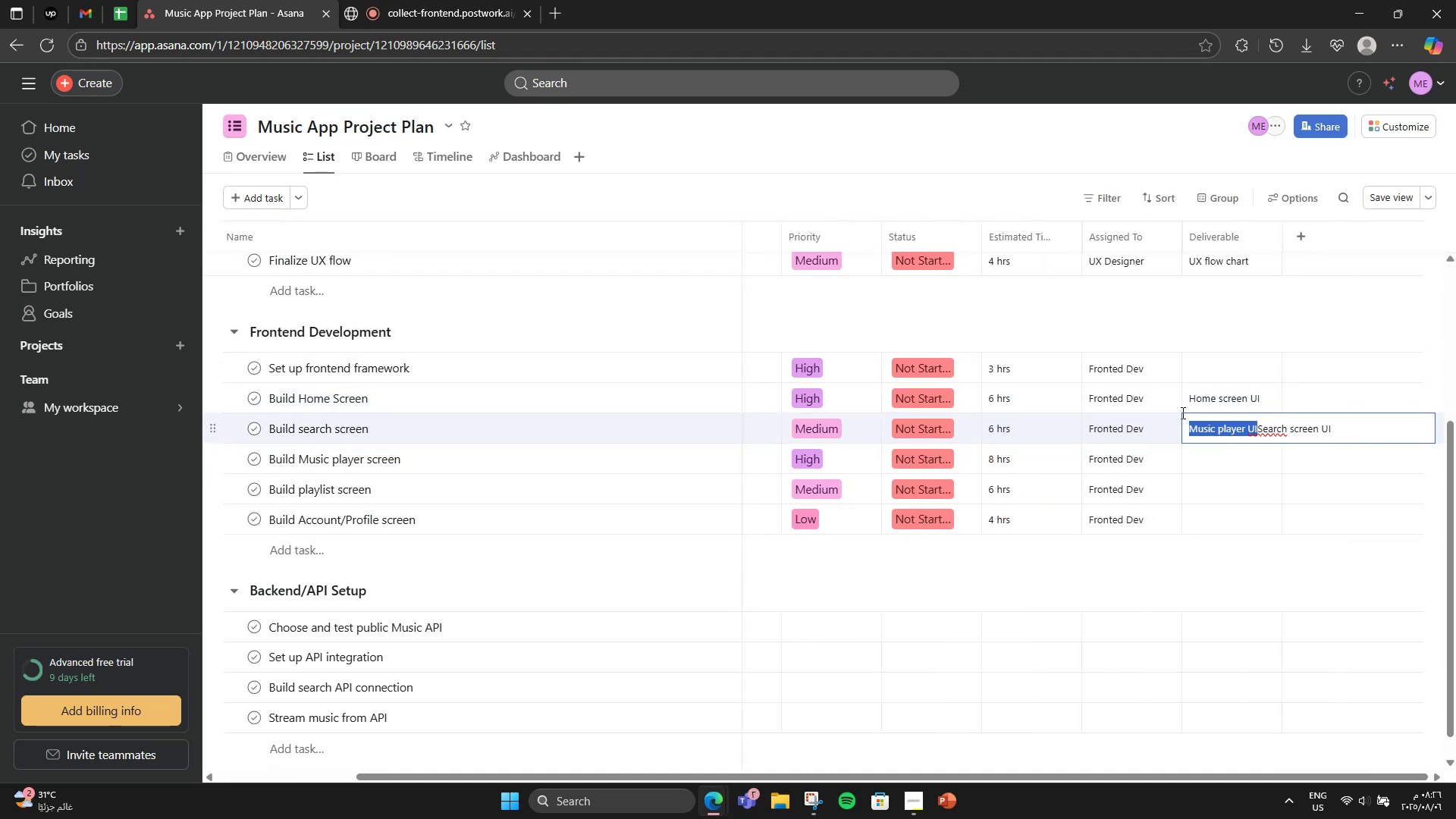 
key(Control+X)
 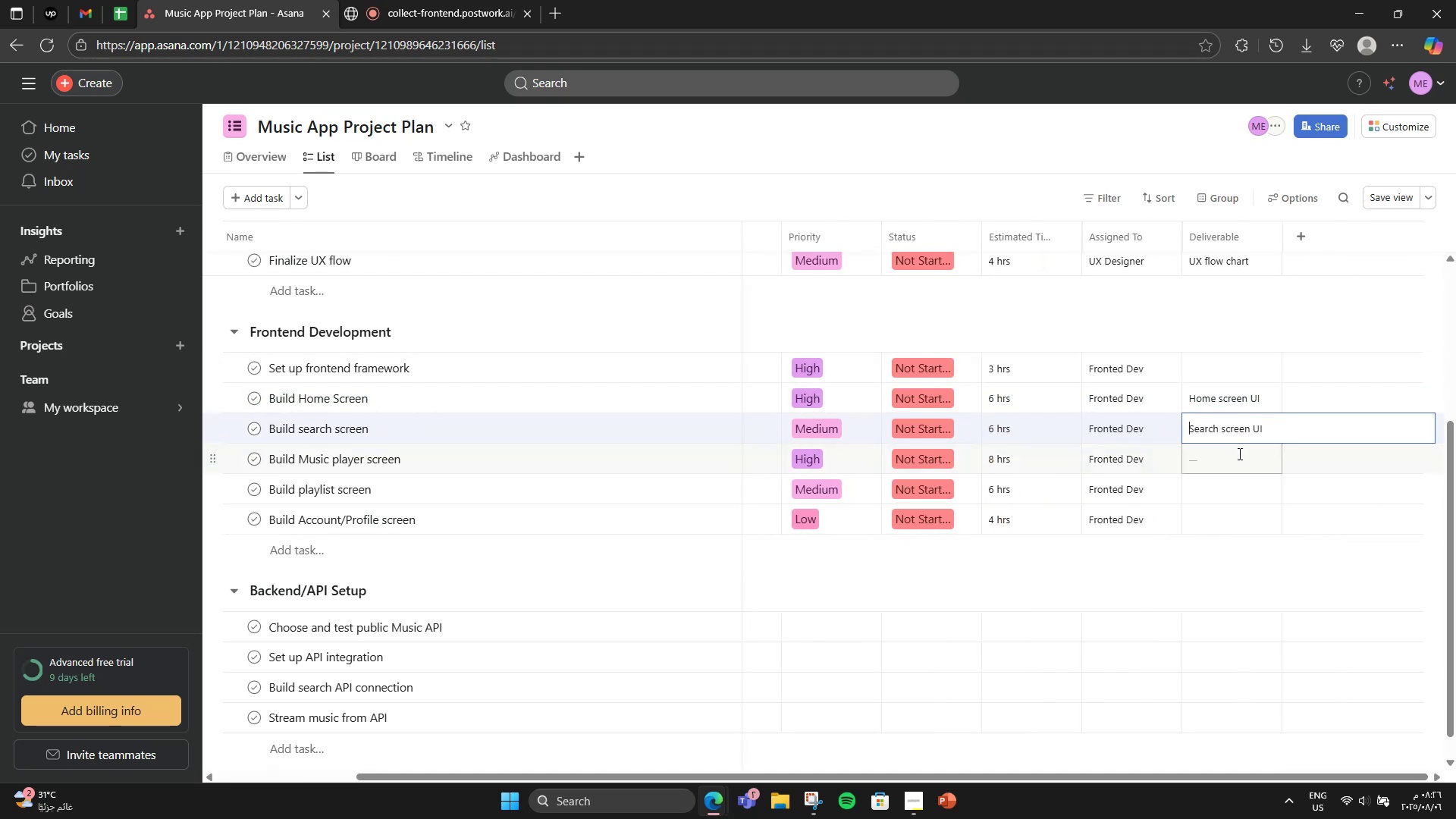 
left_click([1235, 454])
 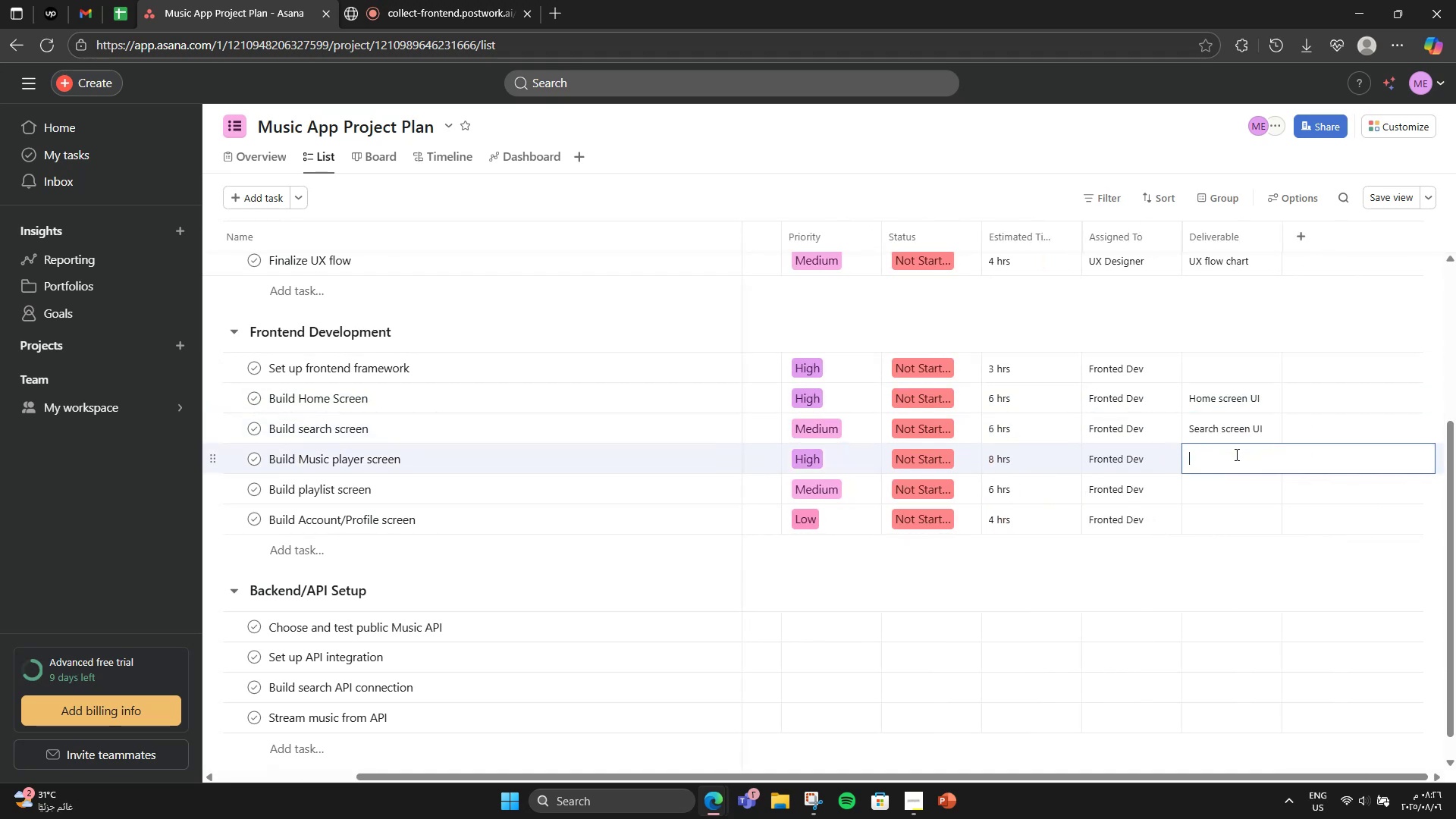 
key(Control+V)
 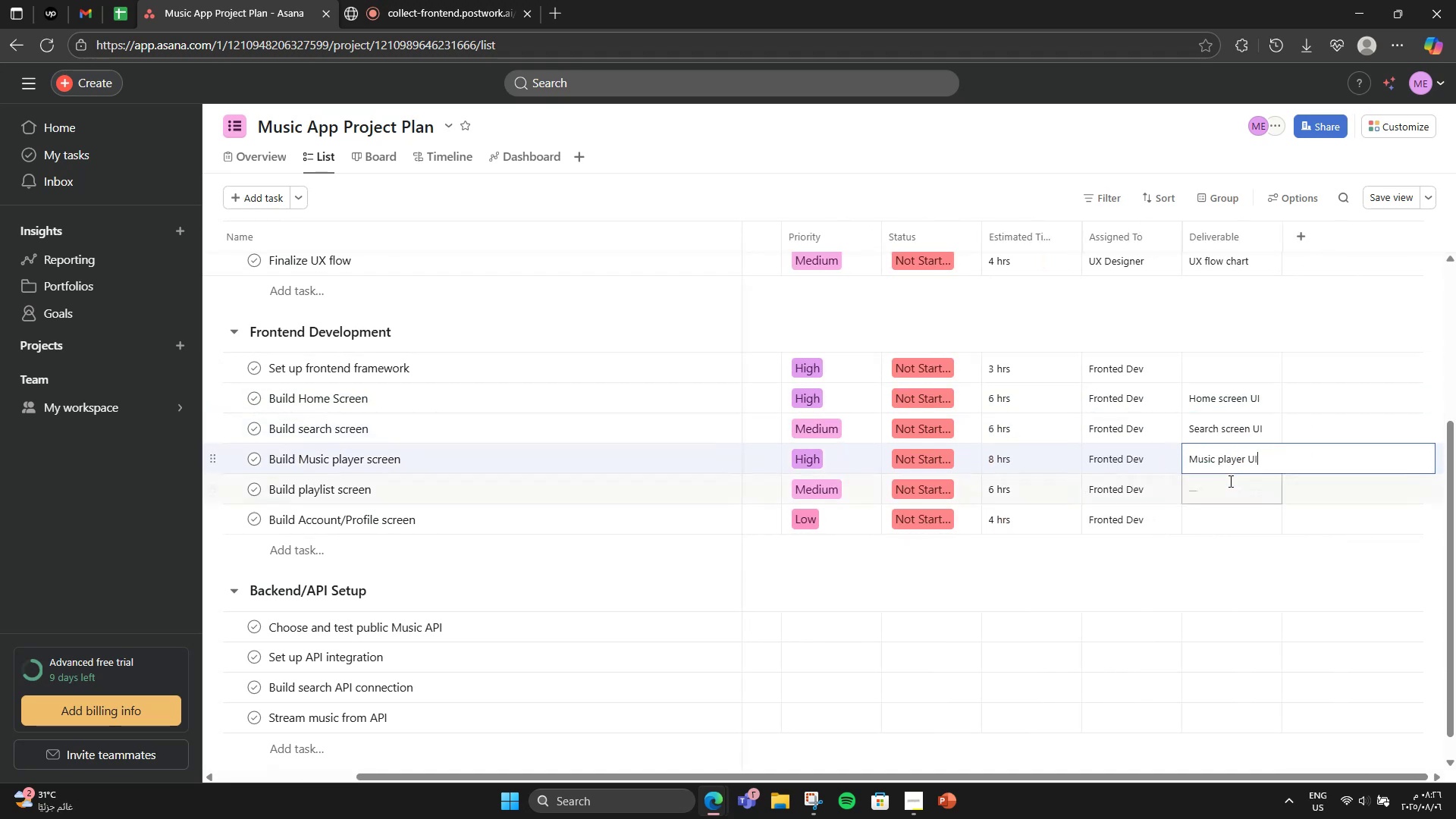 
left_click([1229, 482])
 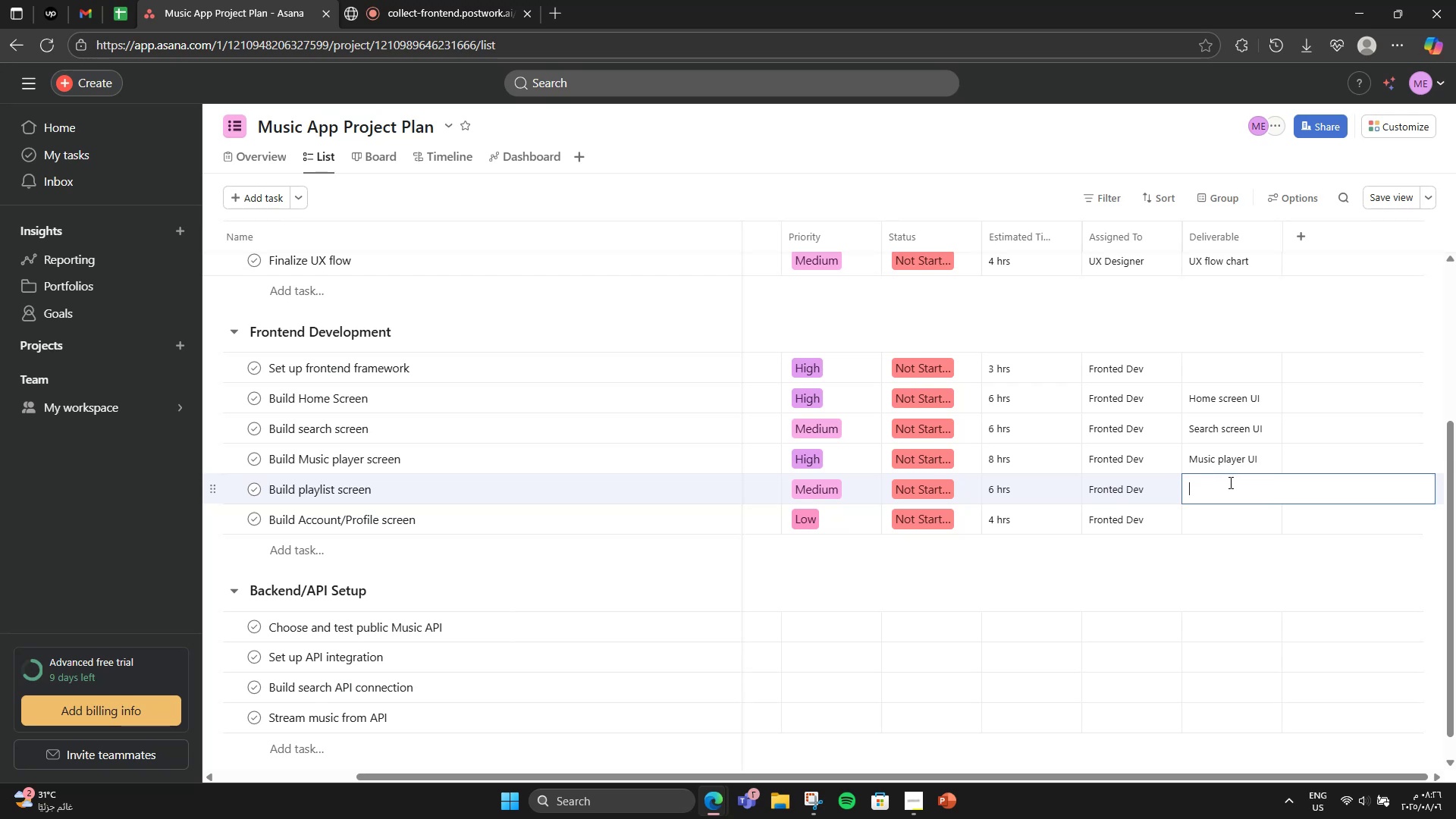 
type(pLAY)
key(Backspace)
key(Backspace)
key(Backspace)
key(Backspace)
type(Ply)
key(Backspace)
type(aylist screen UI)
 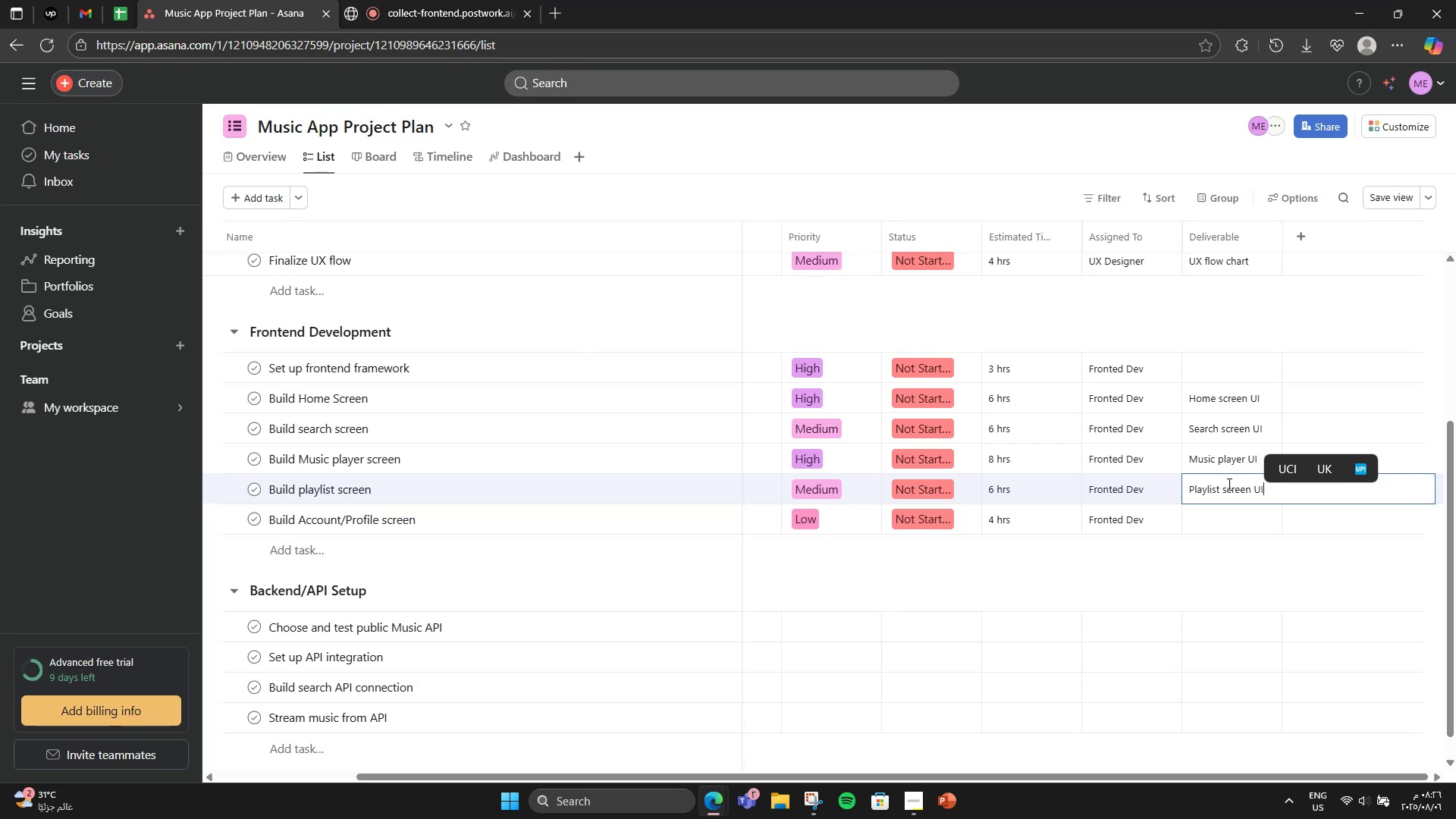 
left_click([1219, 510])
 